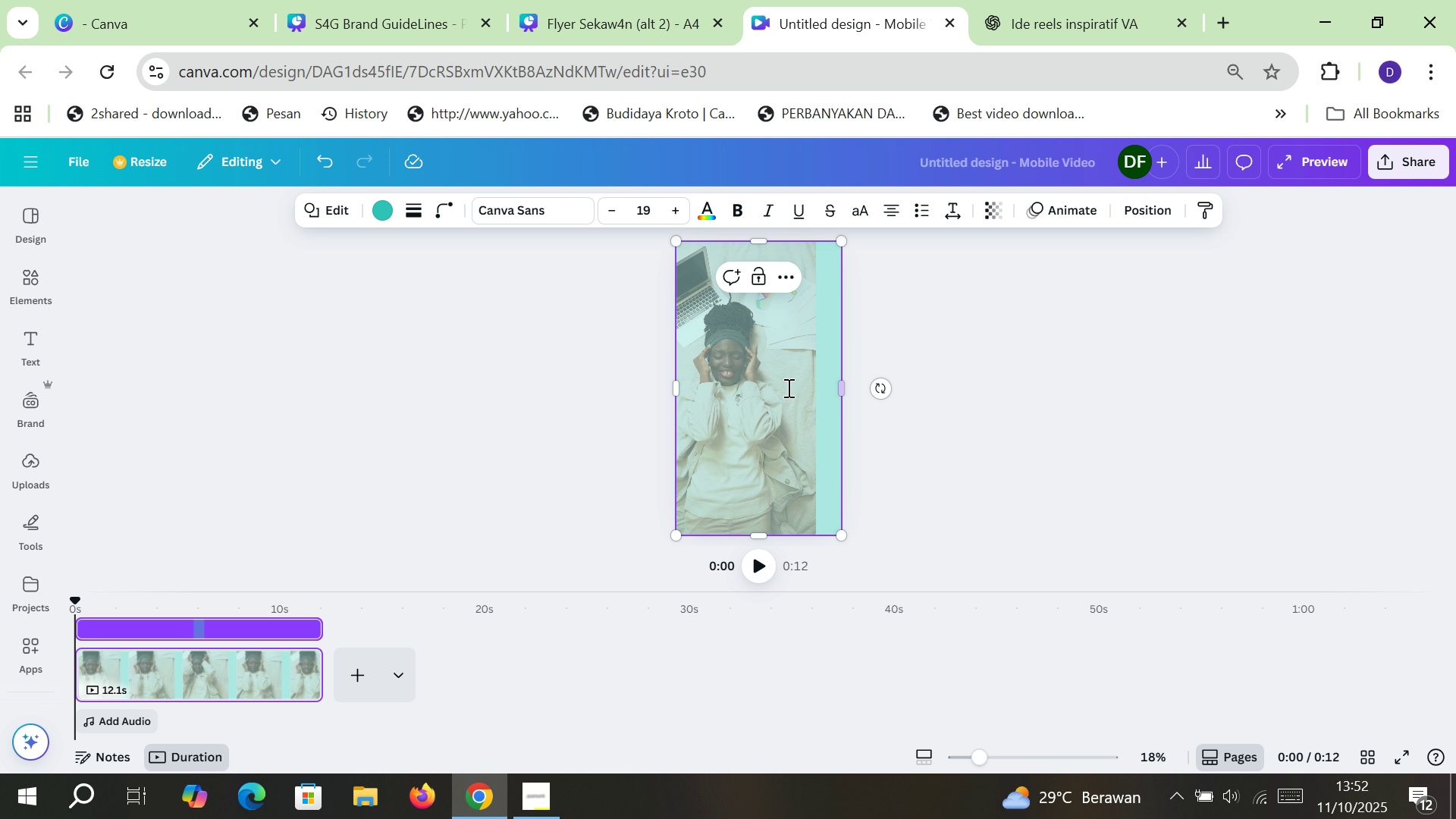 
left_click([772, 391])
 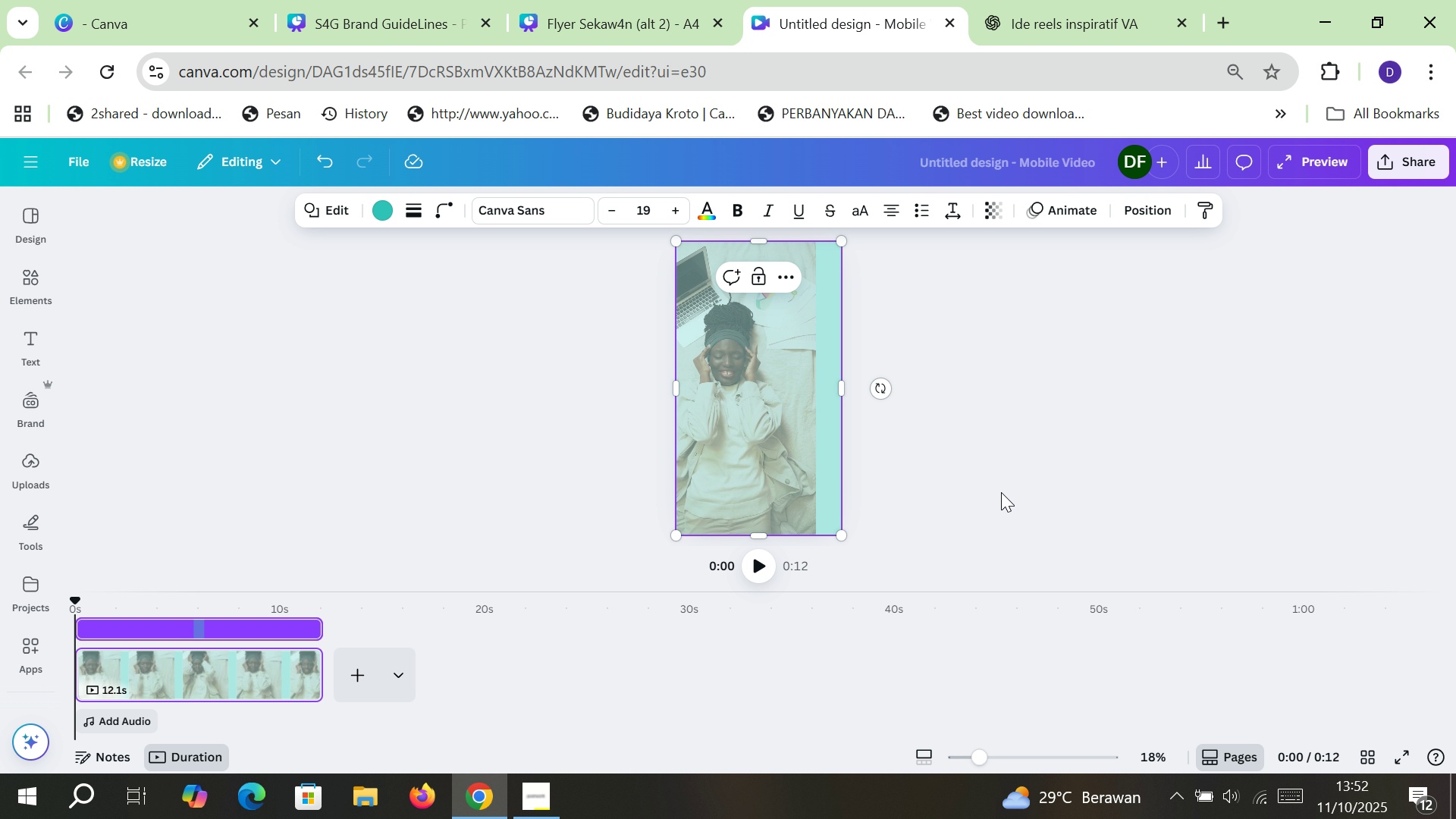 
left_click([1001, 492])
 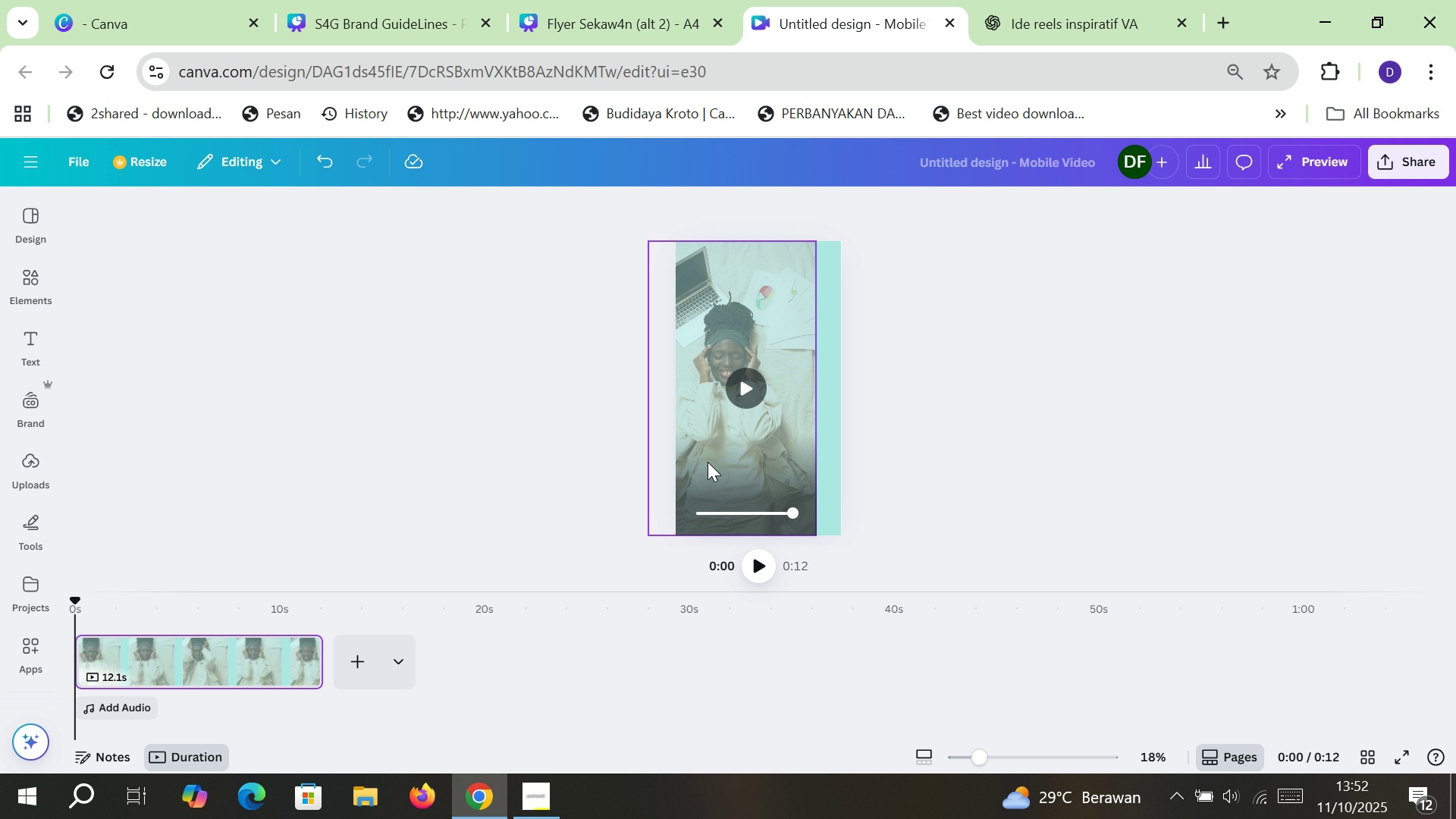 
left_click([708, 462])
 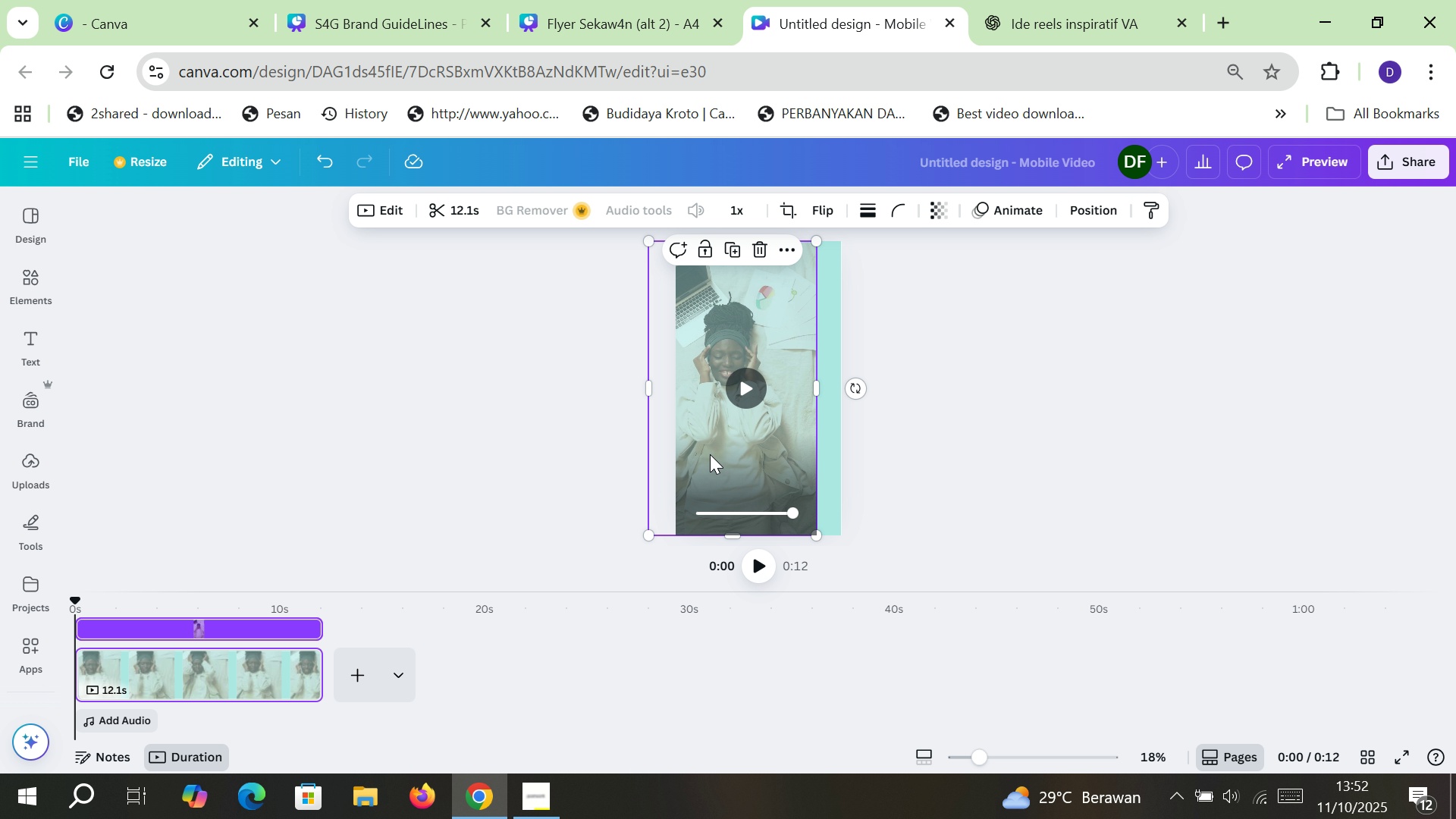 
left_click_drag(start_coordinate=[710, 454], to_coordinate=[734, 457])
 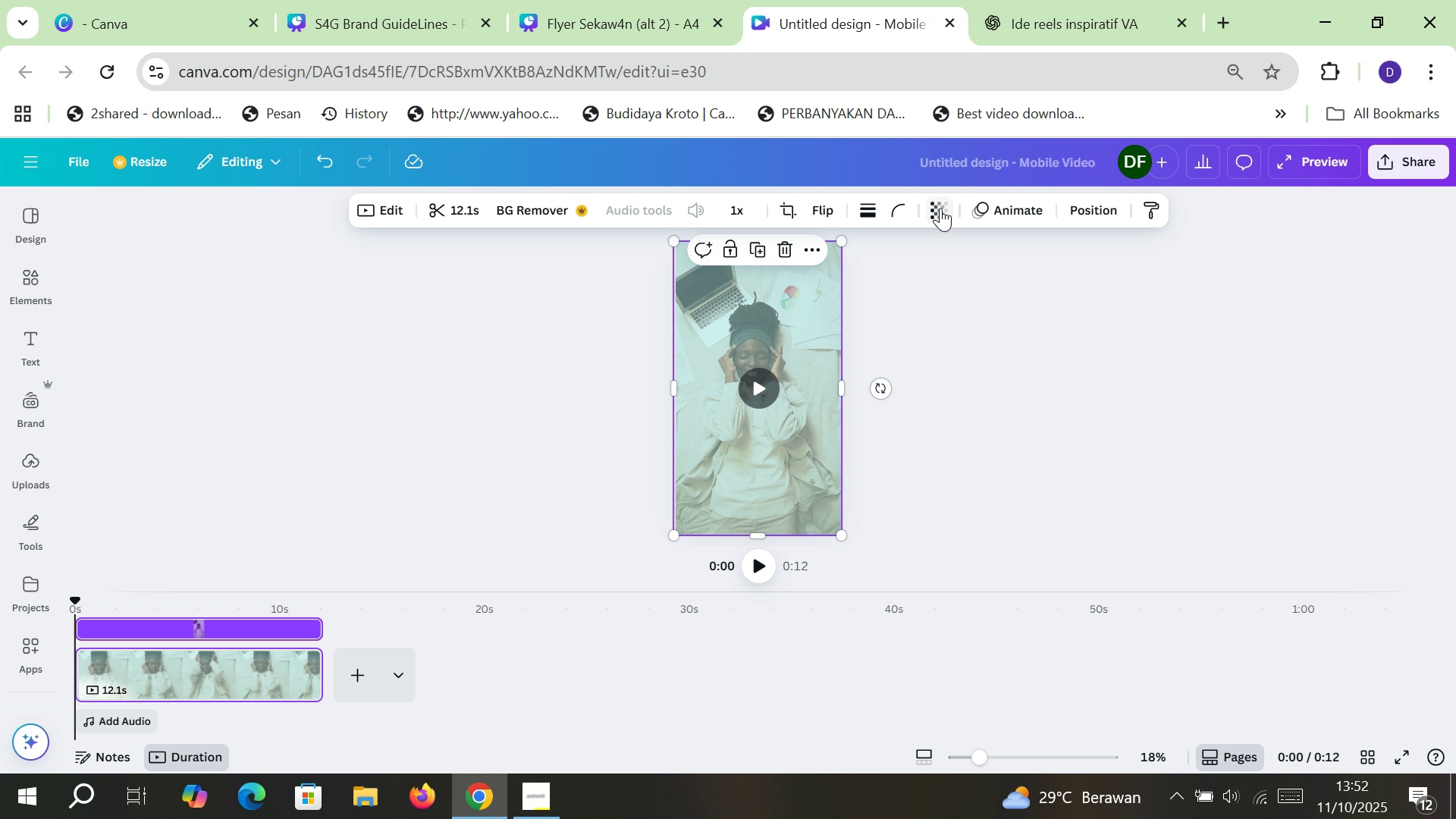 
left_click([940, 208])
 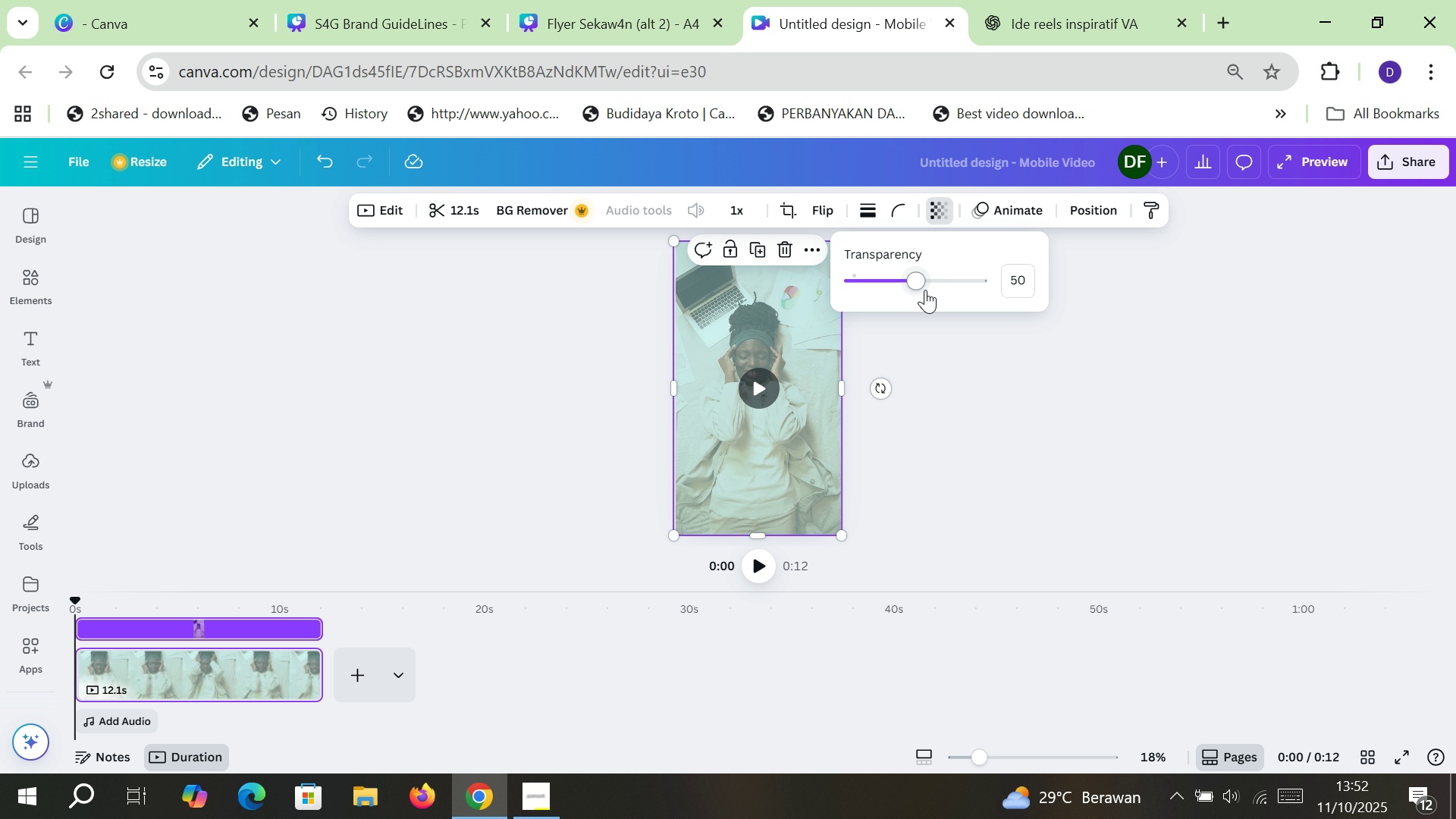 
left_click_drag(start_coordinate=[920, 286], to_coordinate=[935, 287])
 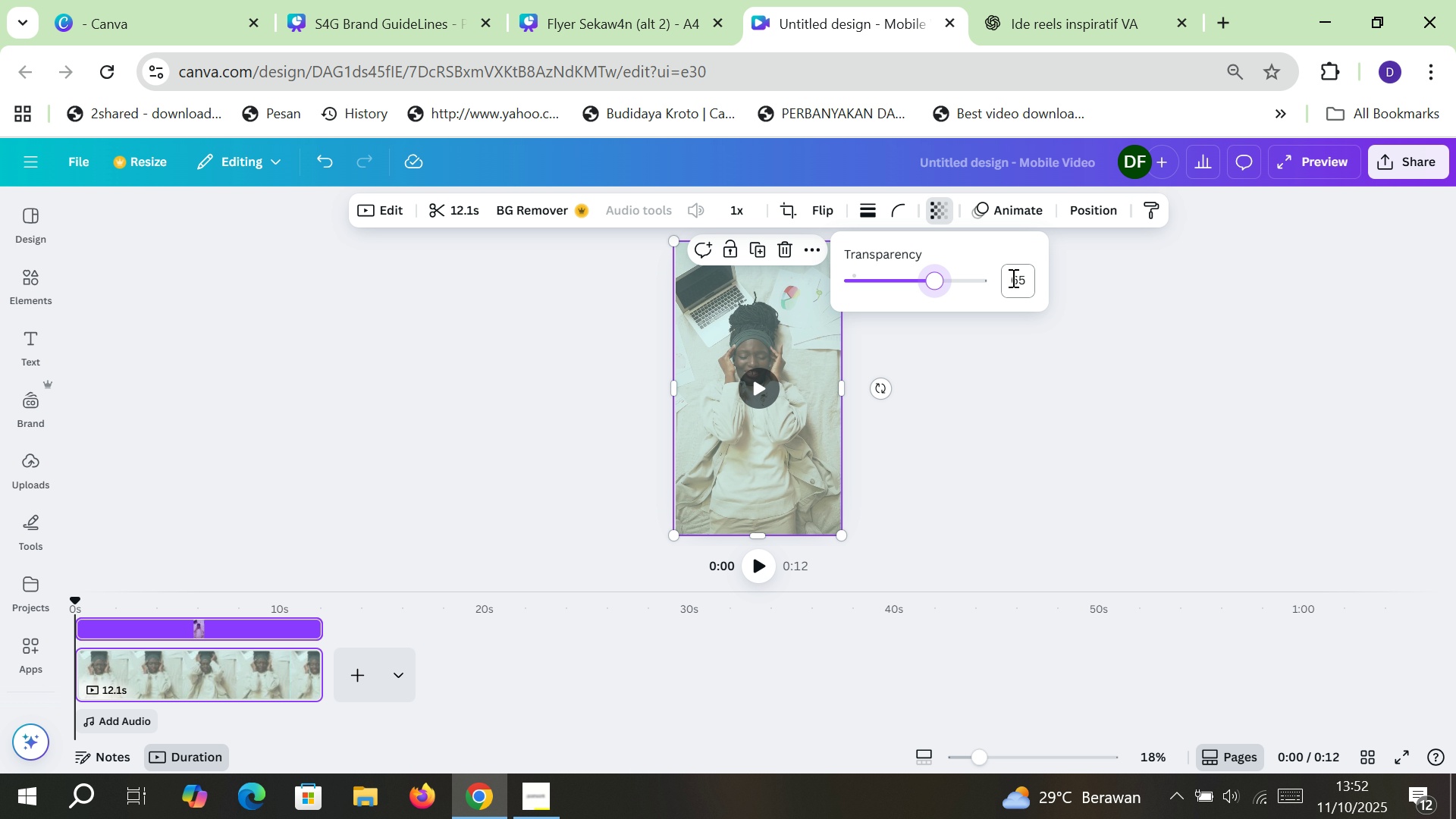 
scroll: coordinate [935, 287], scroll_direction: up, amount: 1.0
 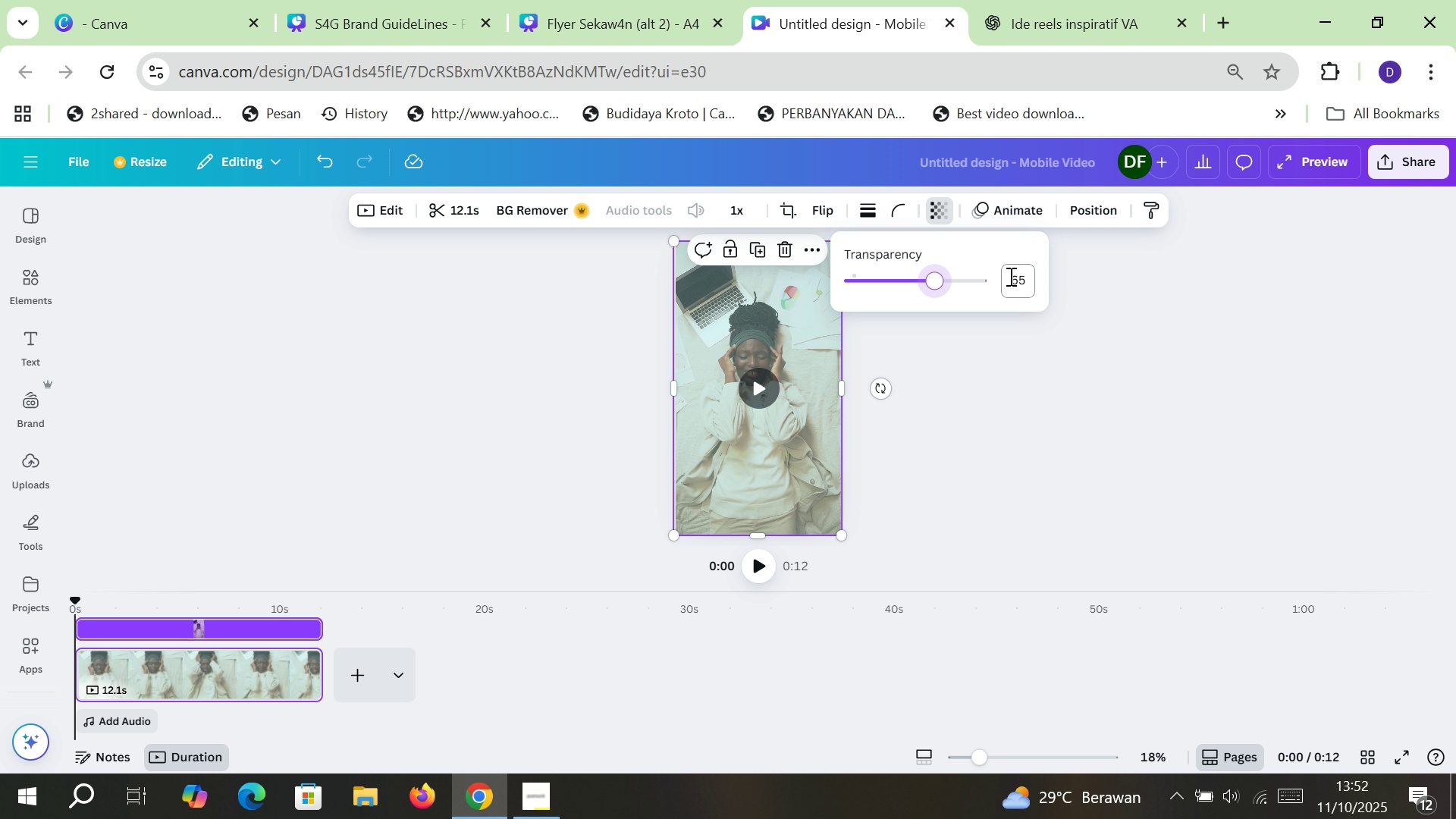 
left_click([1009, 276])
 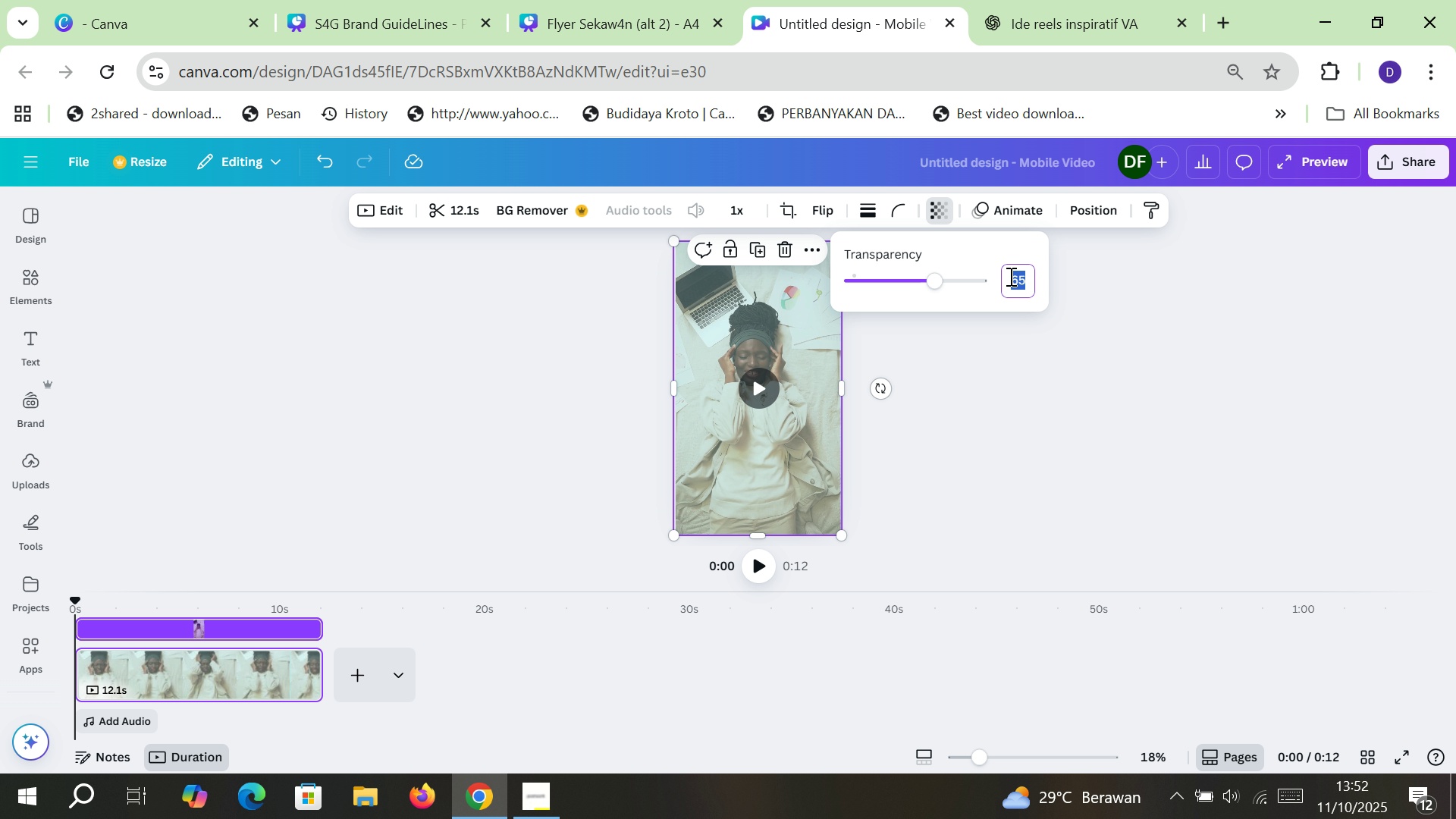 
type(70)
 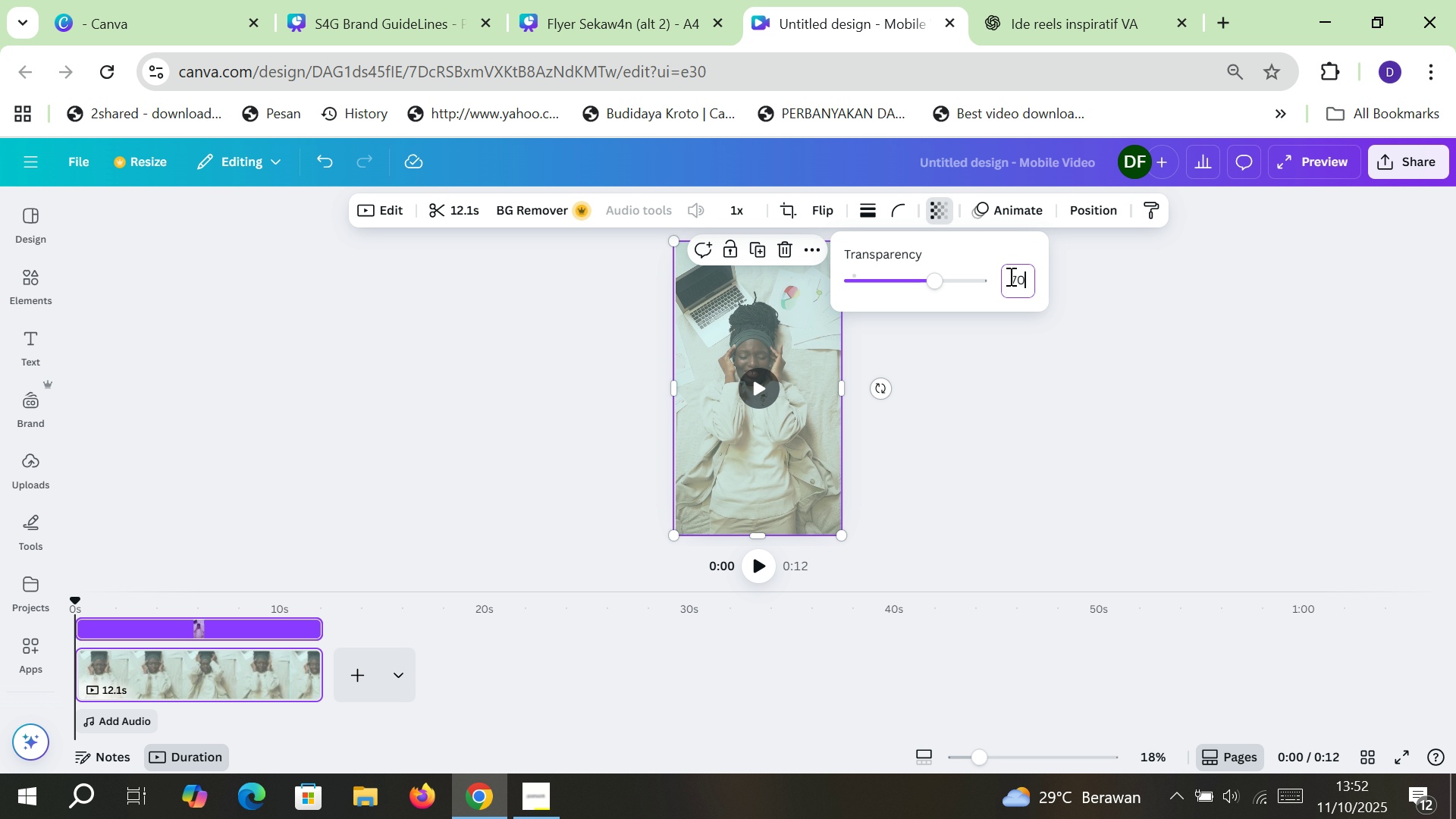 
key(Enter)
 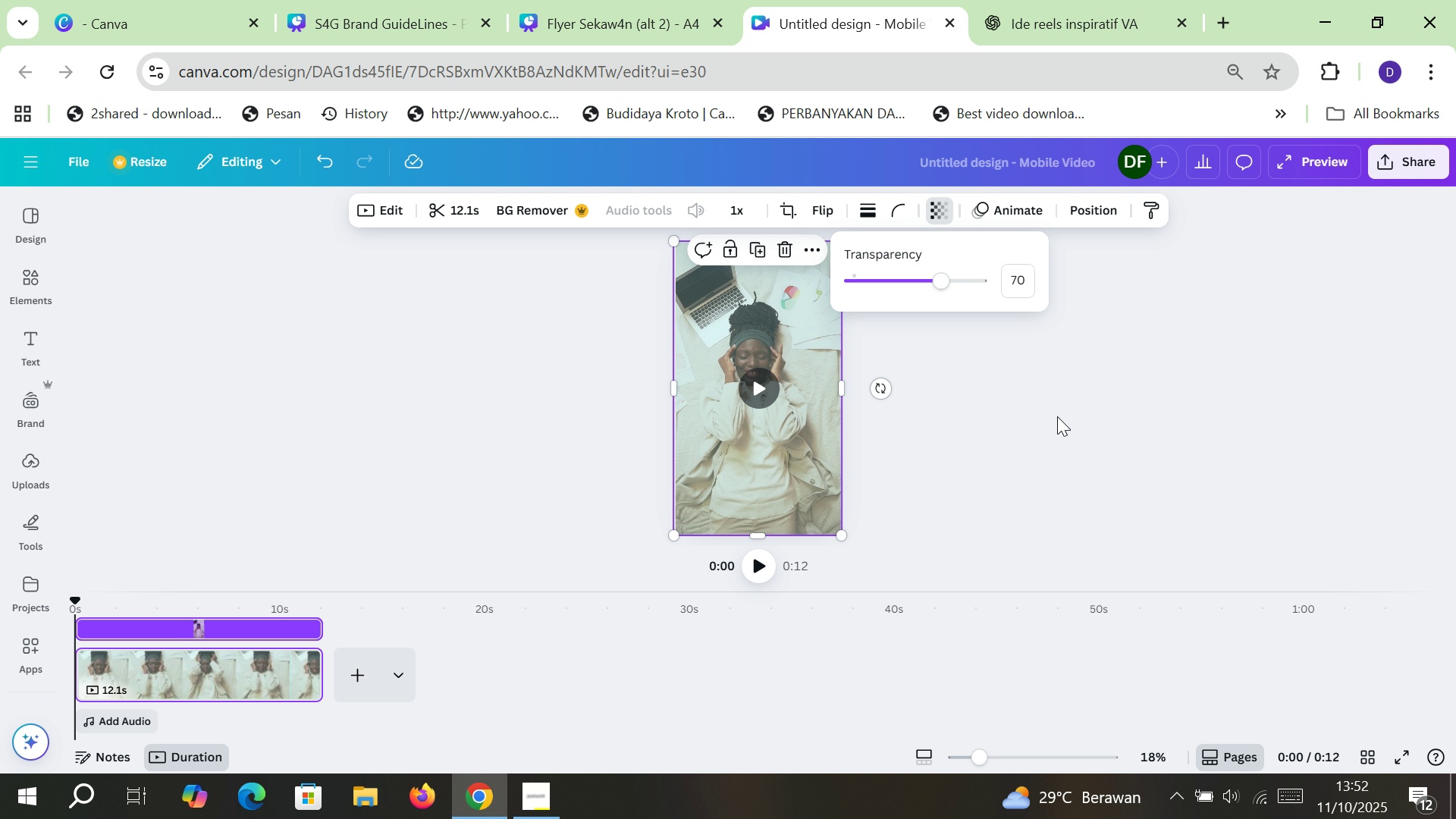 
left_click([1031, 453])
 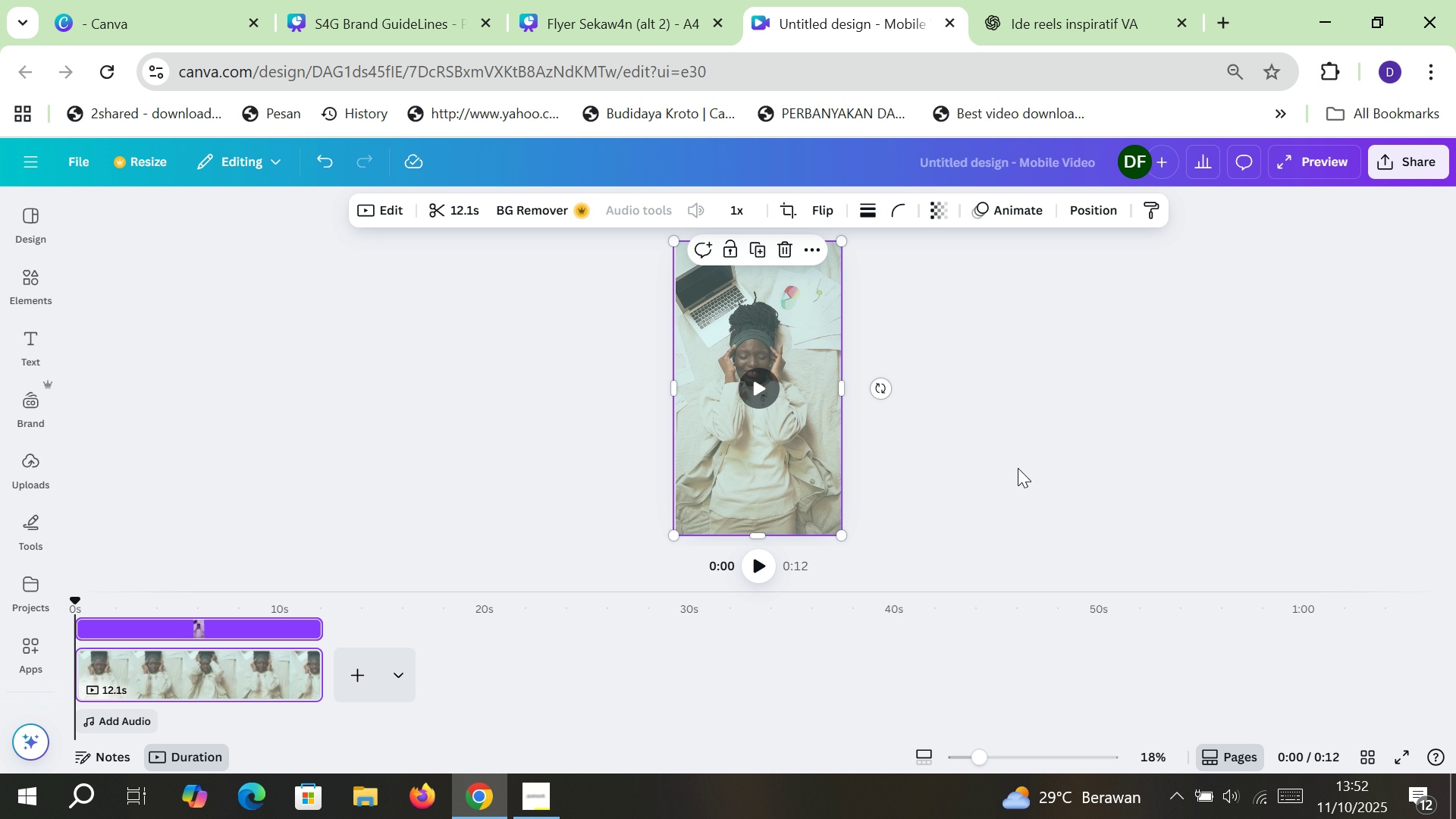 
left_click([1018, 468])
 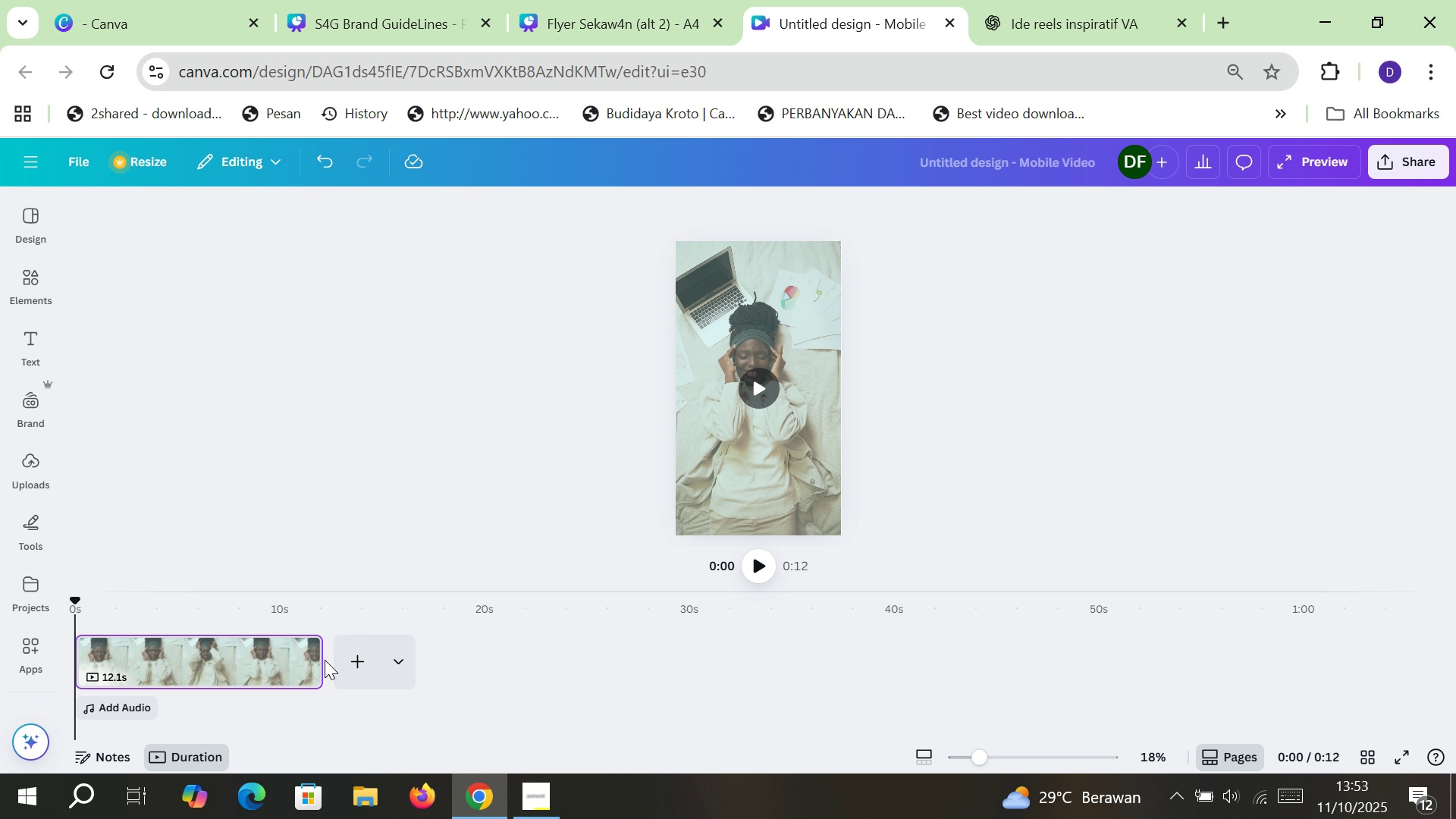 
left_click_drag(start_coordinate=[318, 660], to_coordinate=[277, 660])
 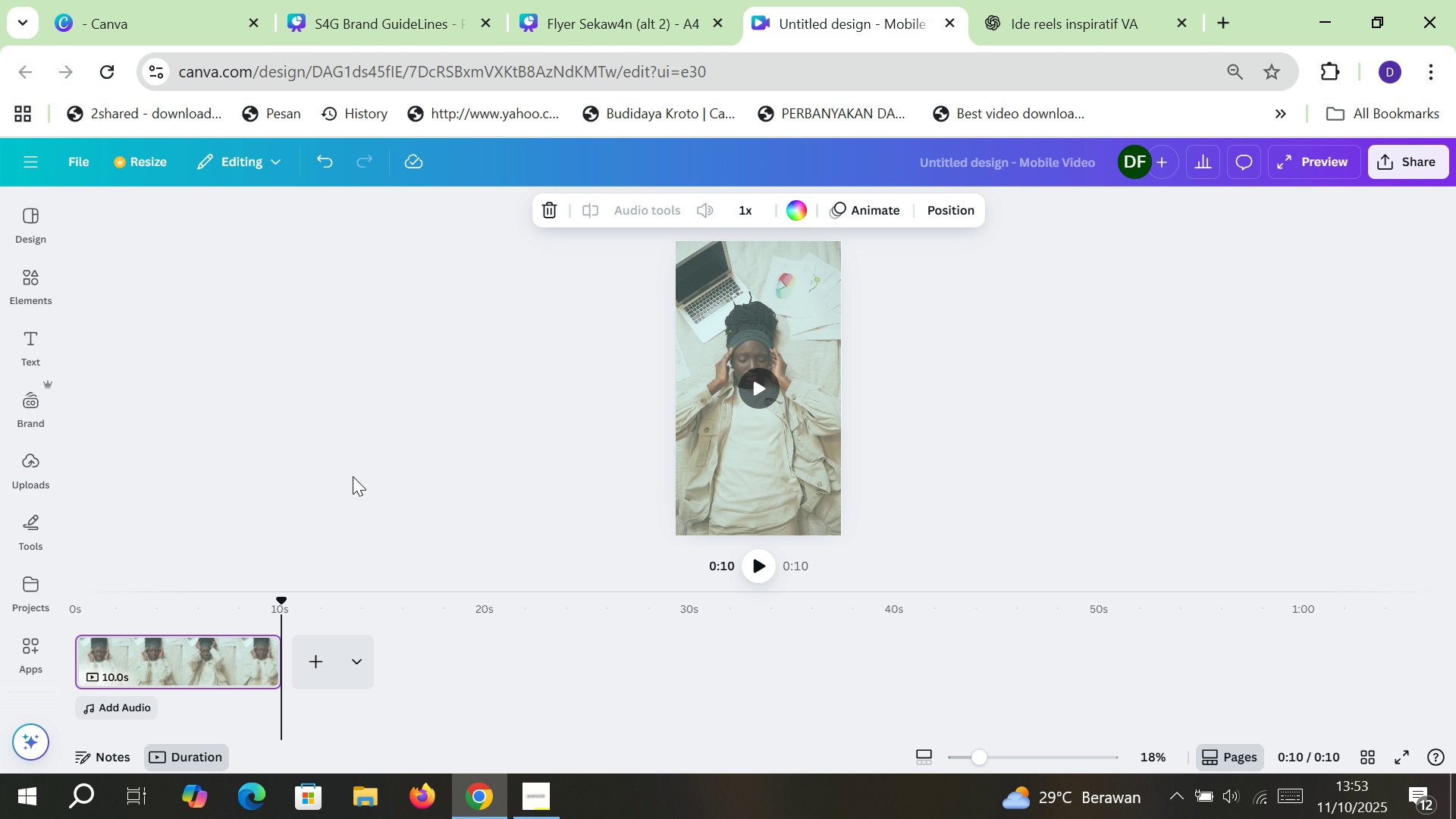 
left_click([353, 476])
 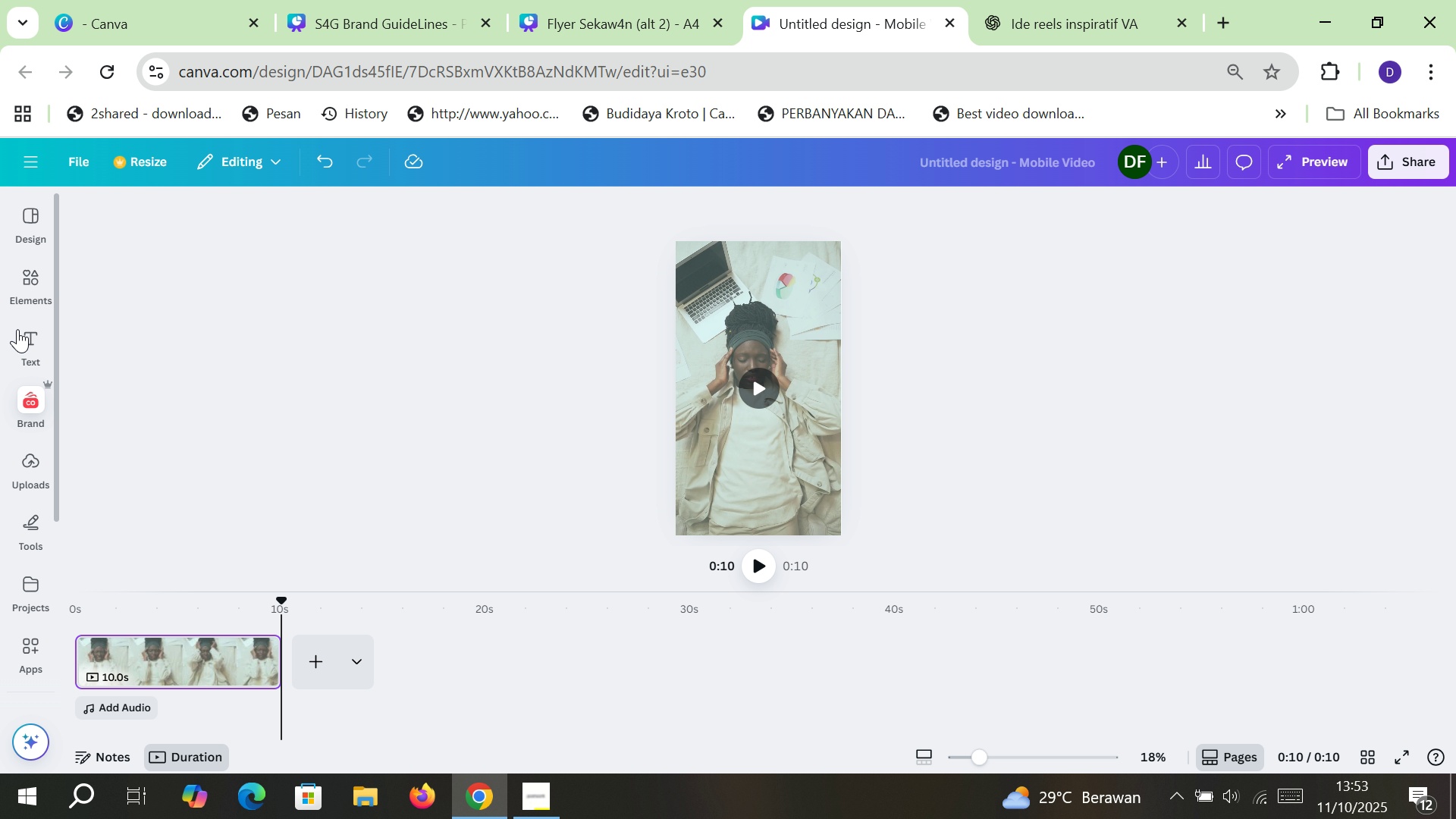 
left_click([28, 327])
 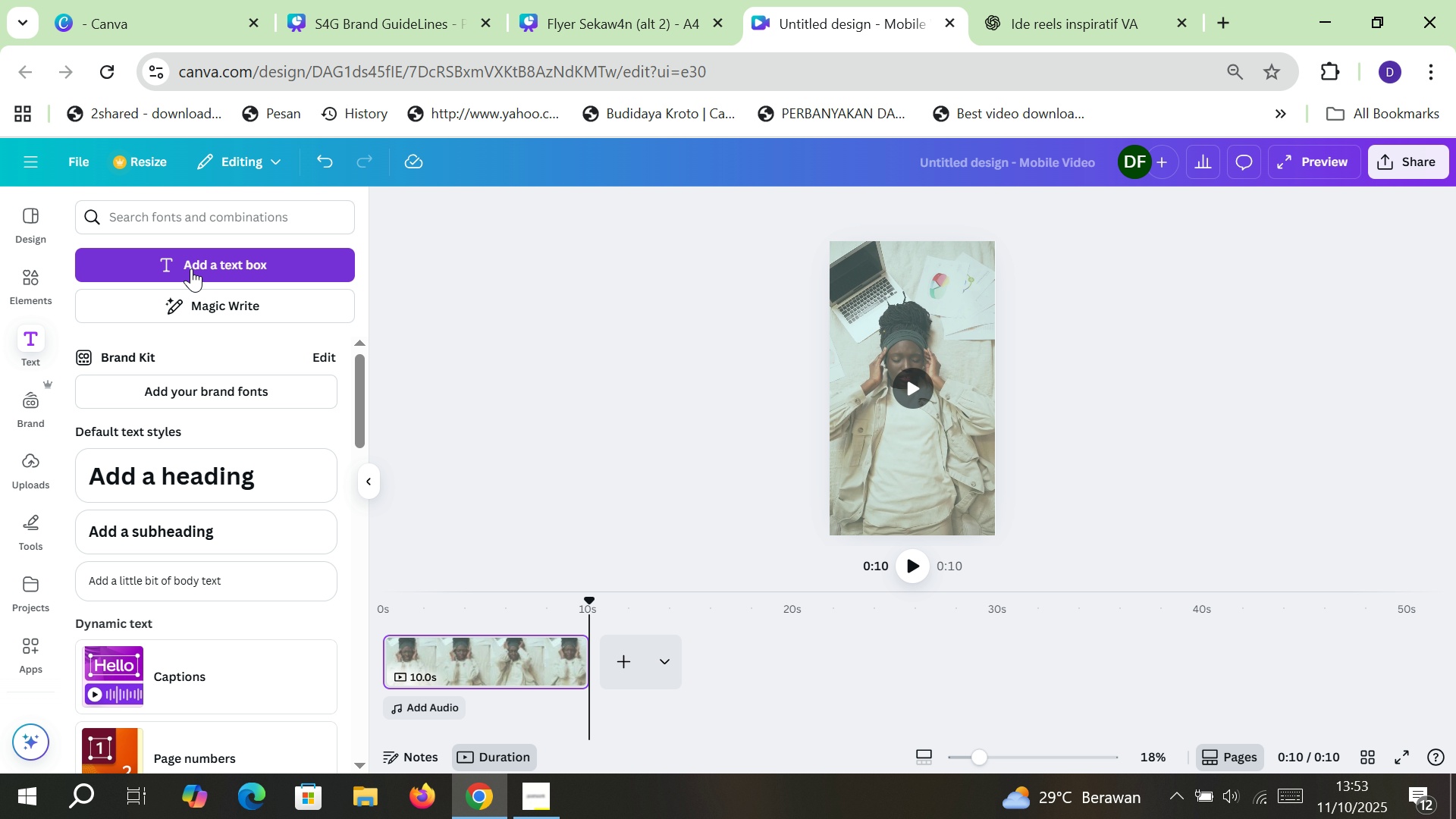 
left_click([191, 268])
 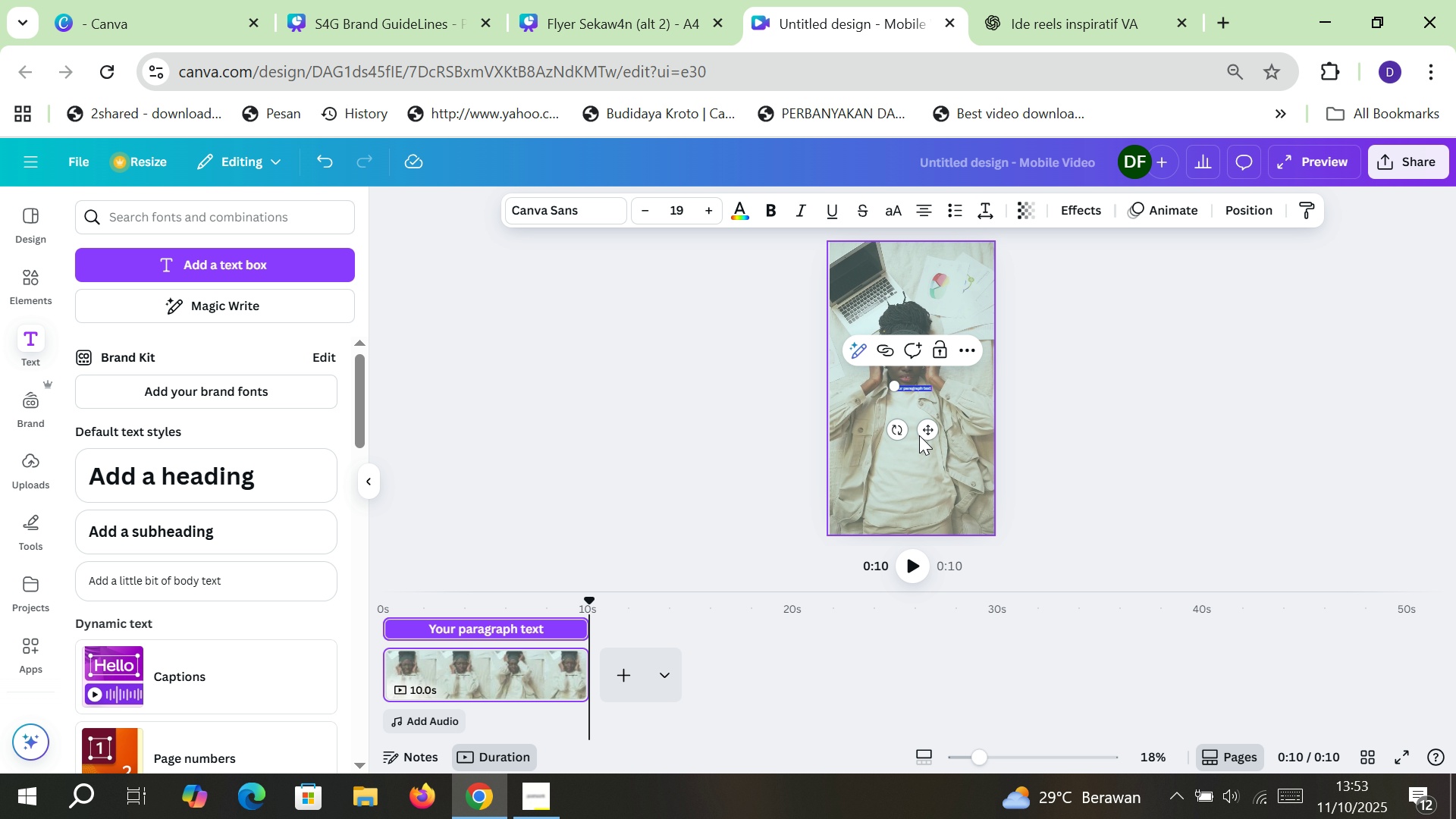 
left_click_drag(start_coordinate=[926, 425], to_coordinate=[927, 486])
 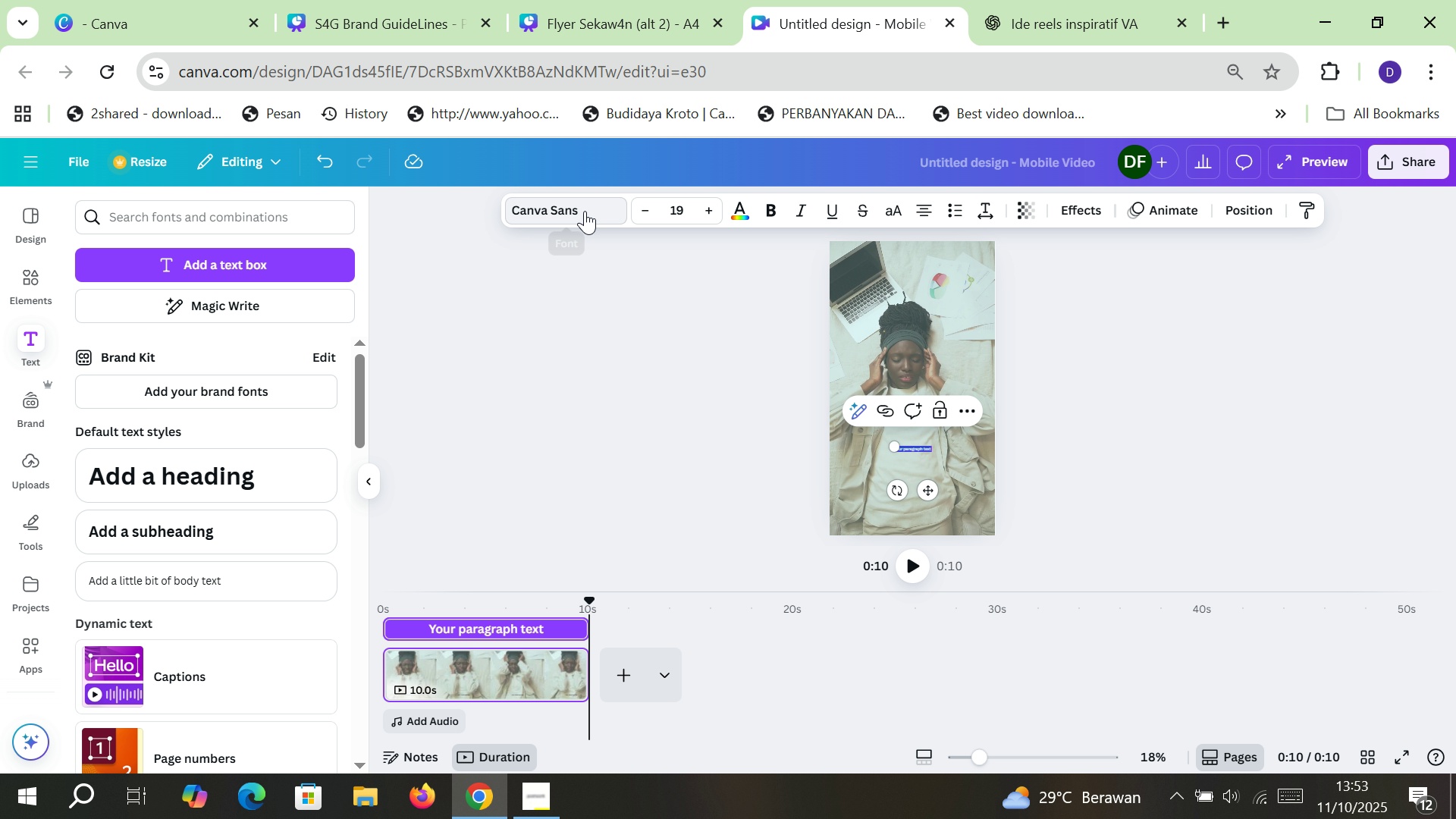 
left_click([585, 211])
 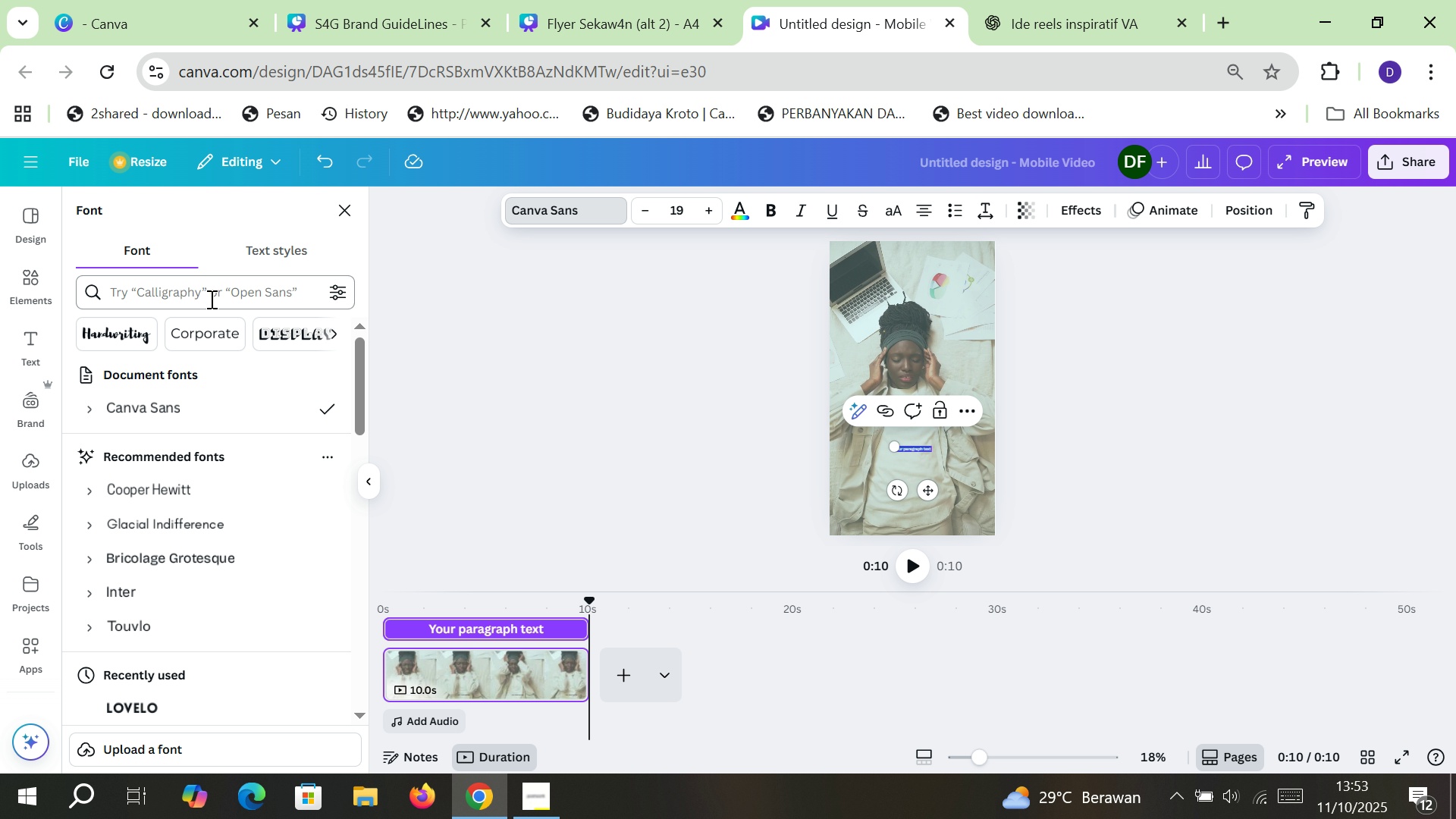 
left_click([210, 299])
 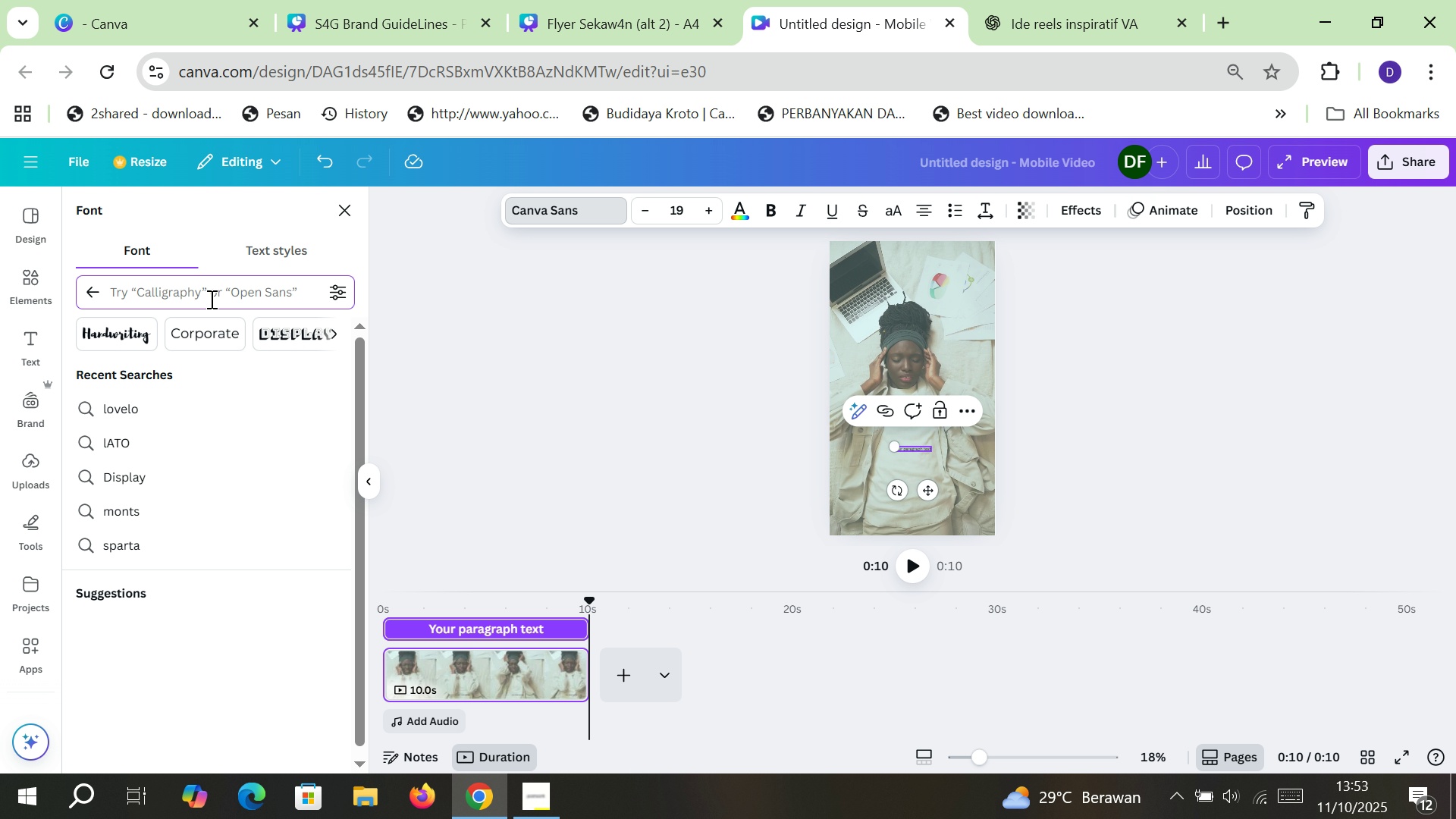 
type(Monst)
key(Backspace)
key(Backspace)
type(ts)
 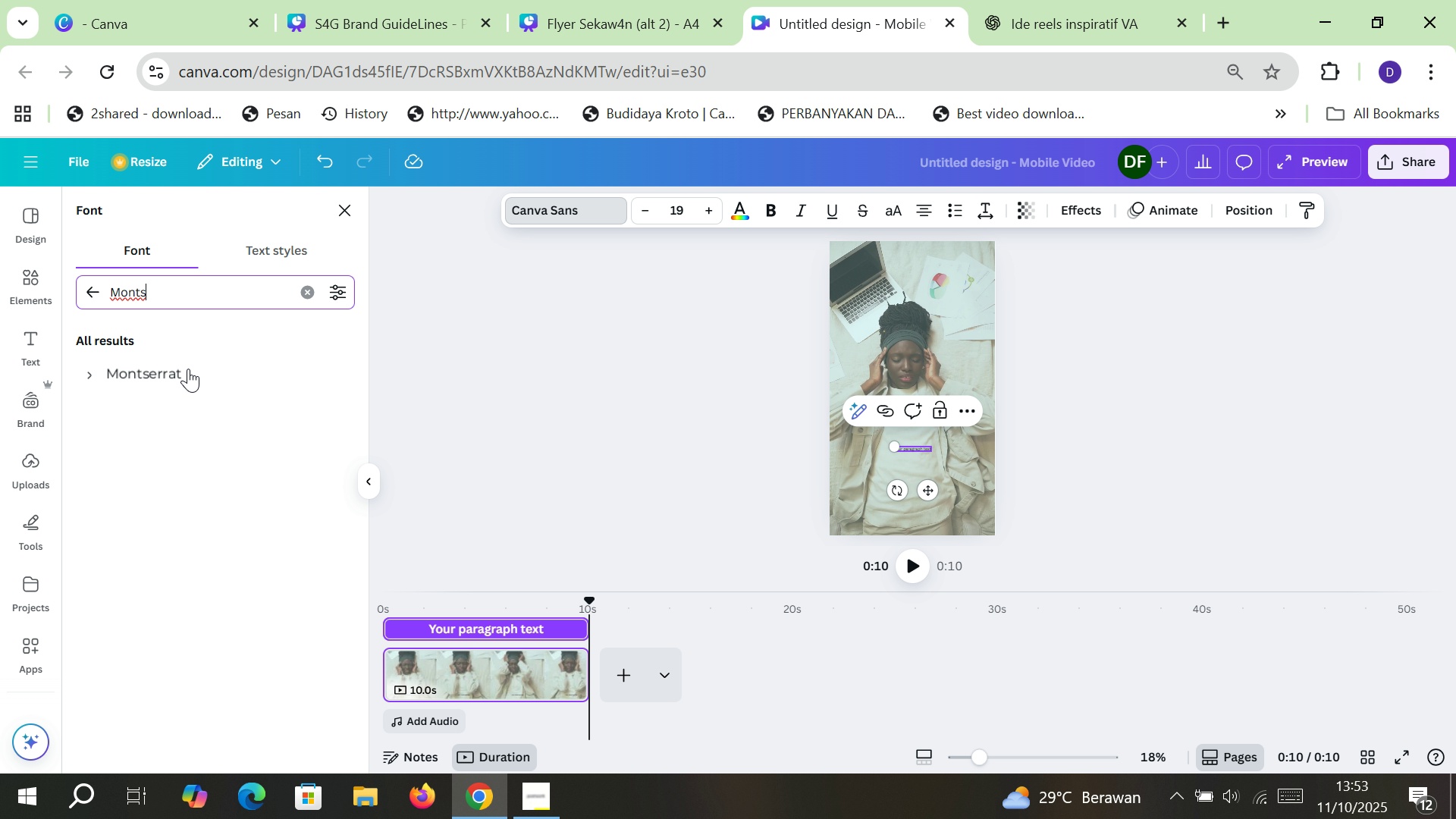 
left_click([188, 375])
 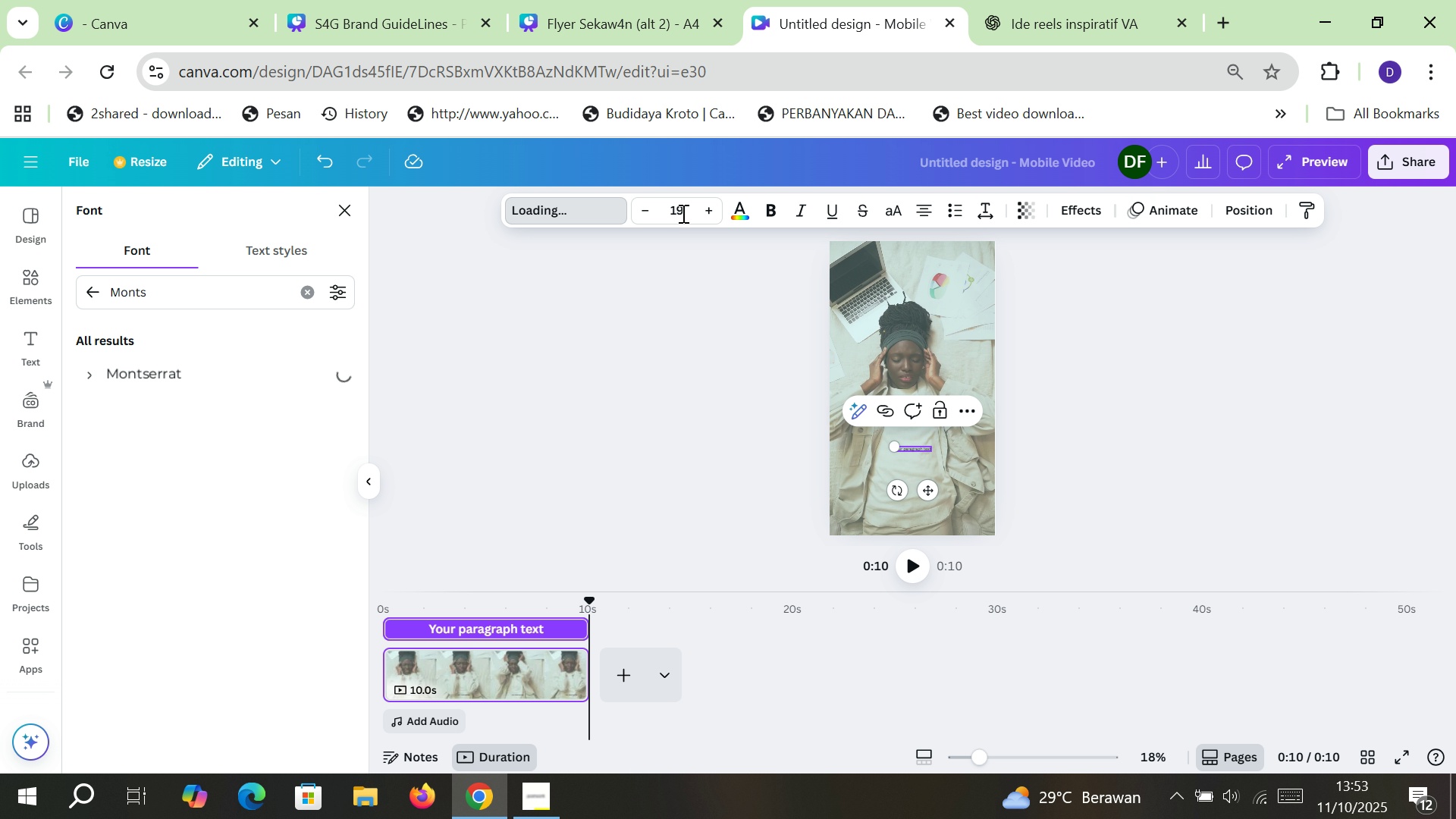 
left_click([682, 213])
 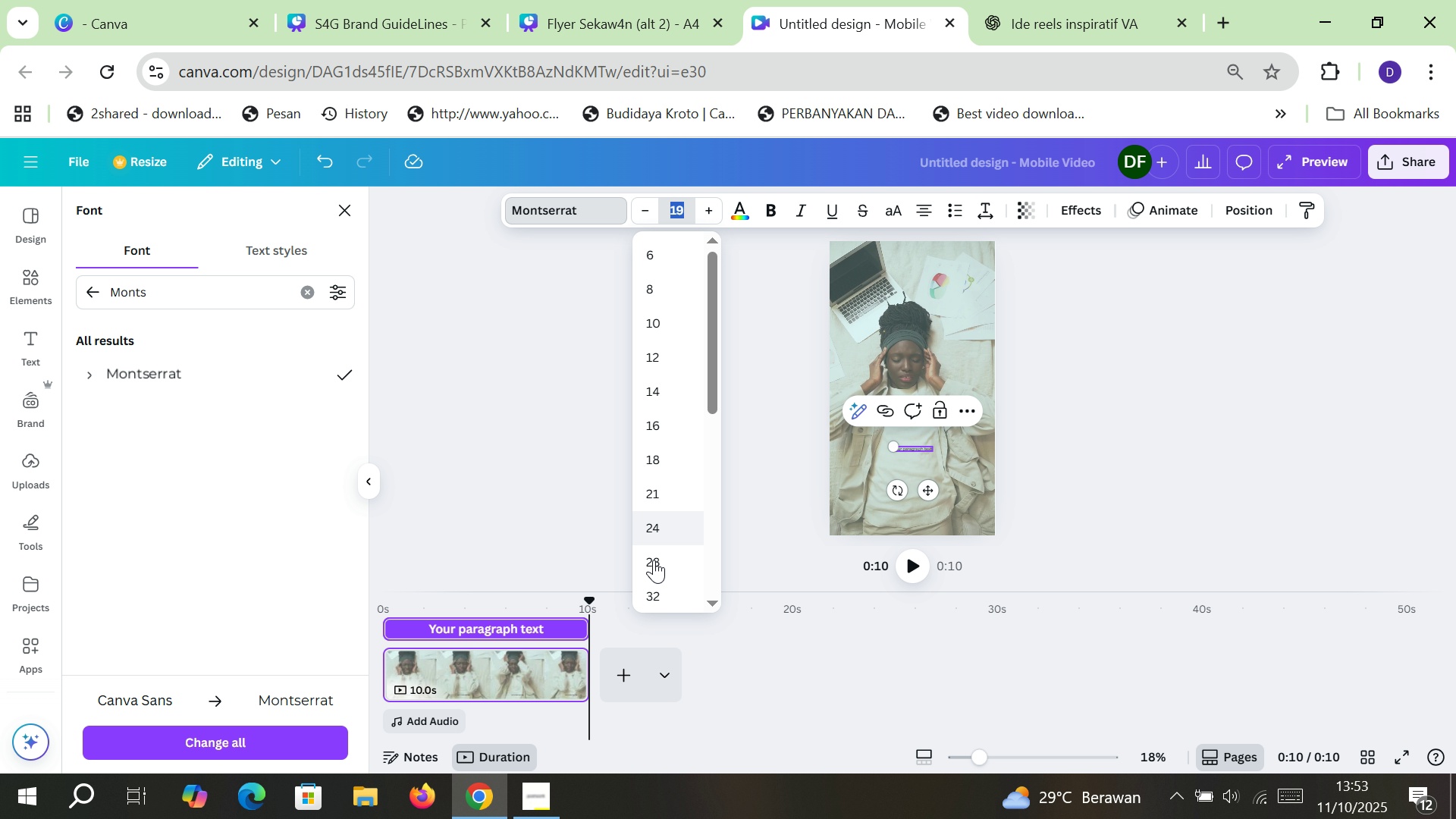 
left_click([654, 560])
 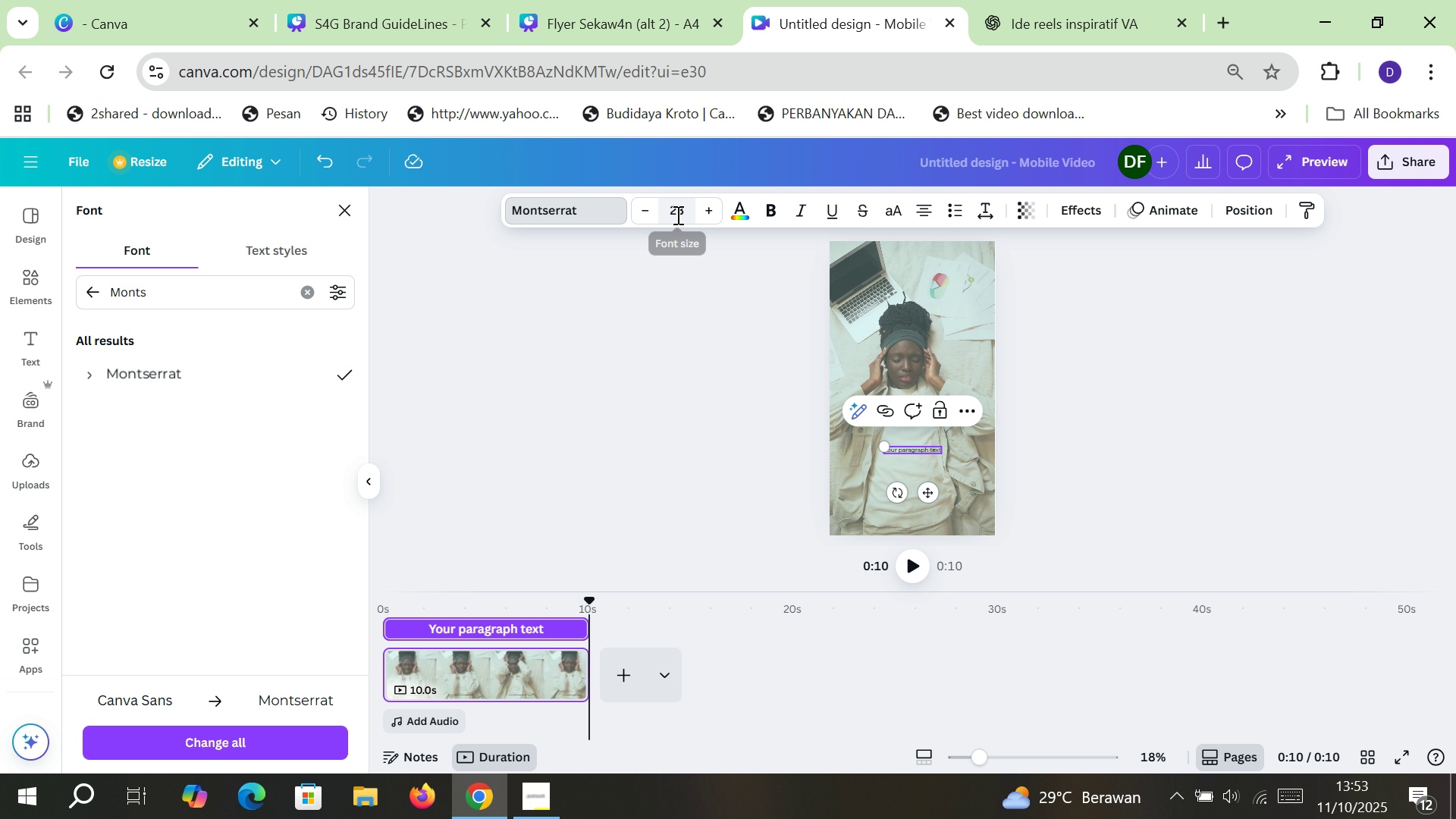 
left_click([676, 215])
 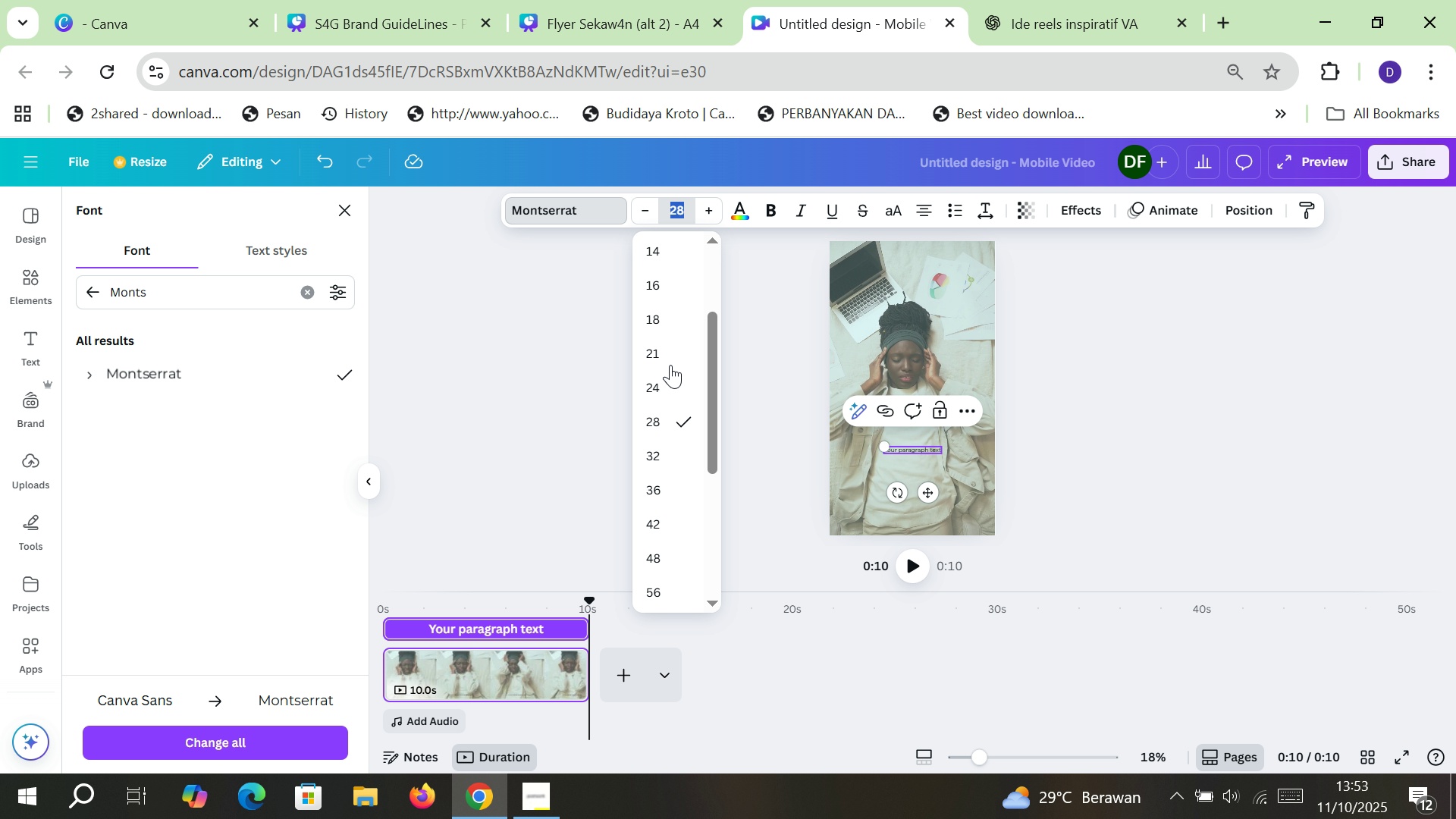 
scroll: coordinate [671, 376], scroll_direction: down, amount: 2.0
 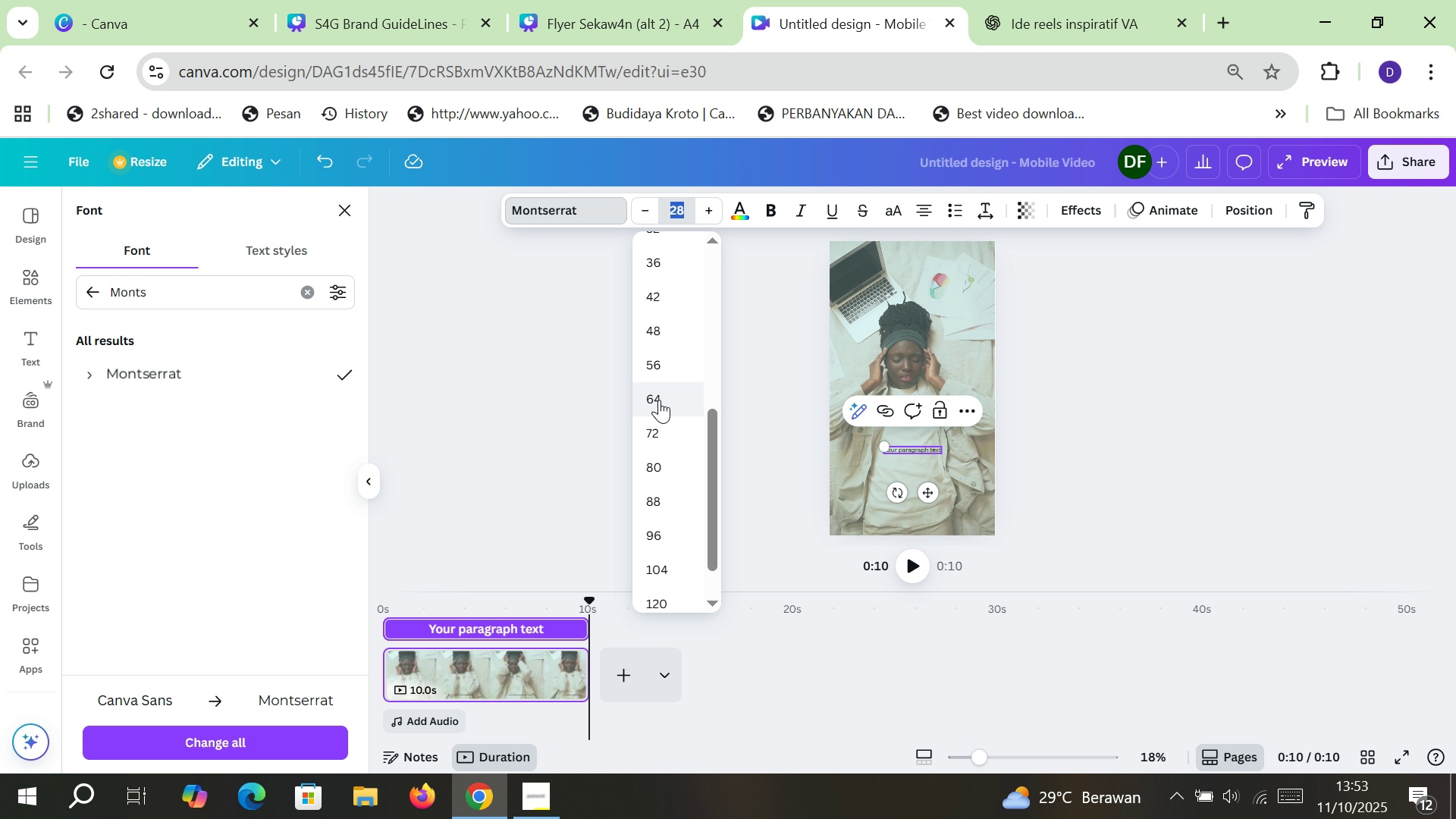 
left_click([659, 400])
 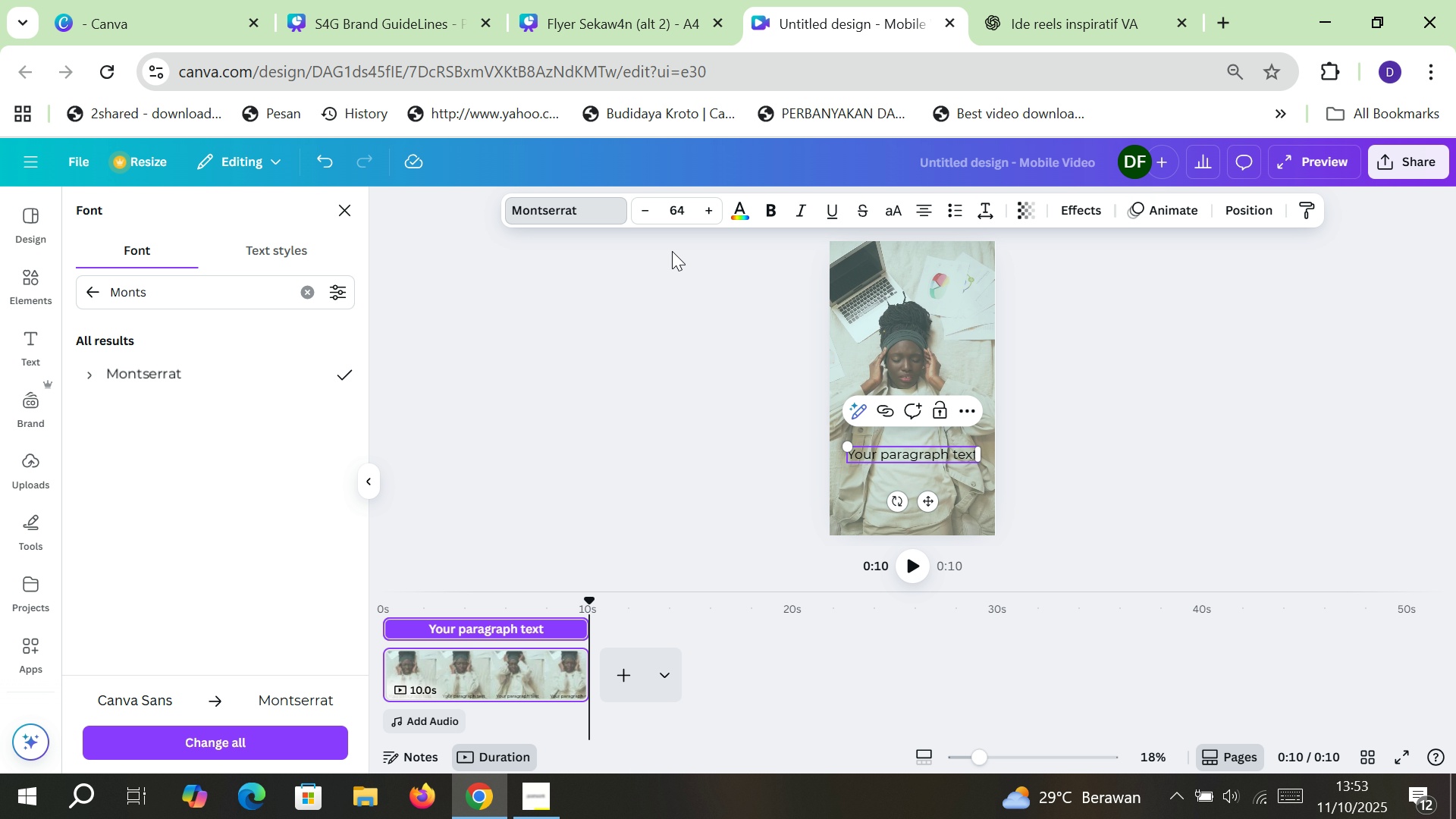 
left_click([683, 209])
 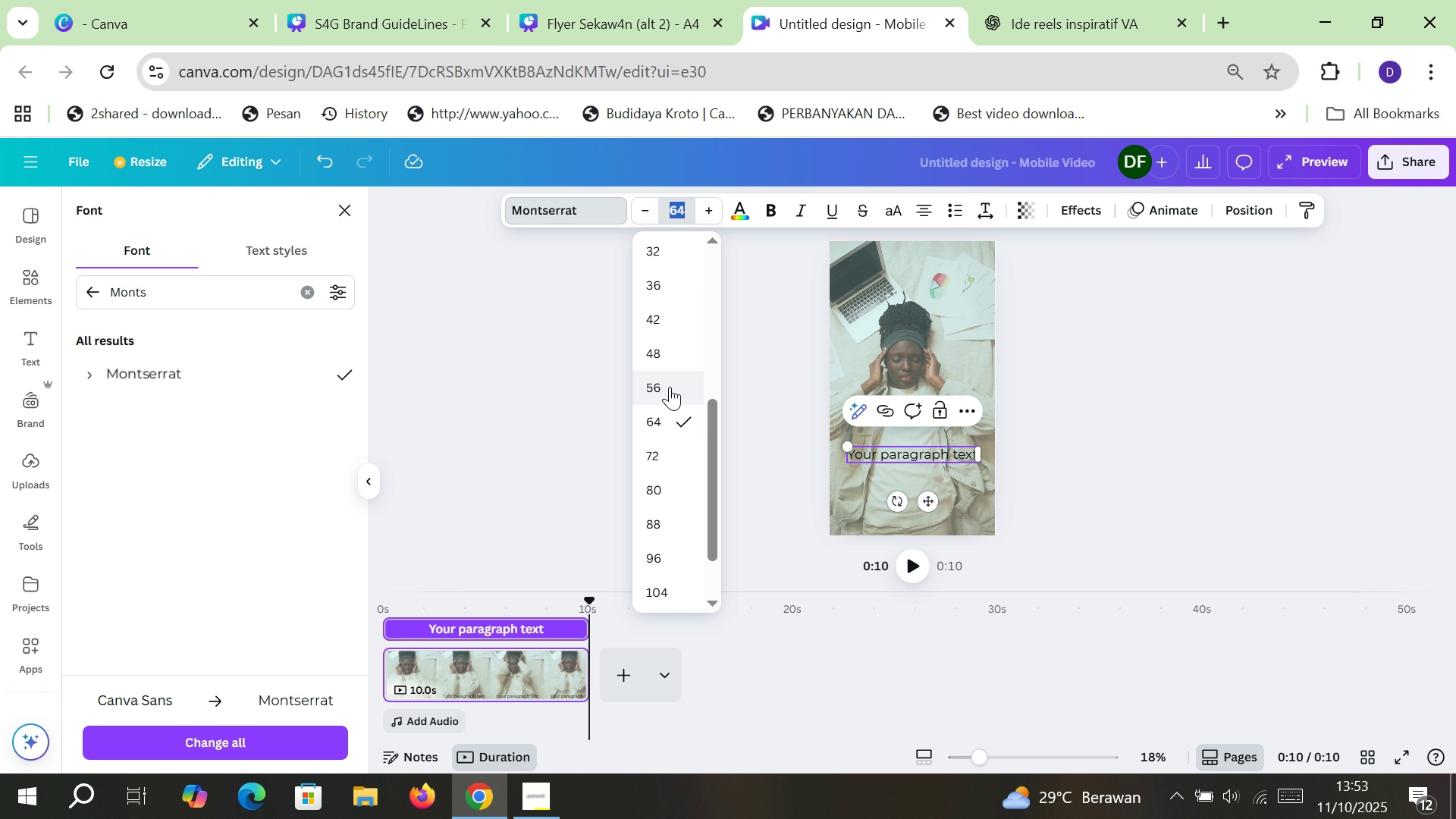 
left_click([670, 387])
 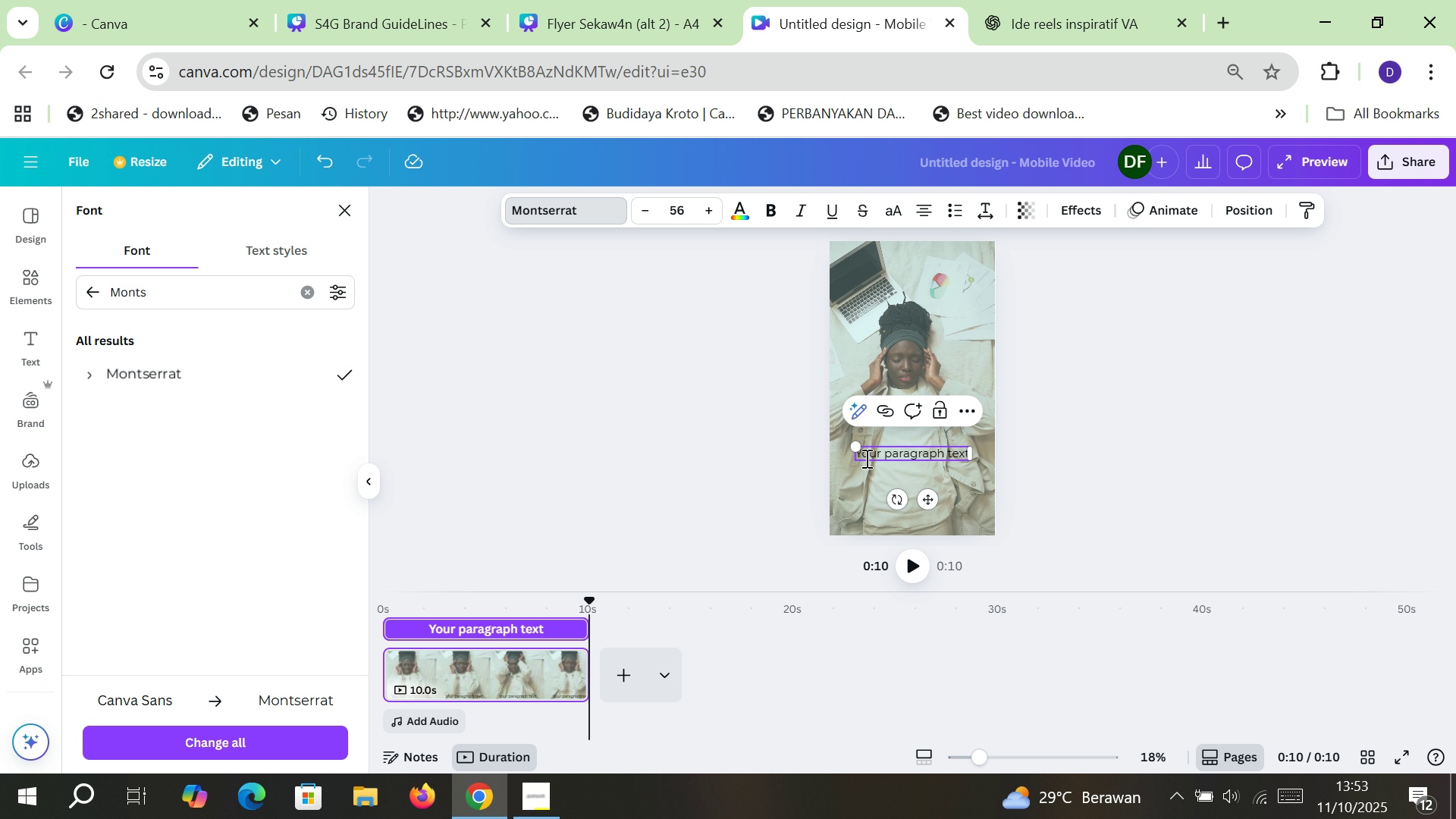 
left_click_drag(start_coordinate=[861, 453], to_coordinate=[968, 453])
 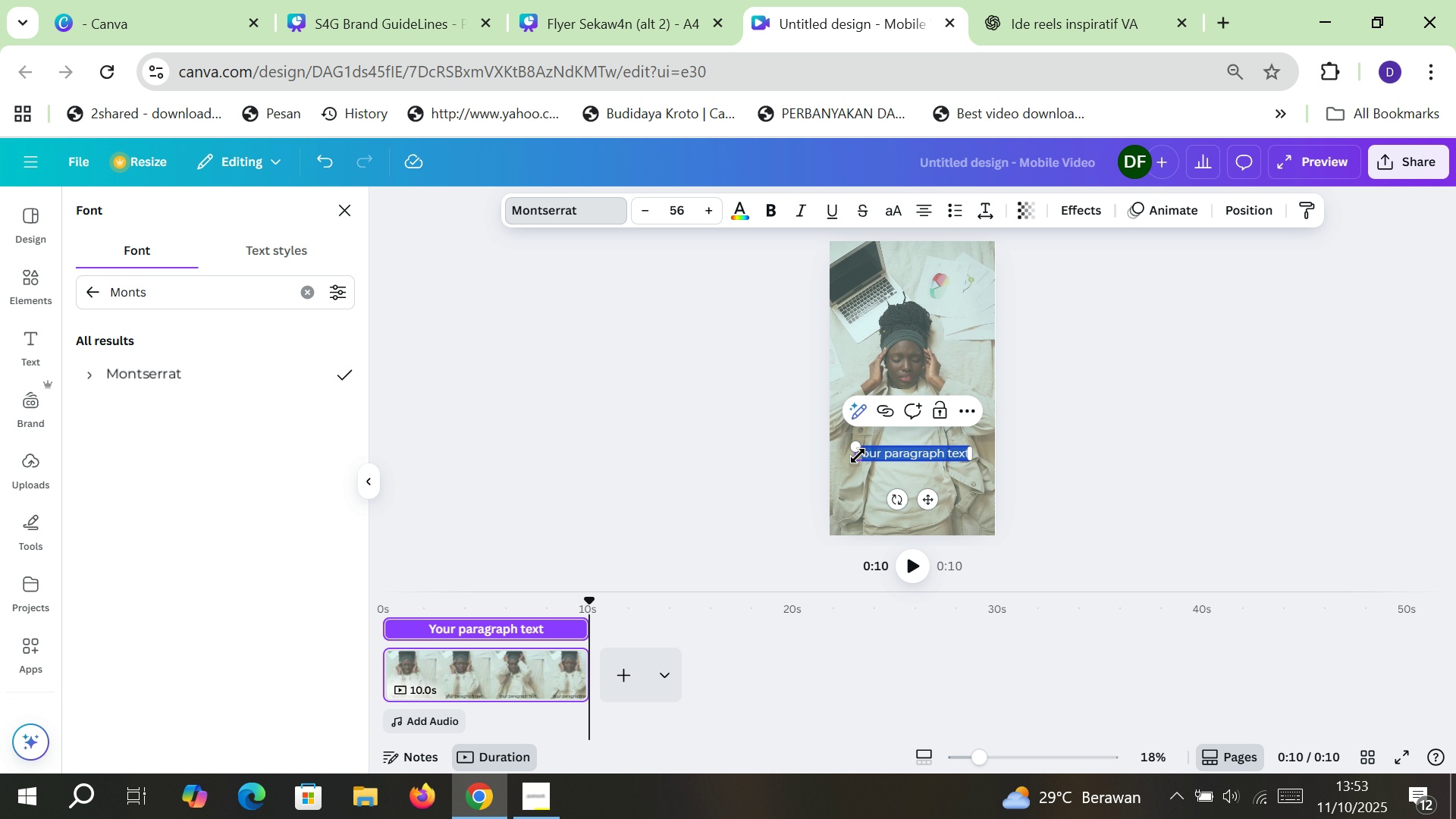 
left_click([863, 456])
 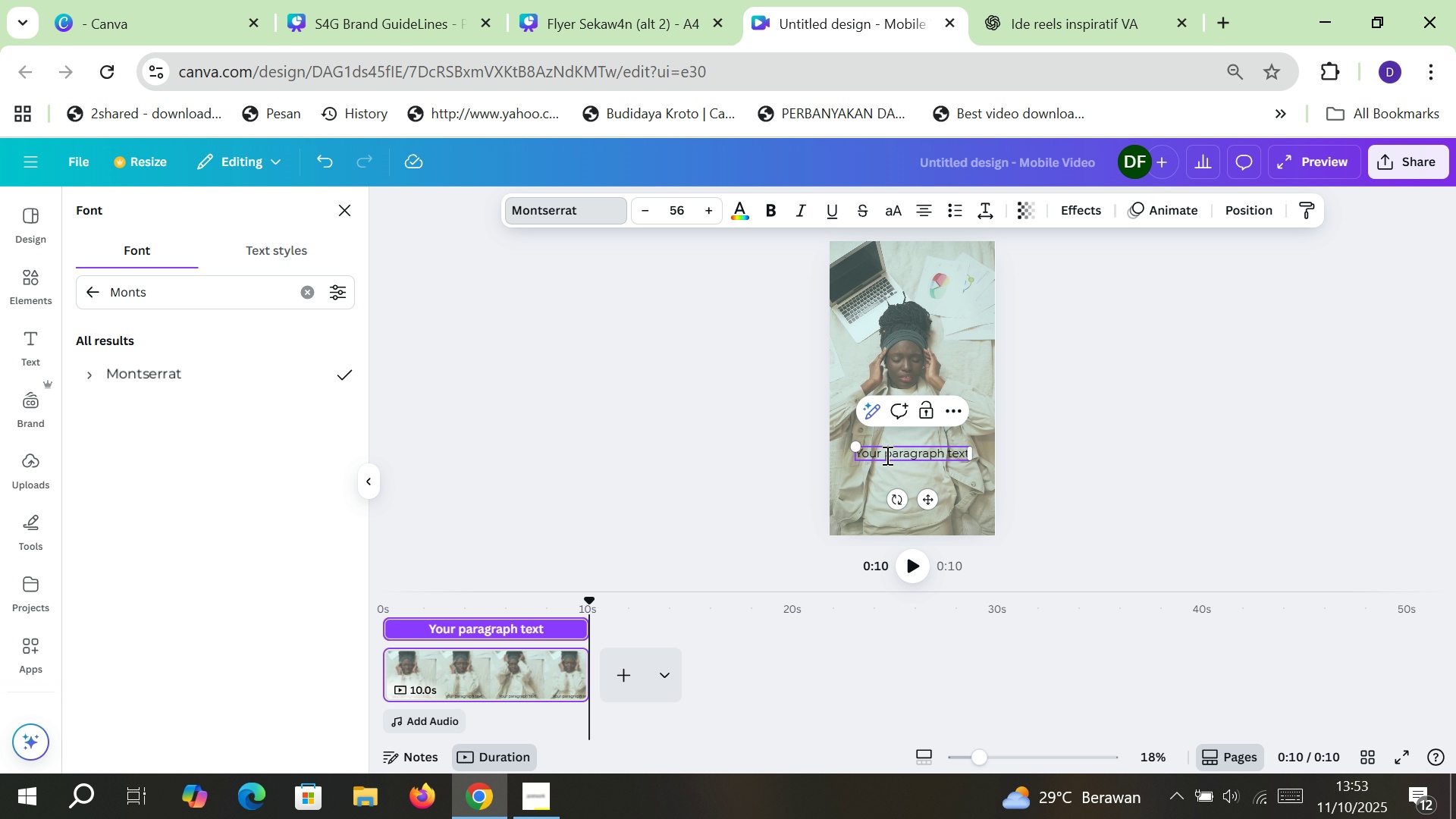 
left_click_drag(start_coordinate=[966, 451], to_coordinate=[849, 456])
 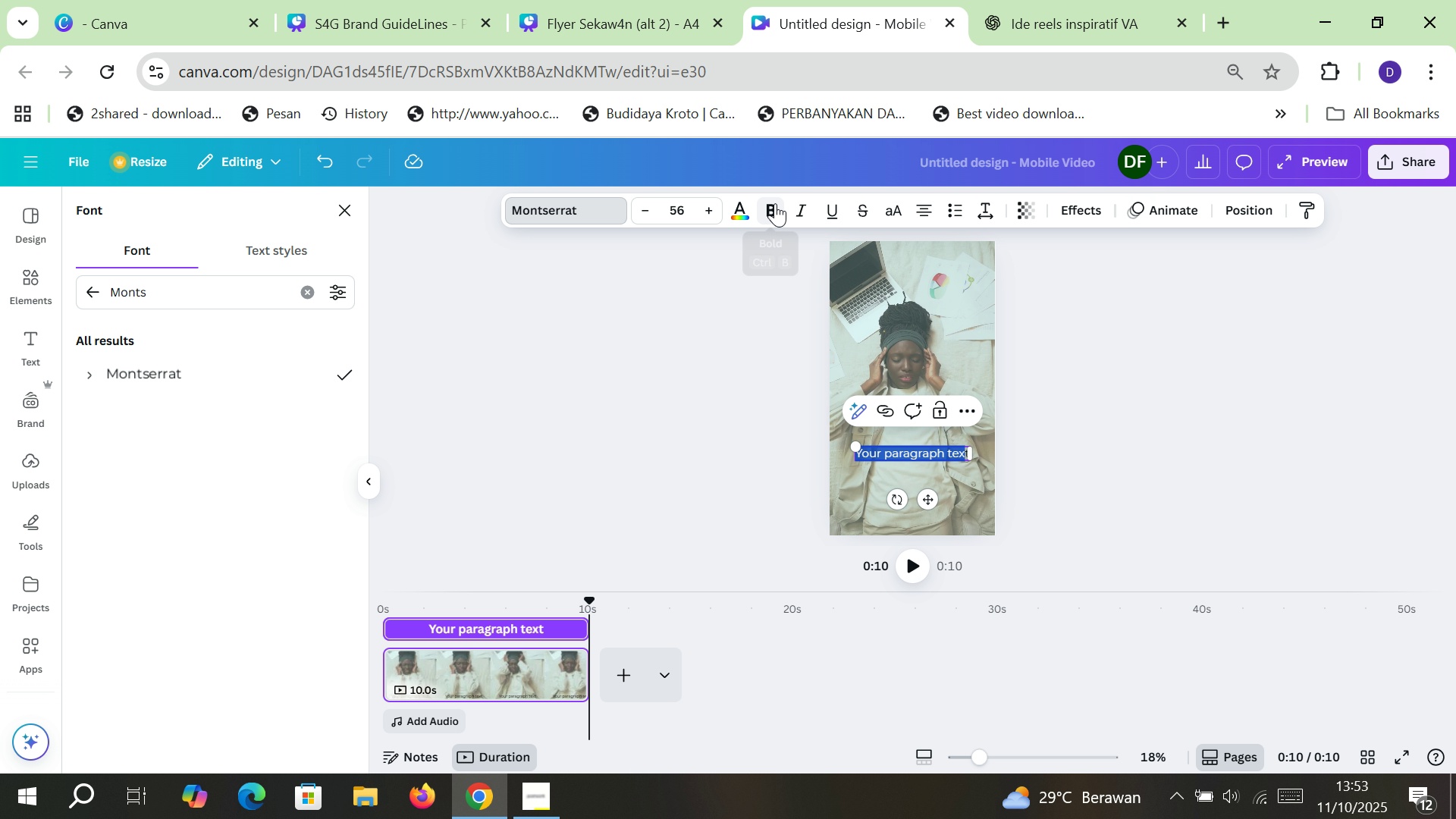 
left_click([775, 203])
 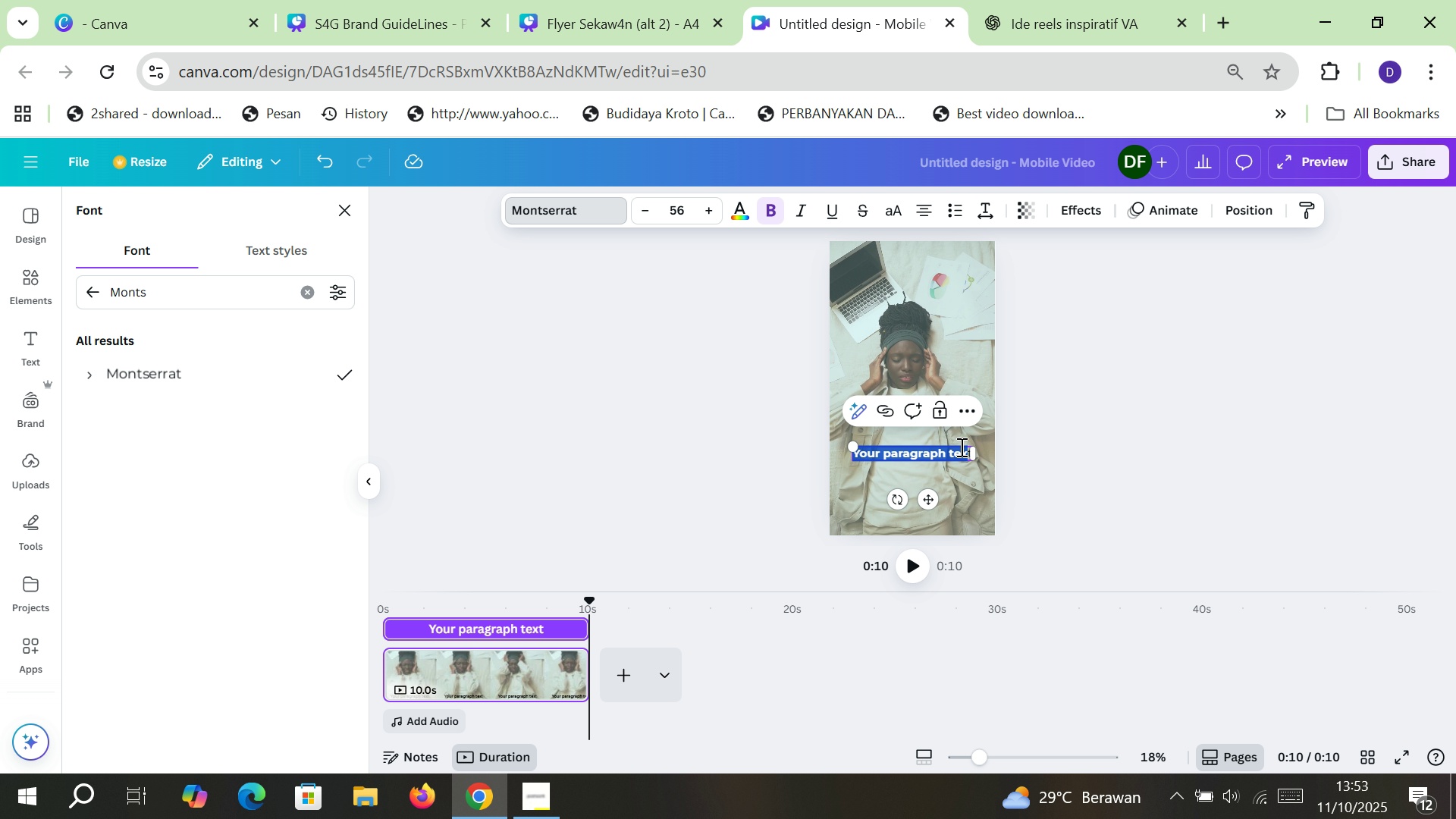 
type(Ada[Delete])
key(Backspace)
key(Backspace)
key(Backspace)
type(Kadang ada waktunya)
 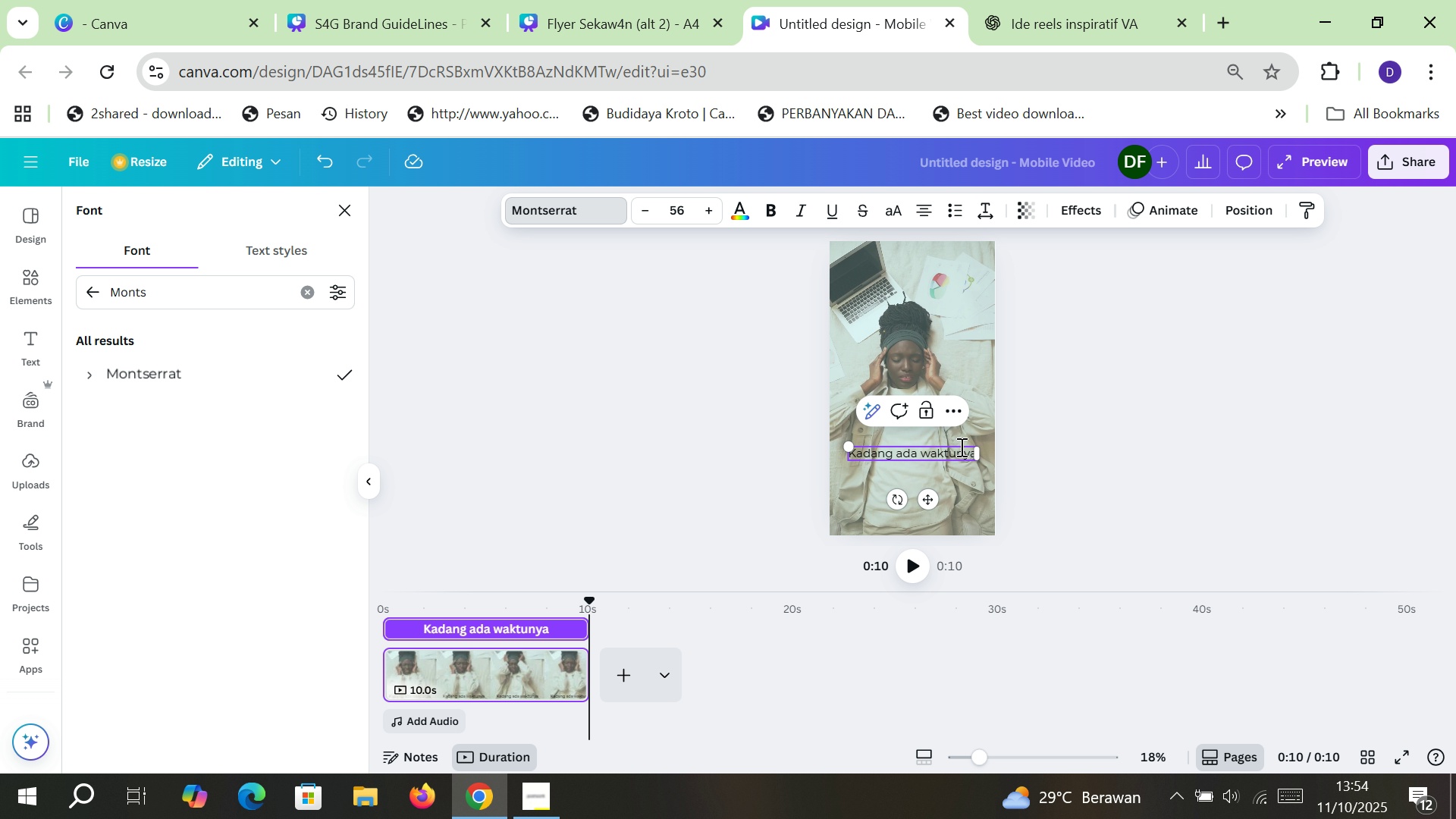 
key(Enter)
 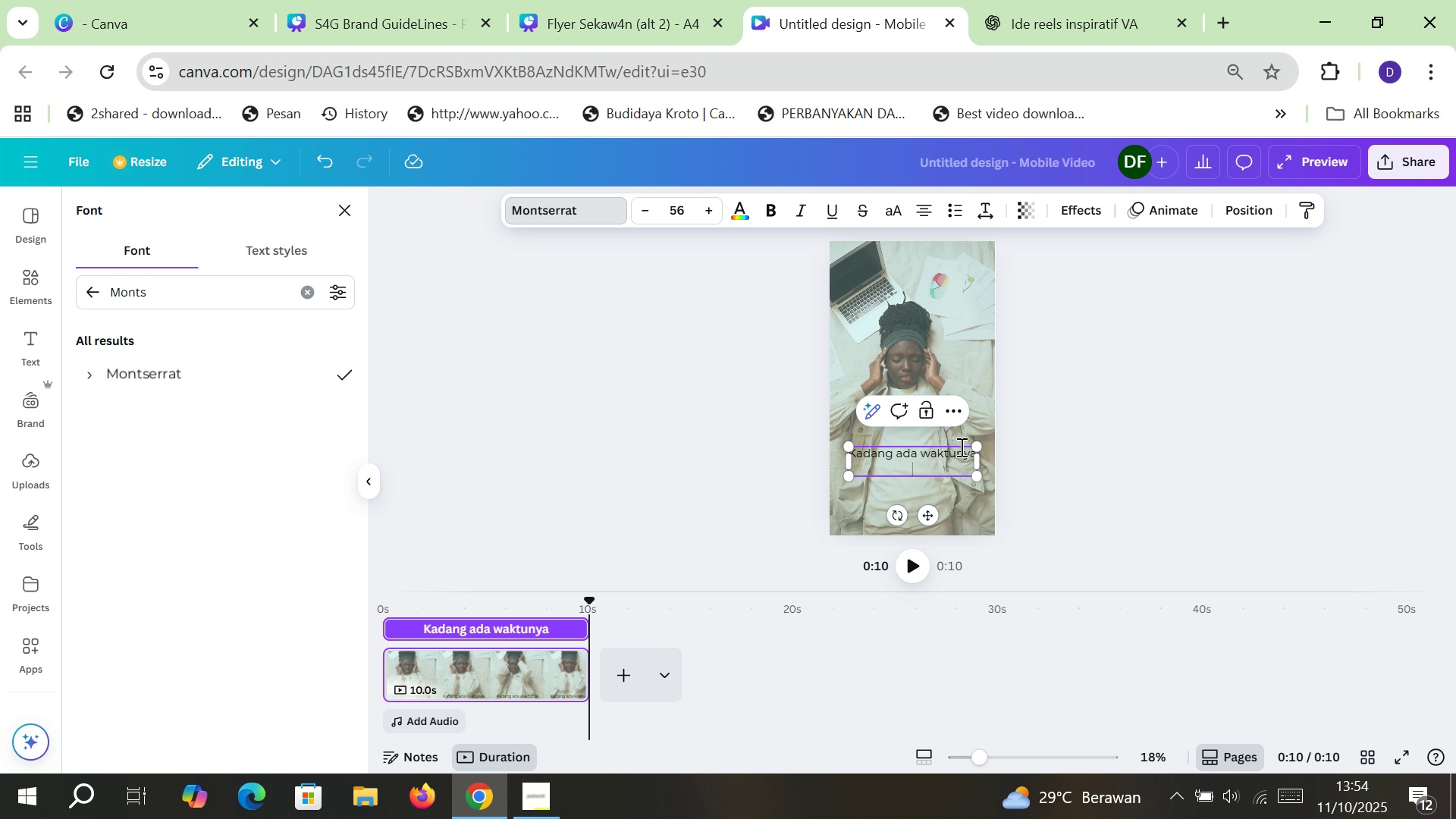 
type(Kita )
key(Backspace)
key(Backspace)
key(Backspace)
key(Backspace)
key(Backspace)
key(Backspace)
type( kita muak dengan klien)
 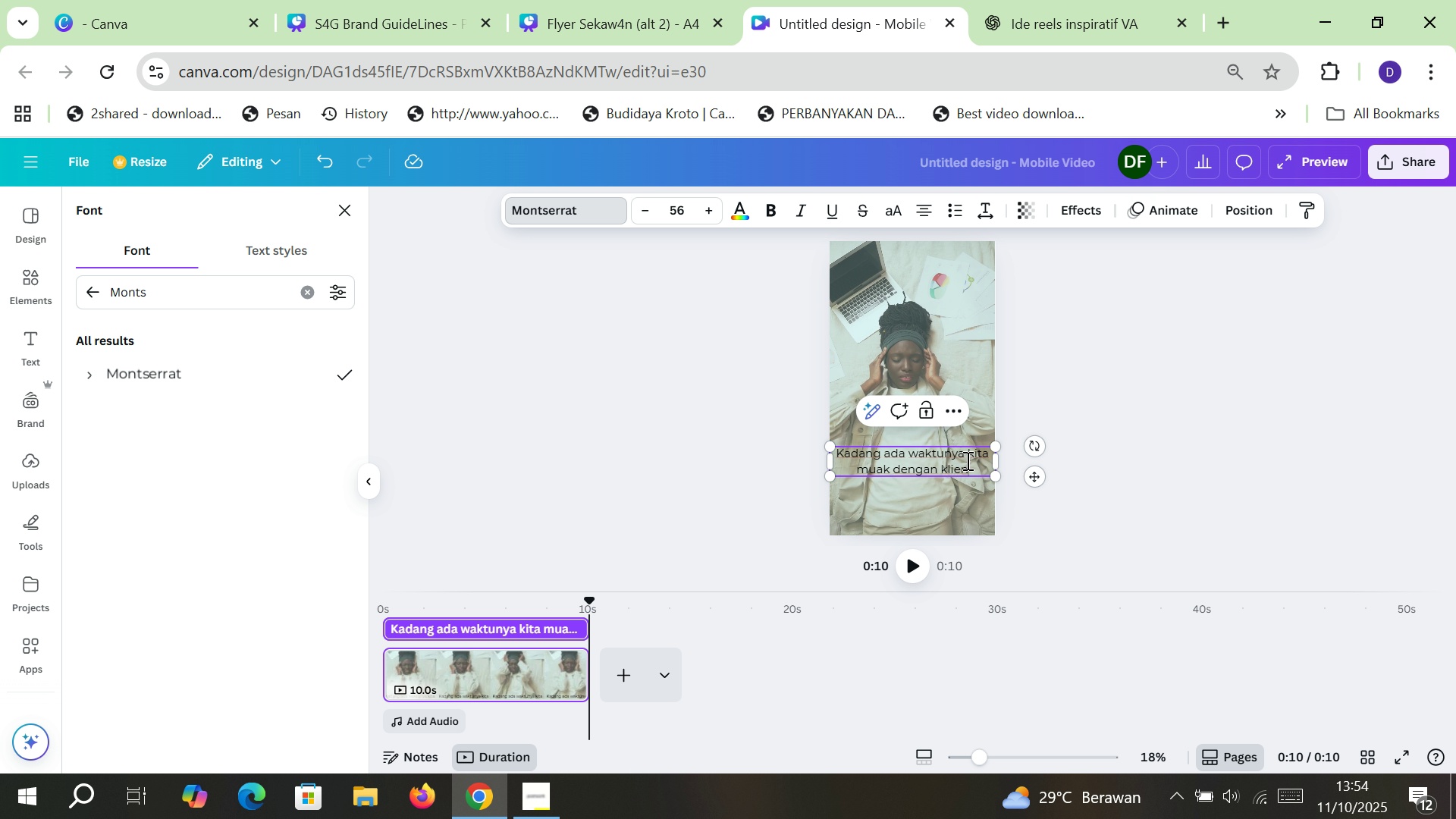 
left_click_drag(start_coordinate=[975, 471], to_coordinate=[827, 447])
 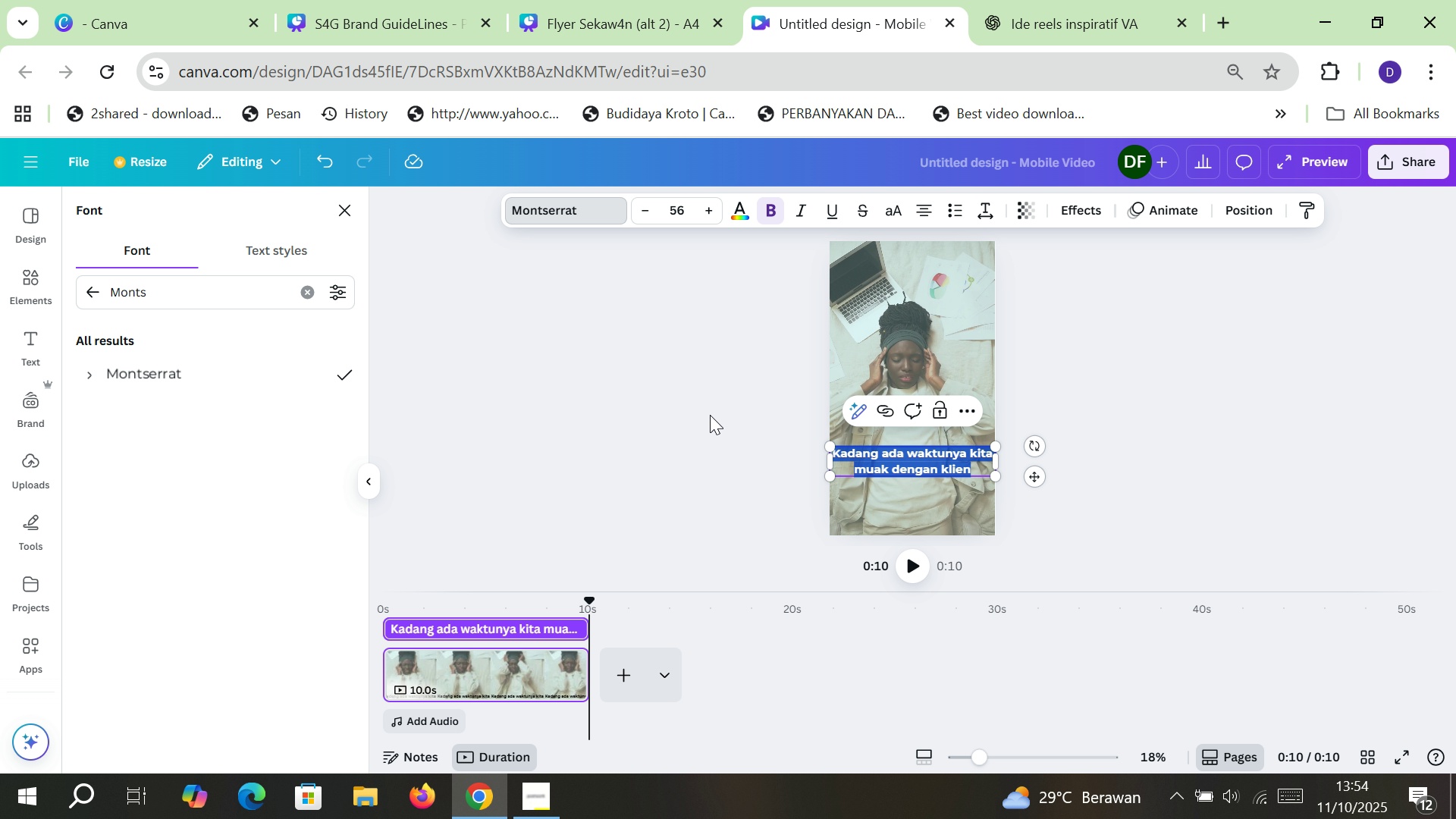 
double_click([704, 424])
 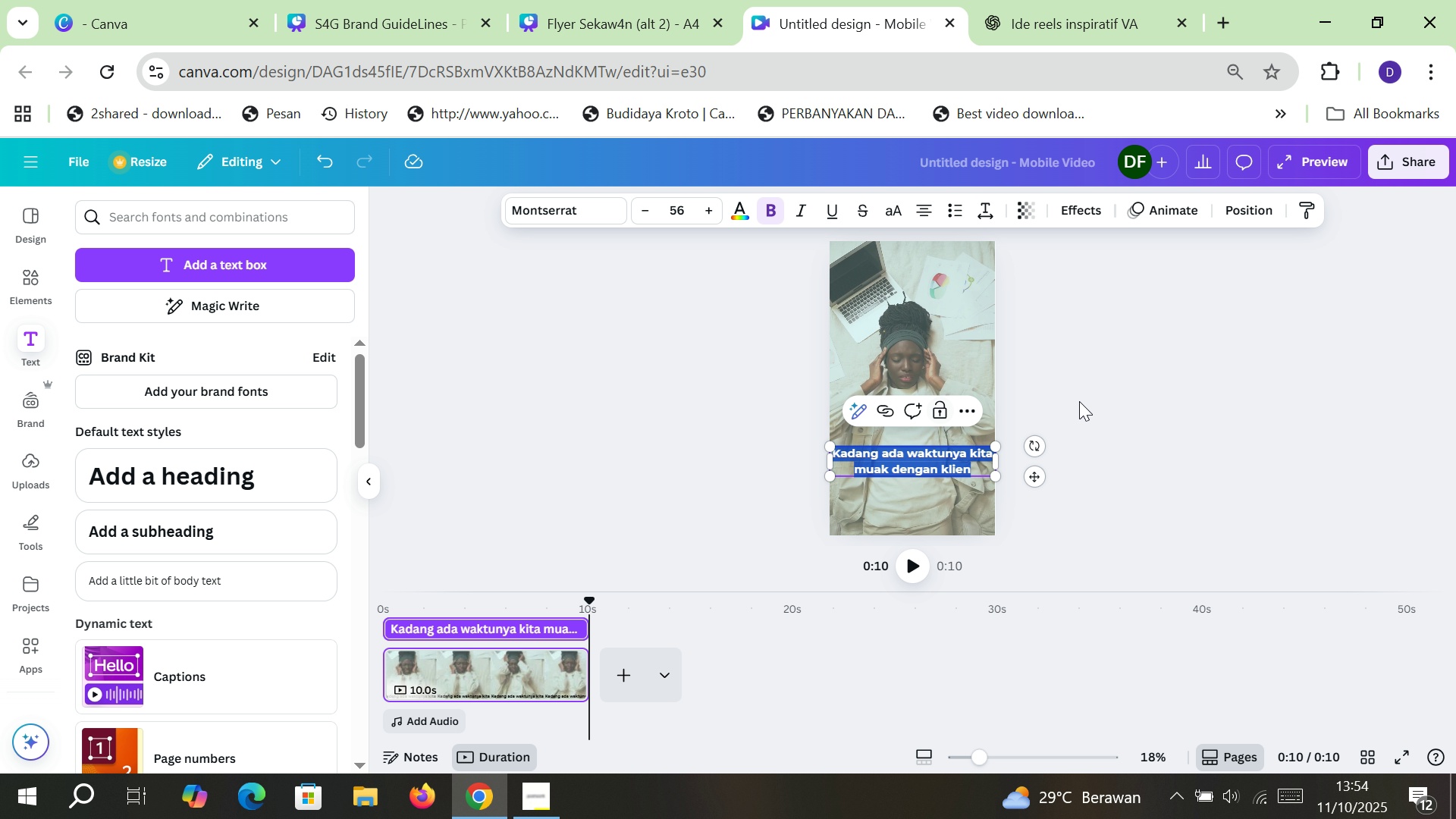 
left_click([1108, 394])
 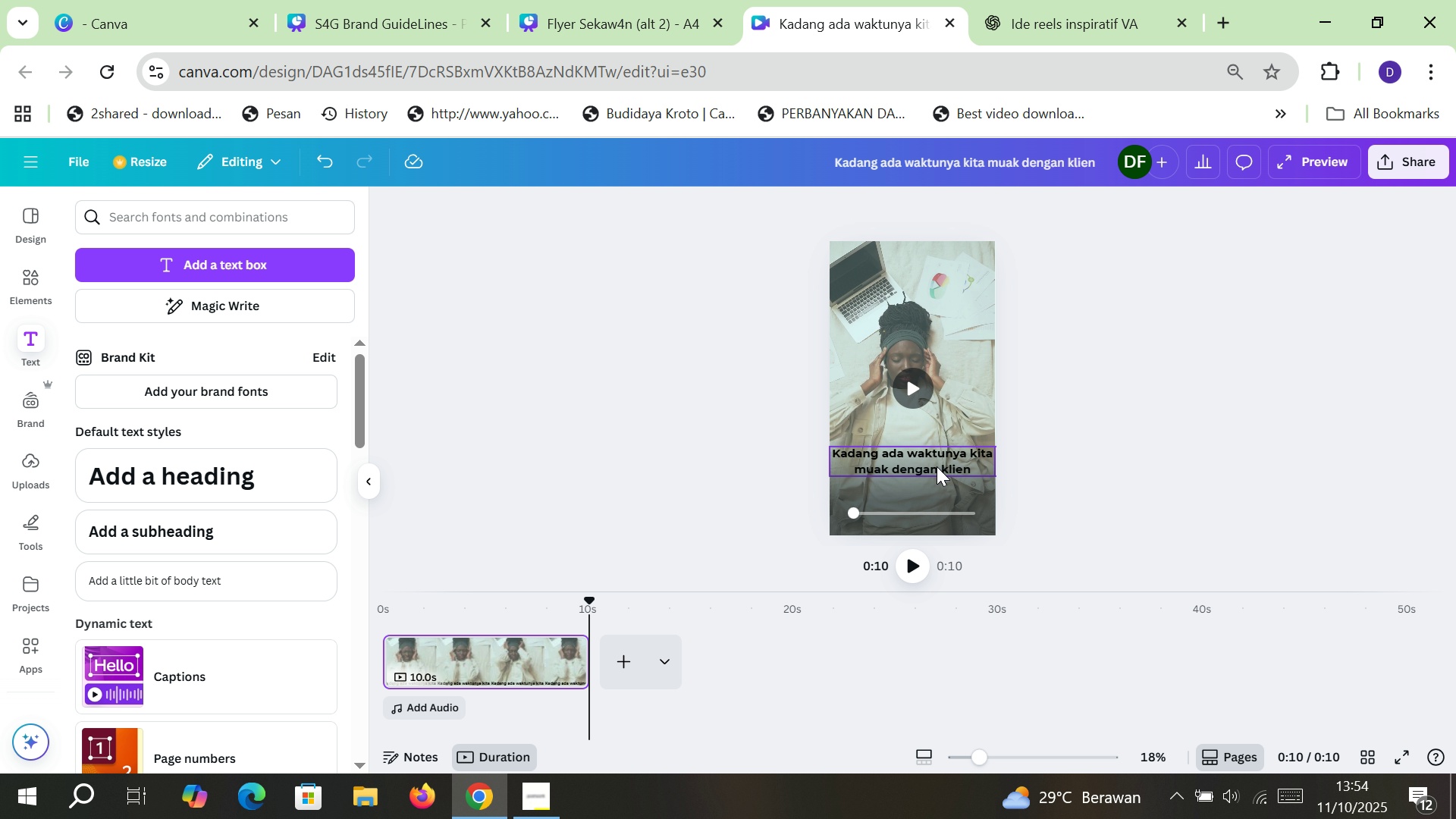 
left_click_drag(start_coordinate=[943, 459], to_coordinate=[943, 471])
 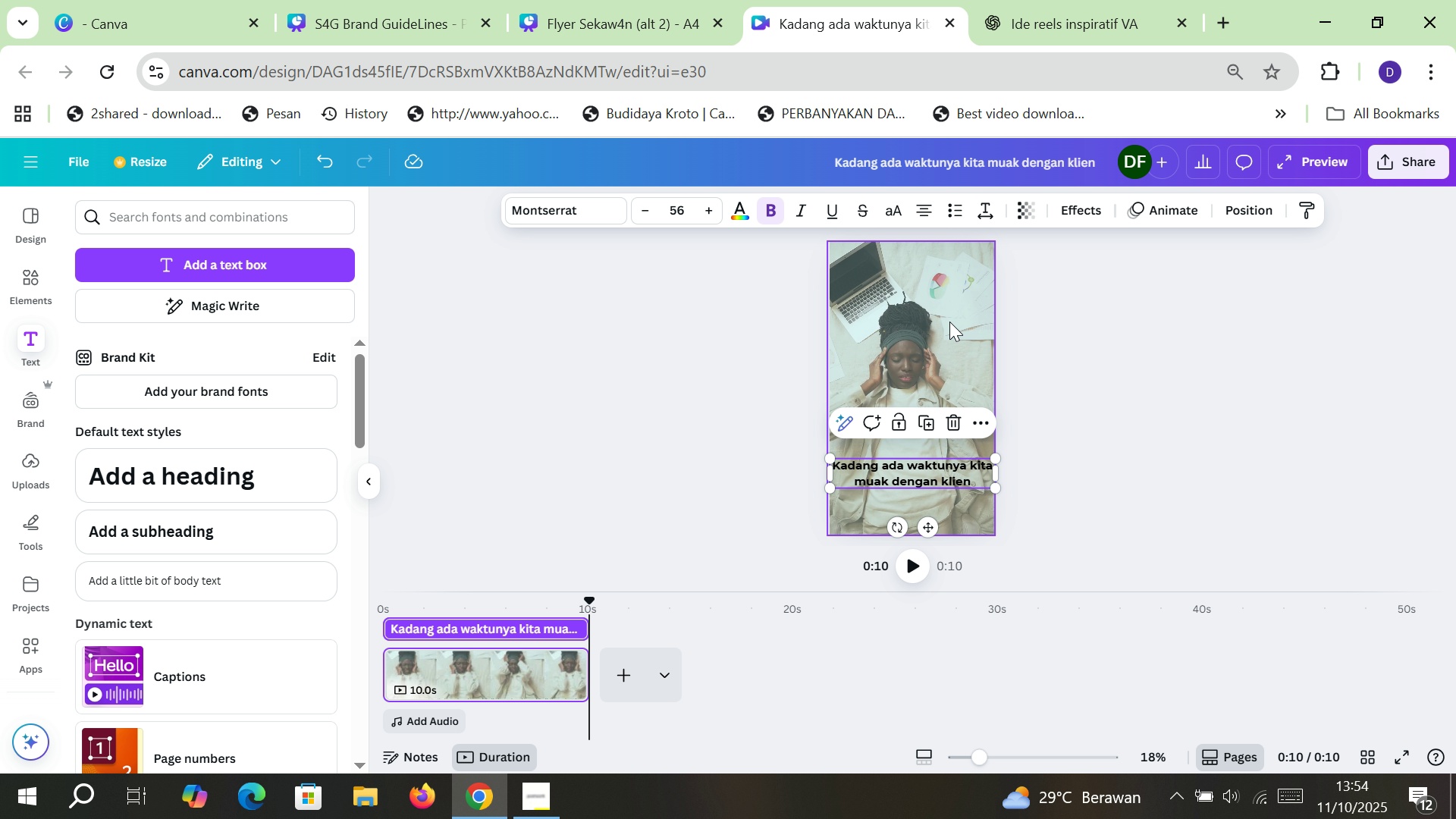 
left_click([949, 322])
 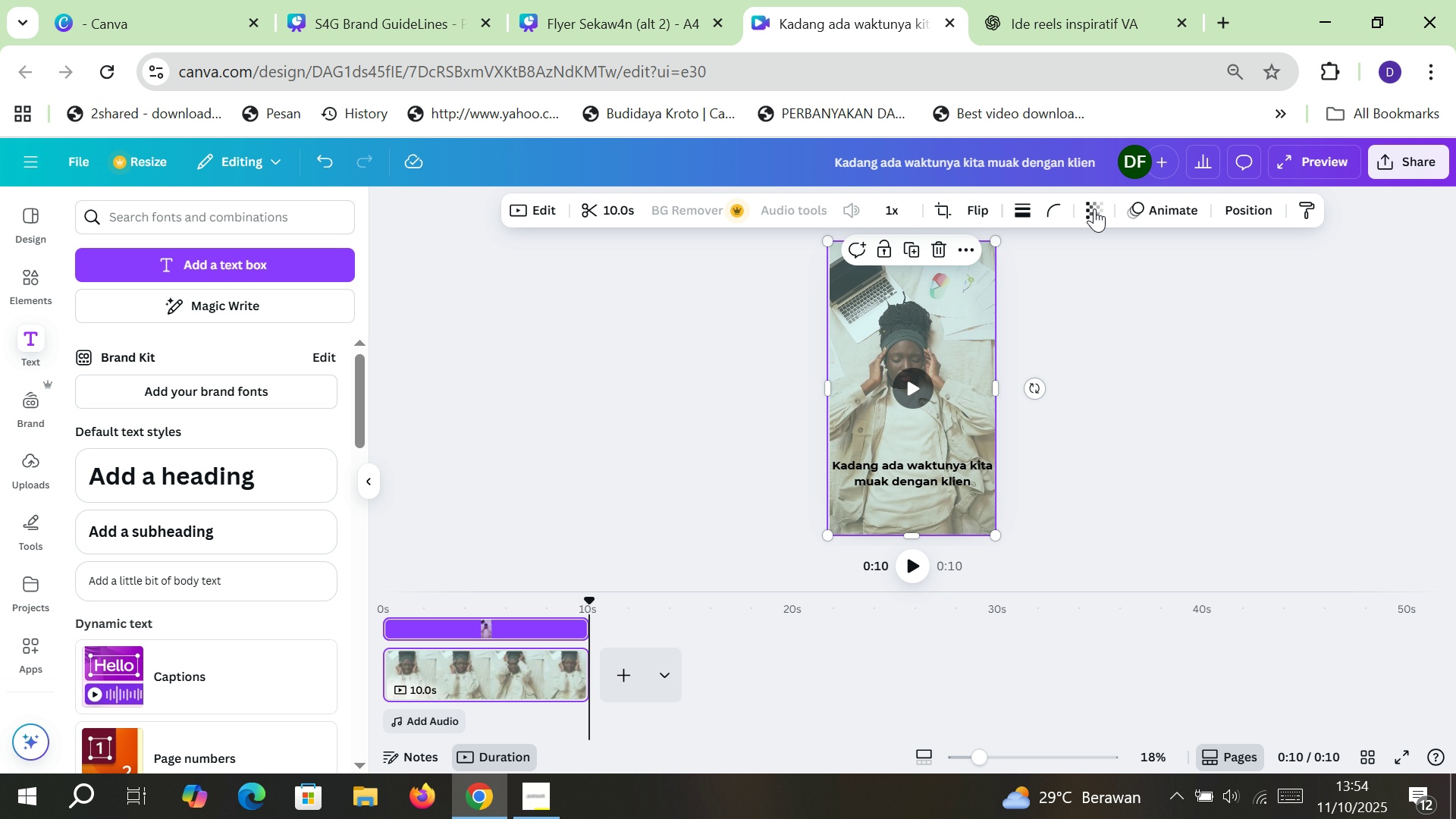 
left_click([1096, 208])
 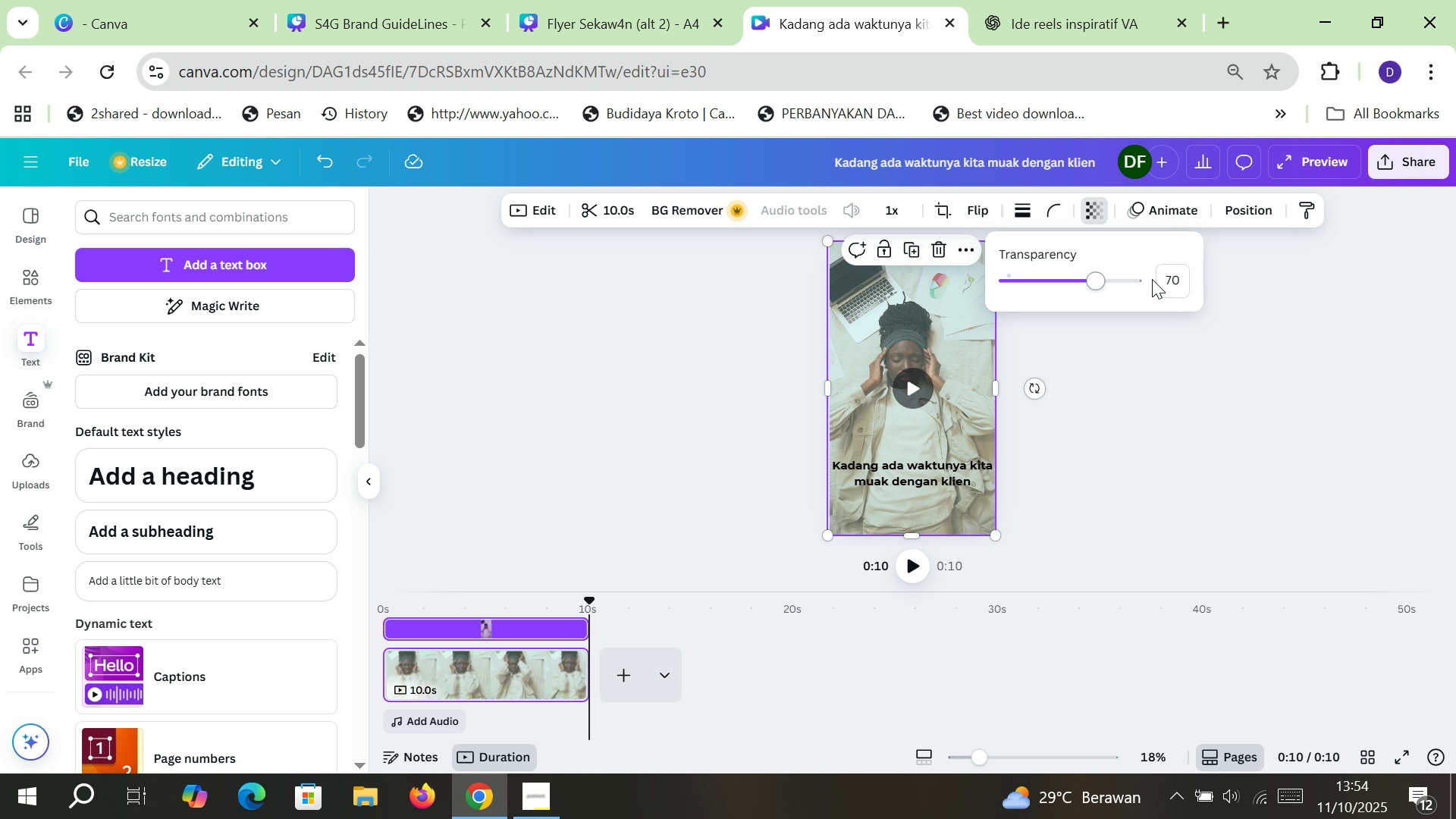 
left_click([1165, 278])
 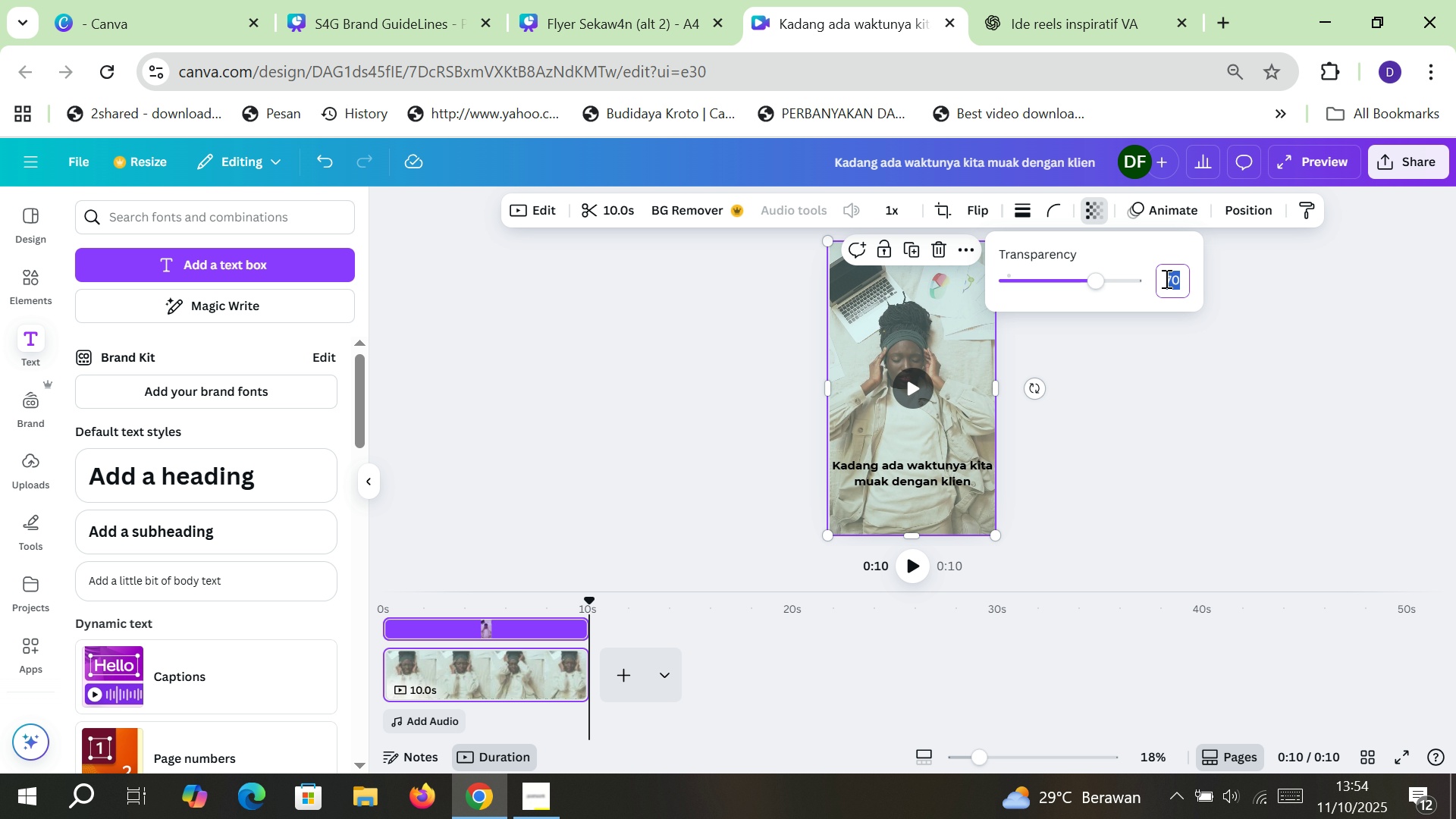 
type(60)
 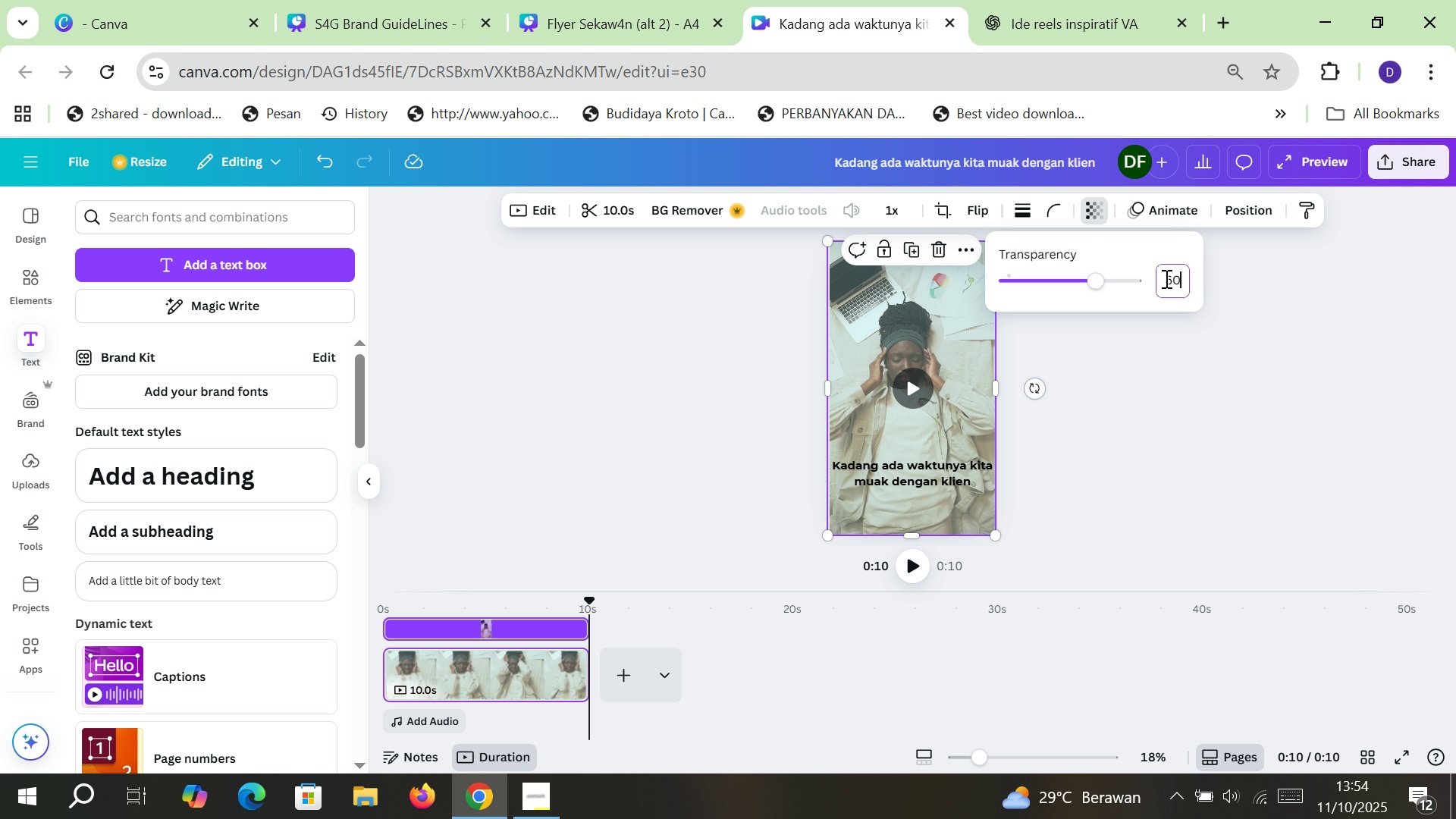 
key(Enter)
 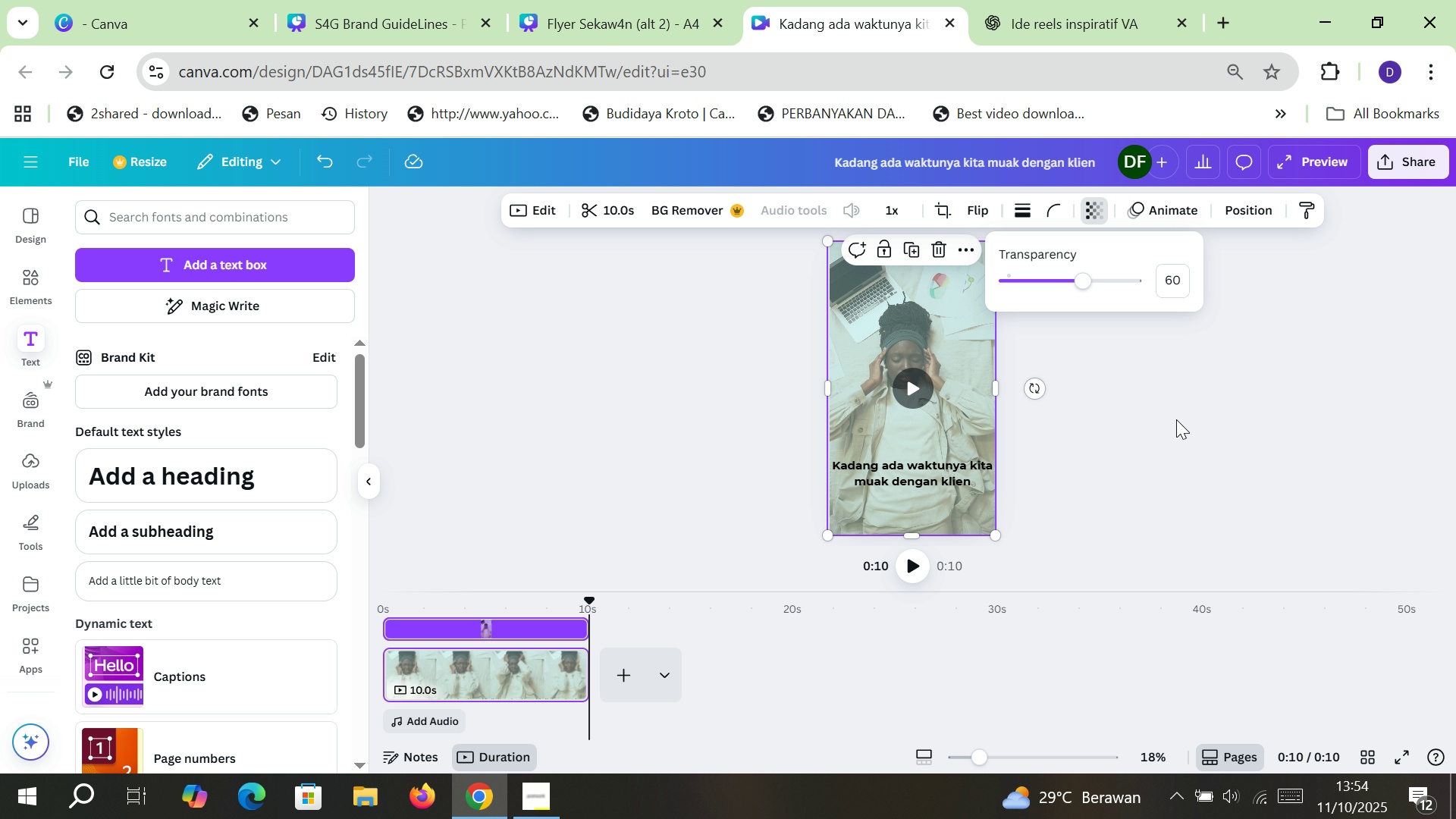 
left_click([1178, 426])
 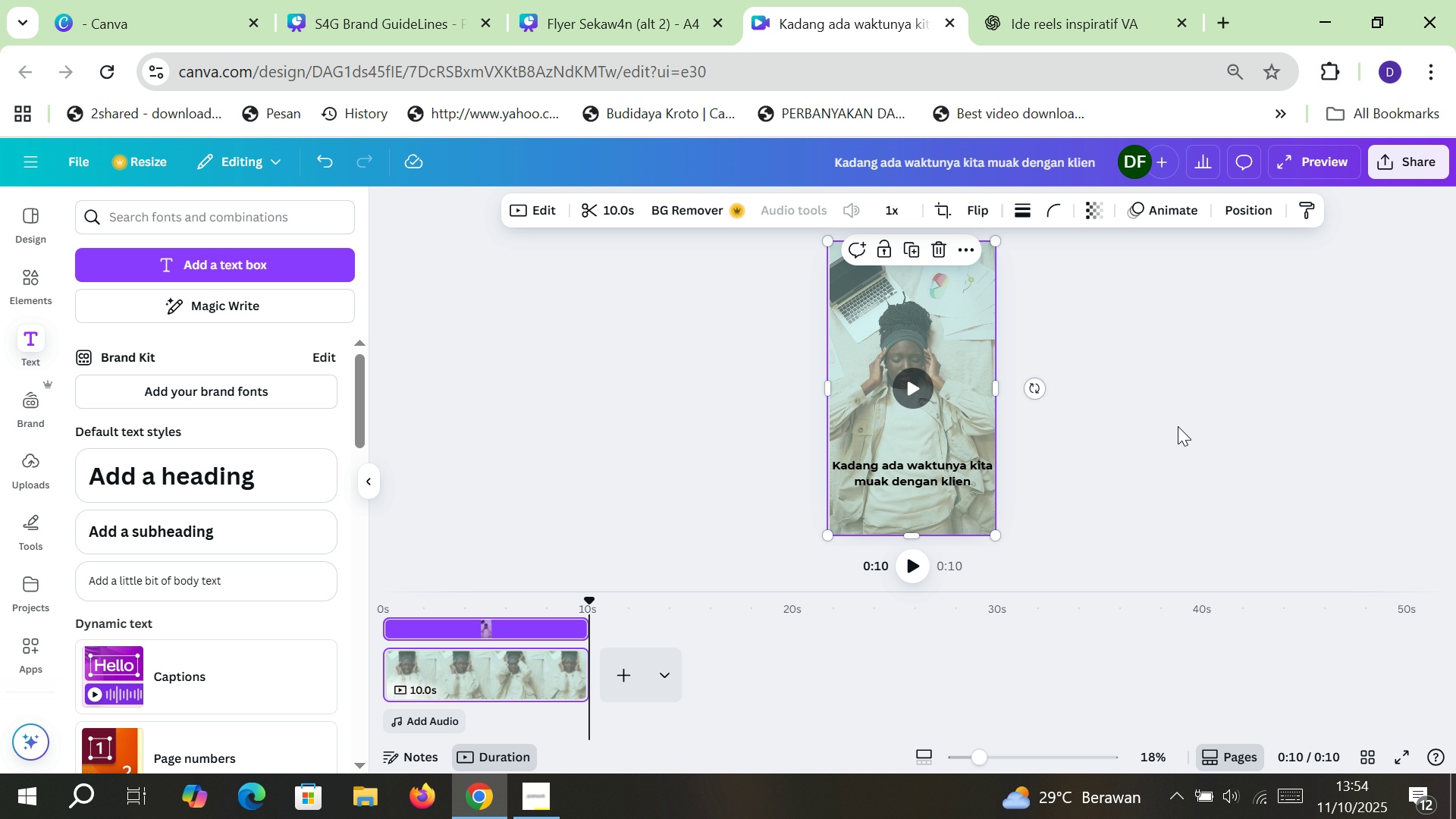 
left_click([1178, 426])
 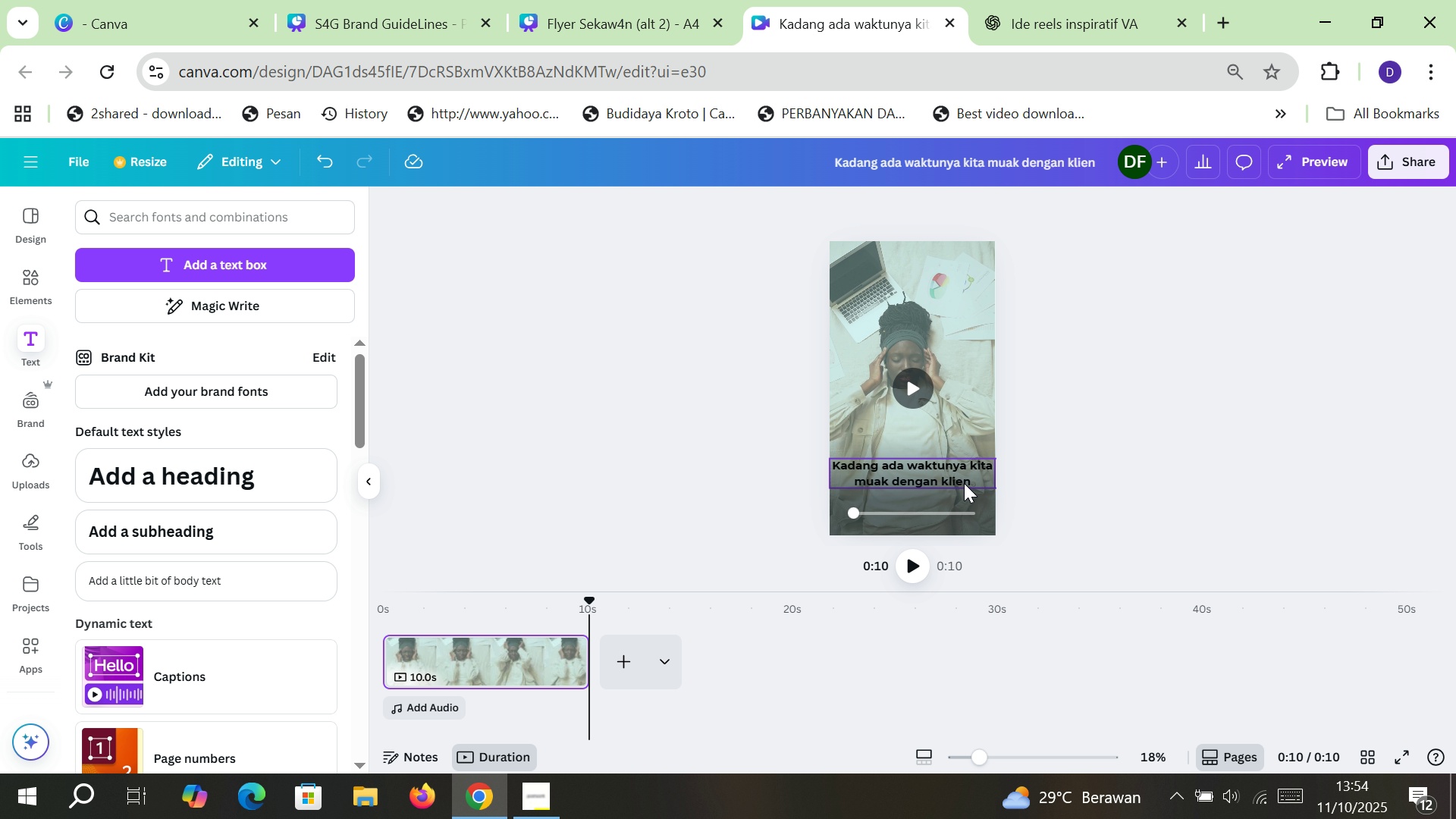 
left_click([964, 483])
 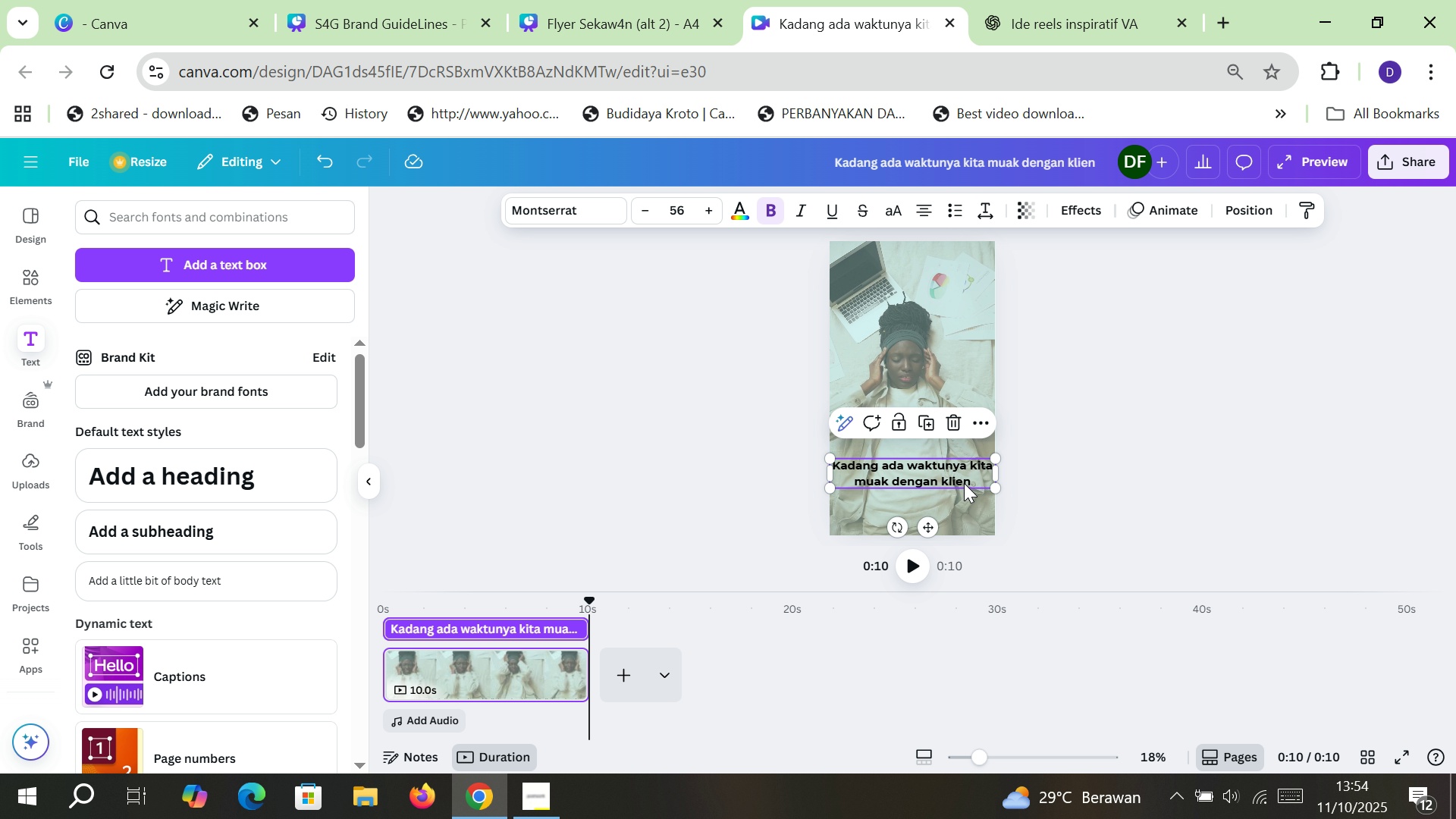 
wait(5.84)
 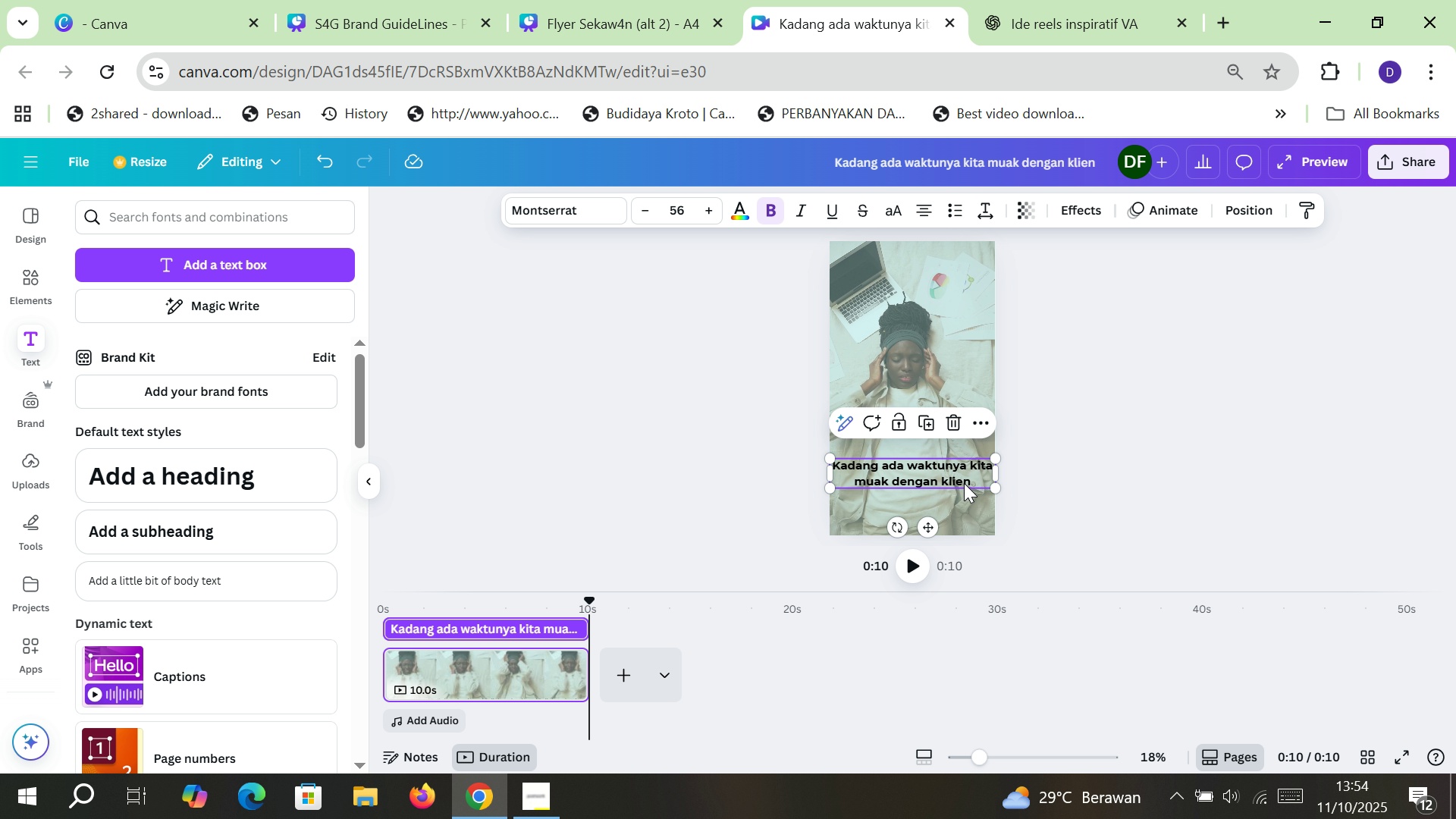 
left_click([1127, 475])
 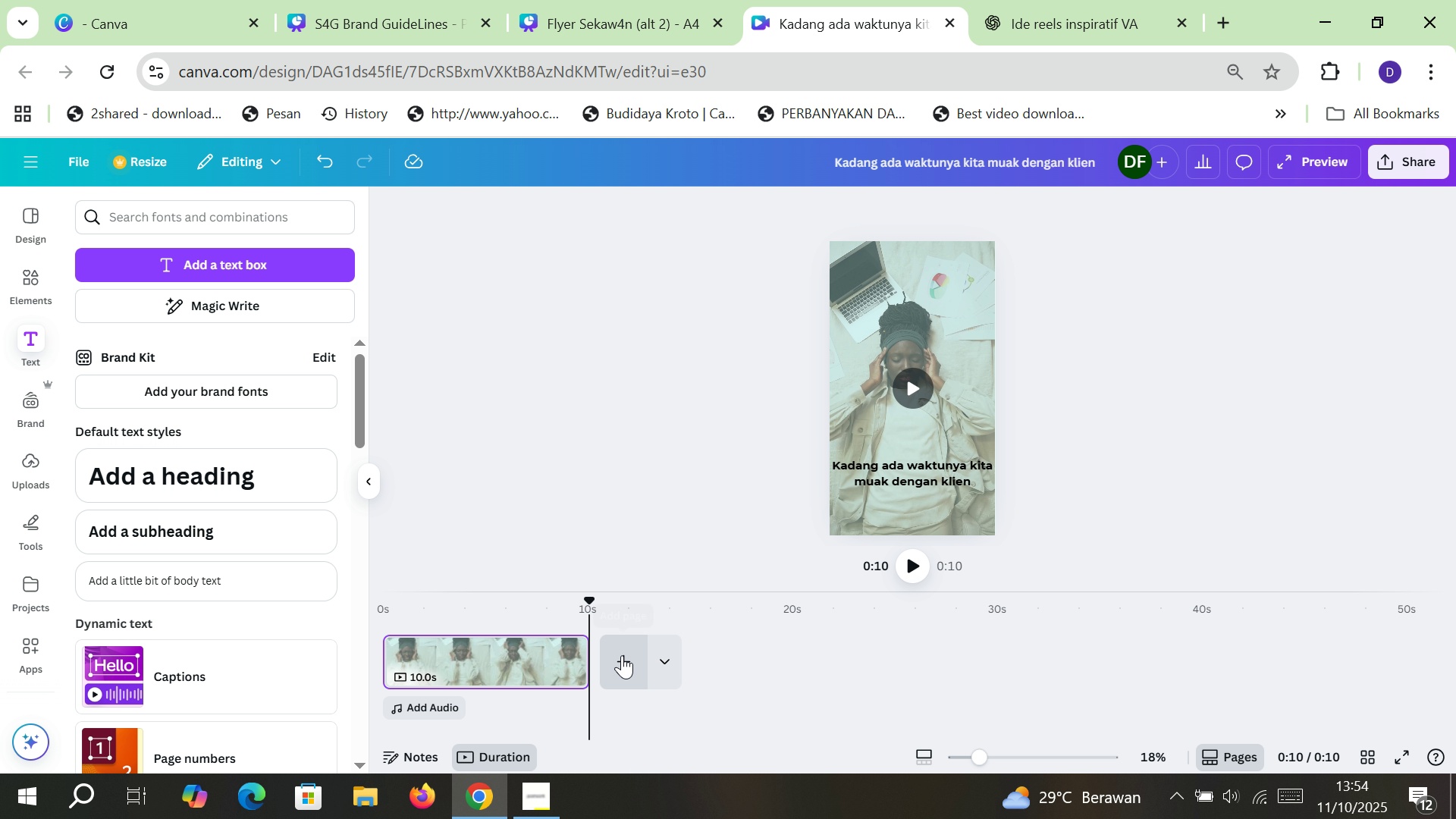 
left_click([622, 655])
 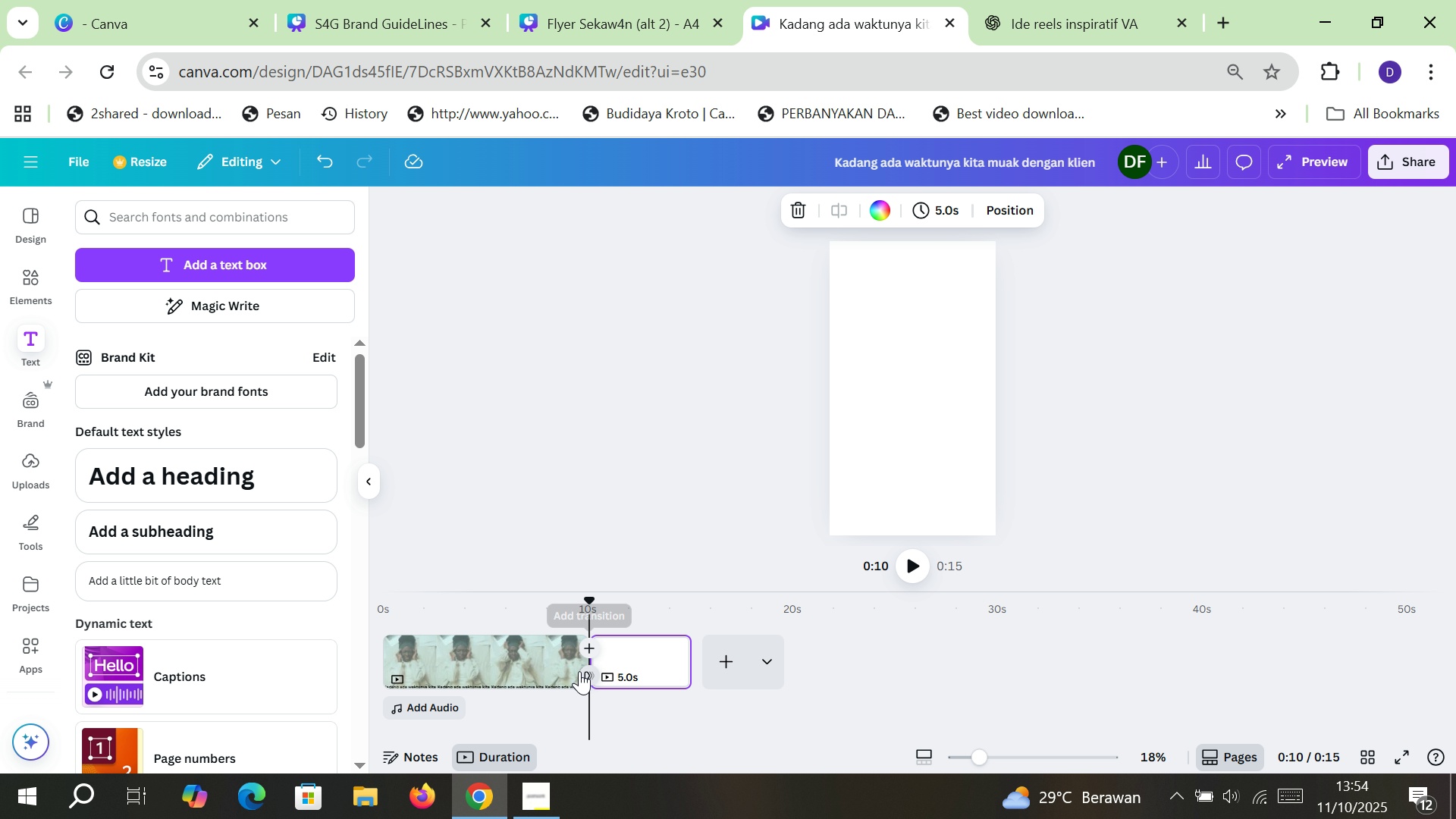 
left_click([544, 676])
 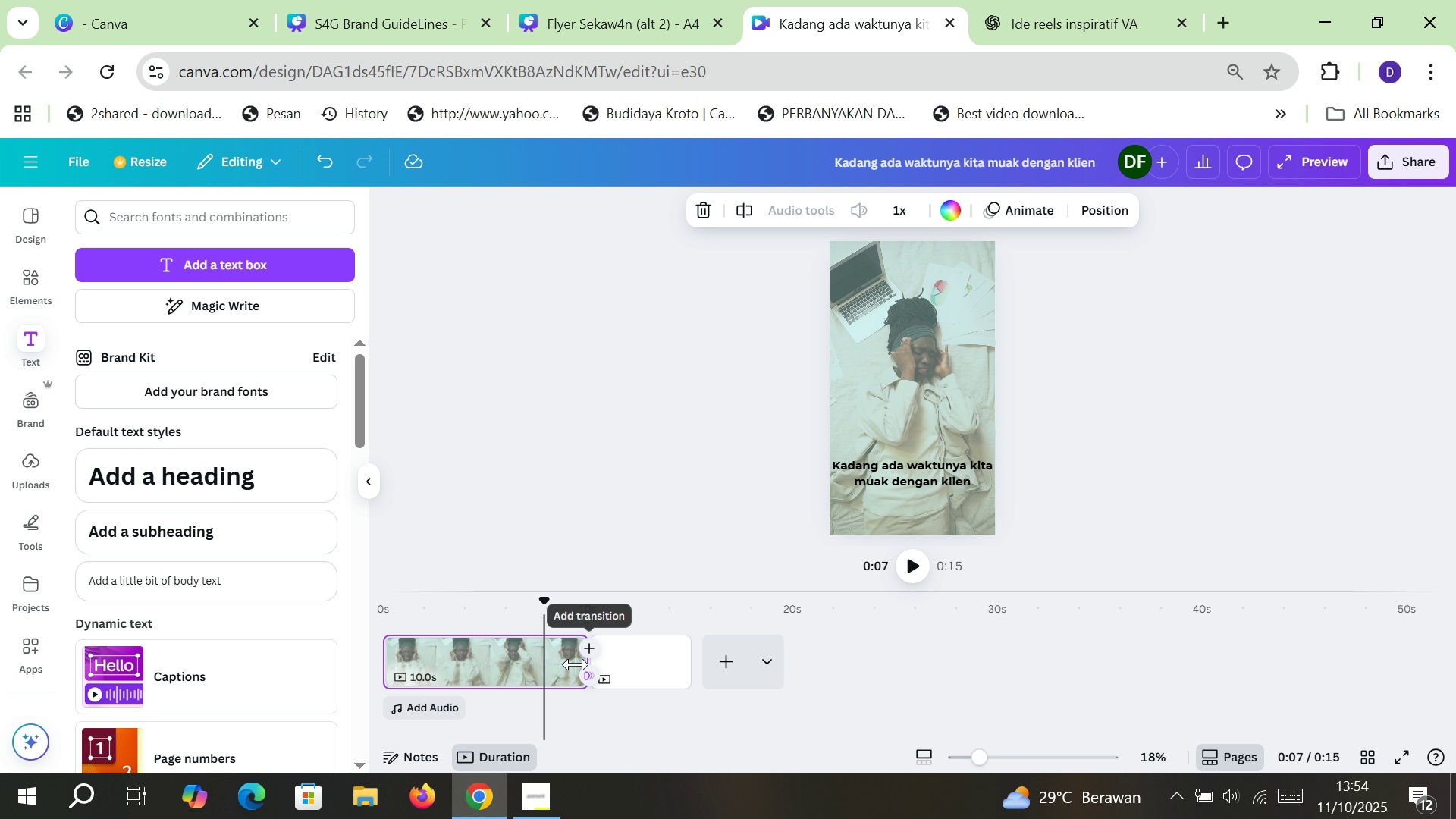 
left_click_drag(start_coordinate=[576, 664], to_coordinate=[538, 667])
 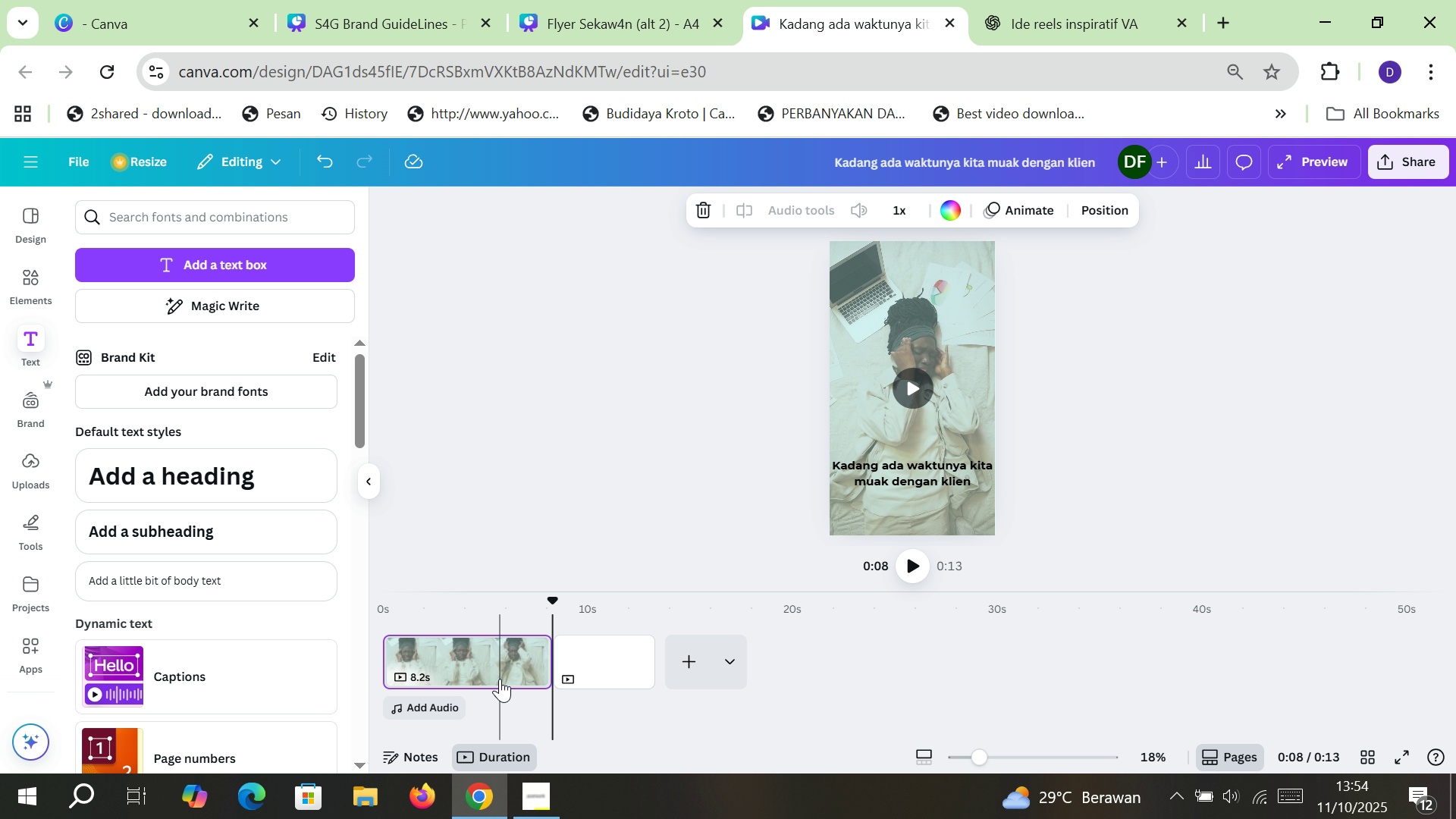 
left_click([496, 679])
 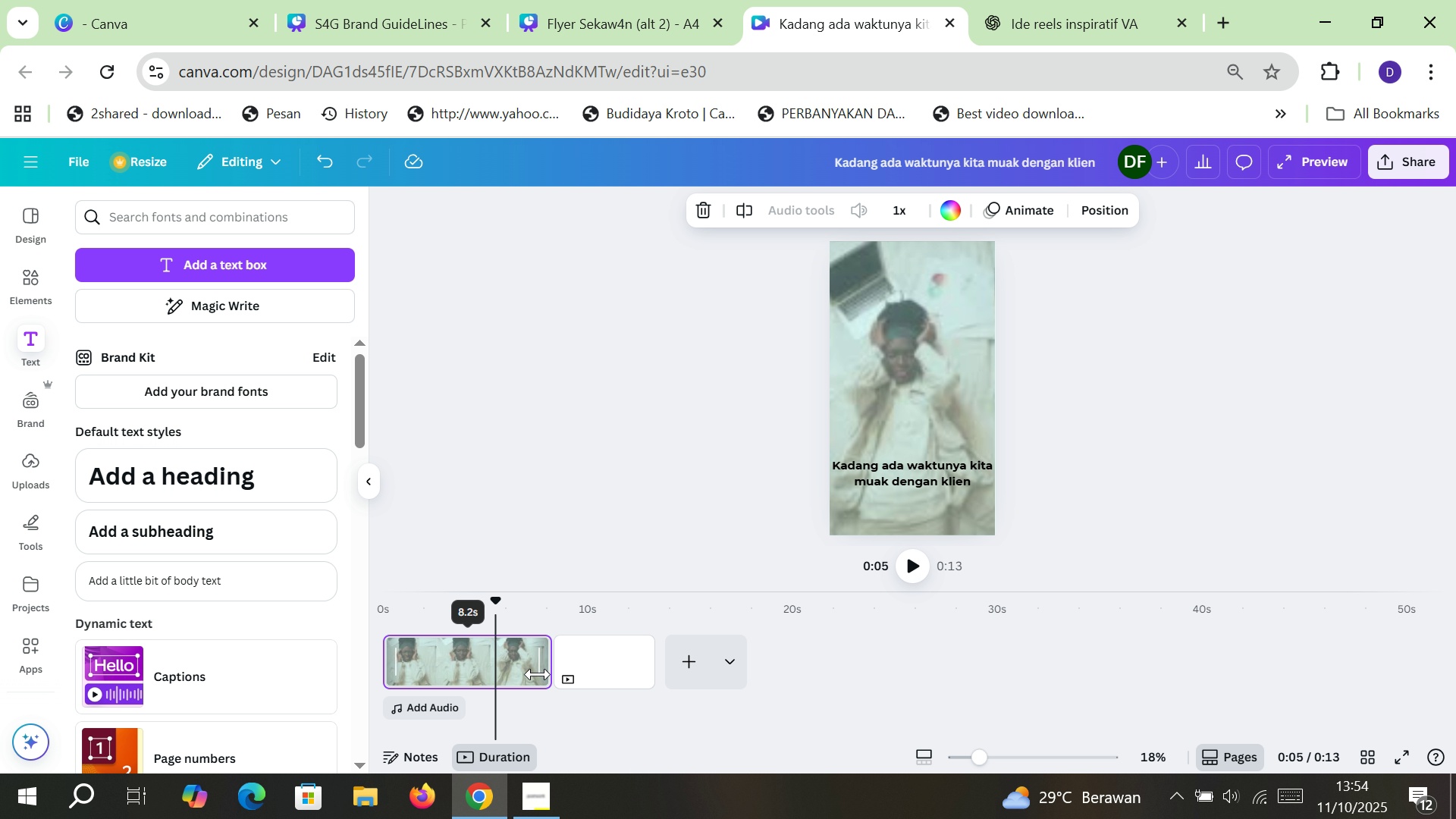 
left_click_drag(start_coordinate=[538, 670], to_coordinate=[535, 670])
 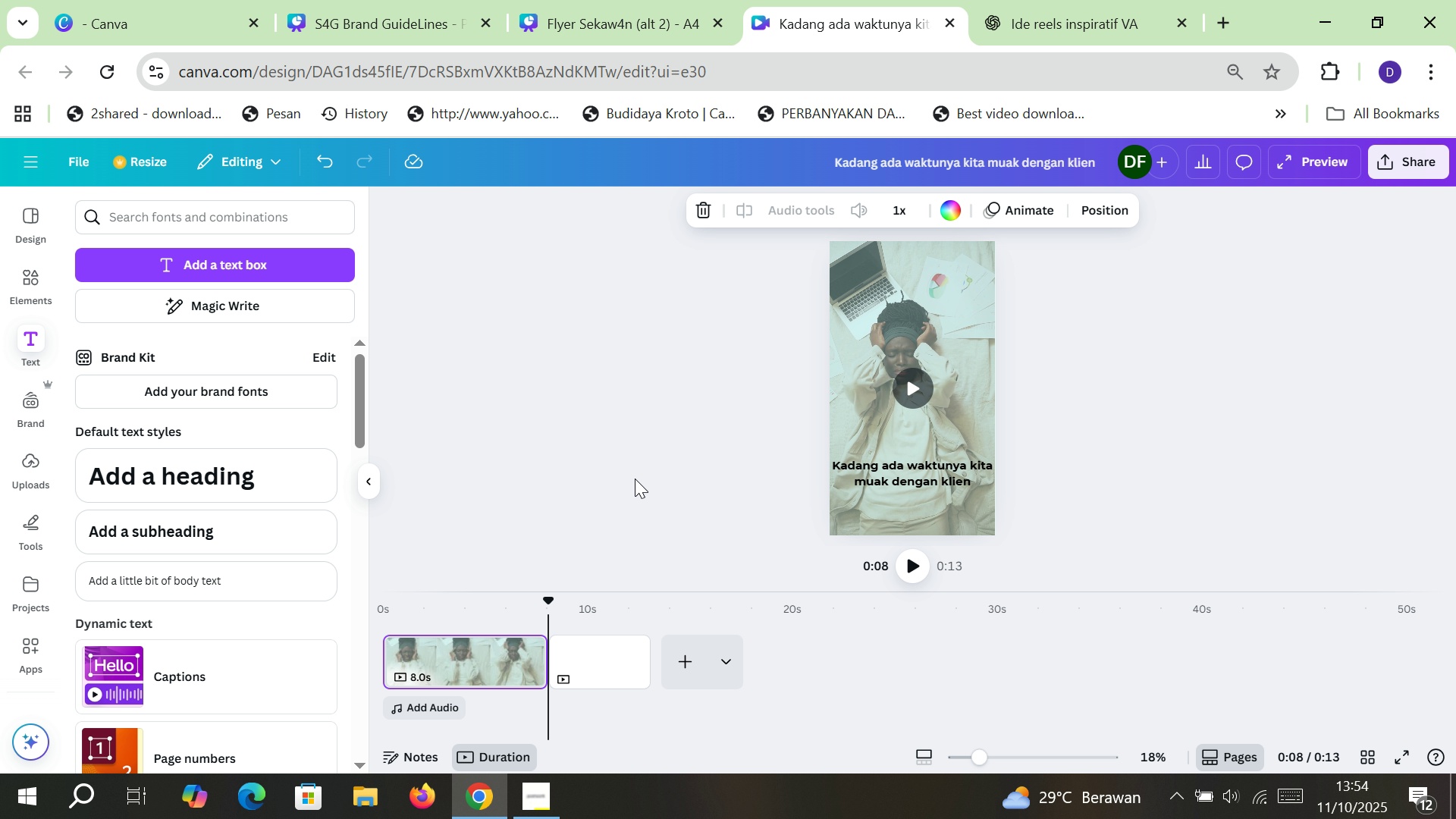 
left_click([635, 479])
 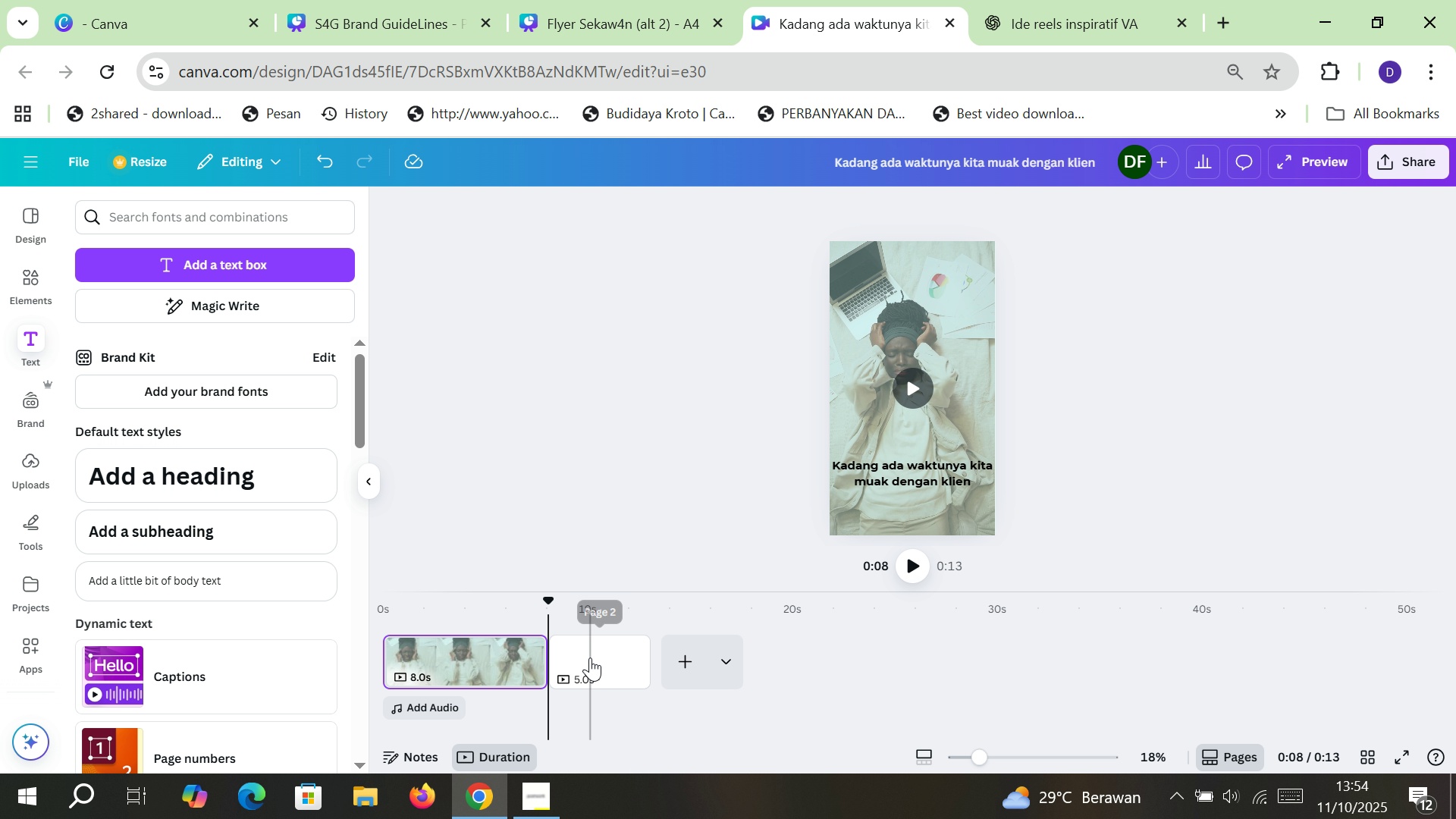 
left_click([590, 658])
 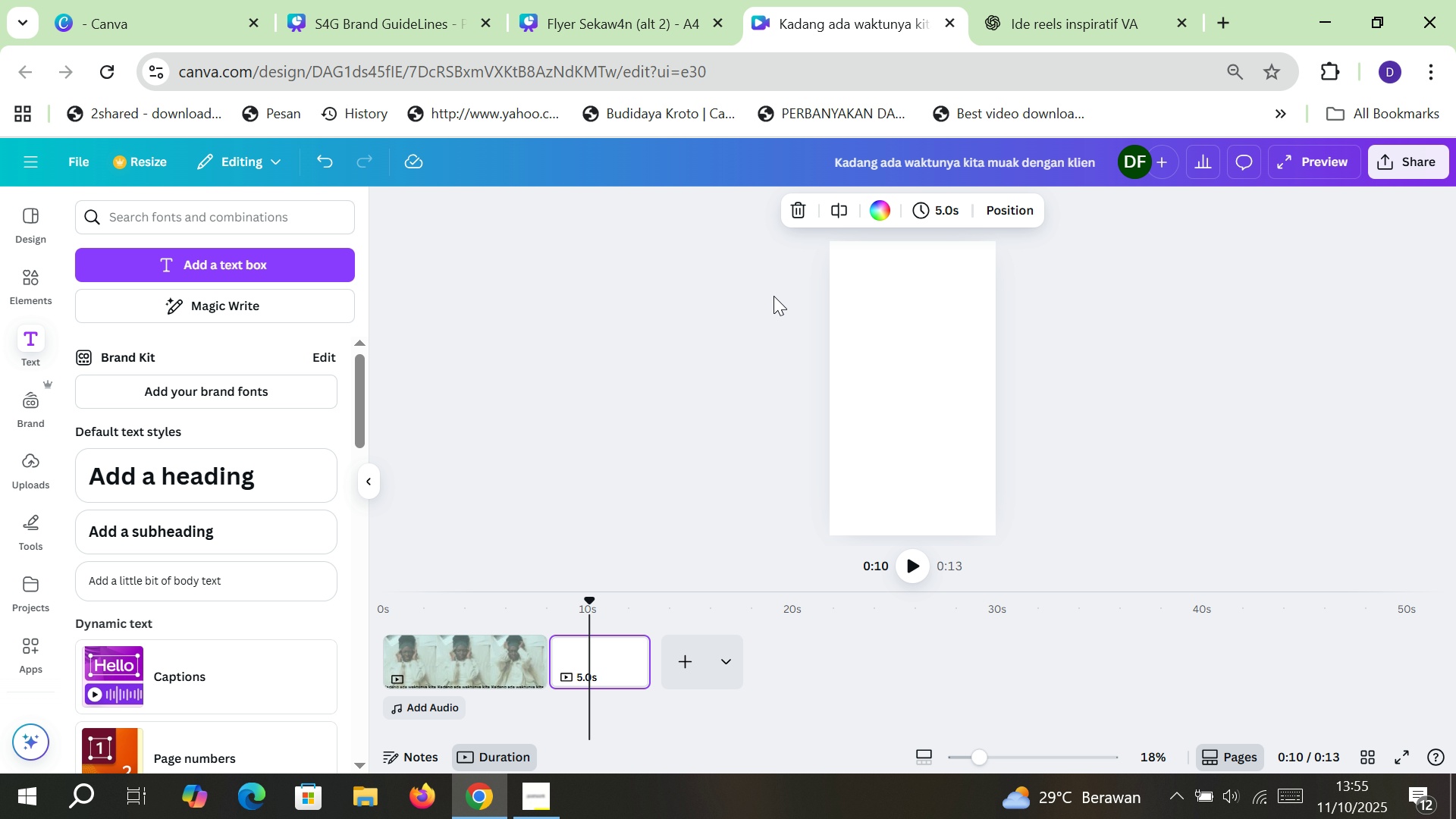 
wait(8.92)
 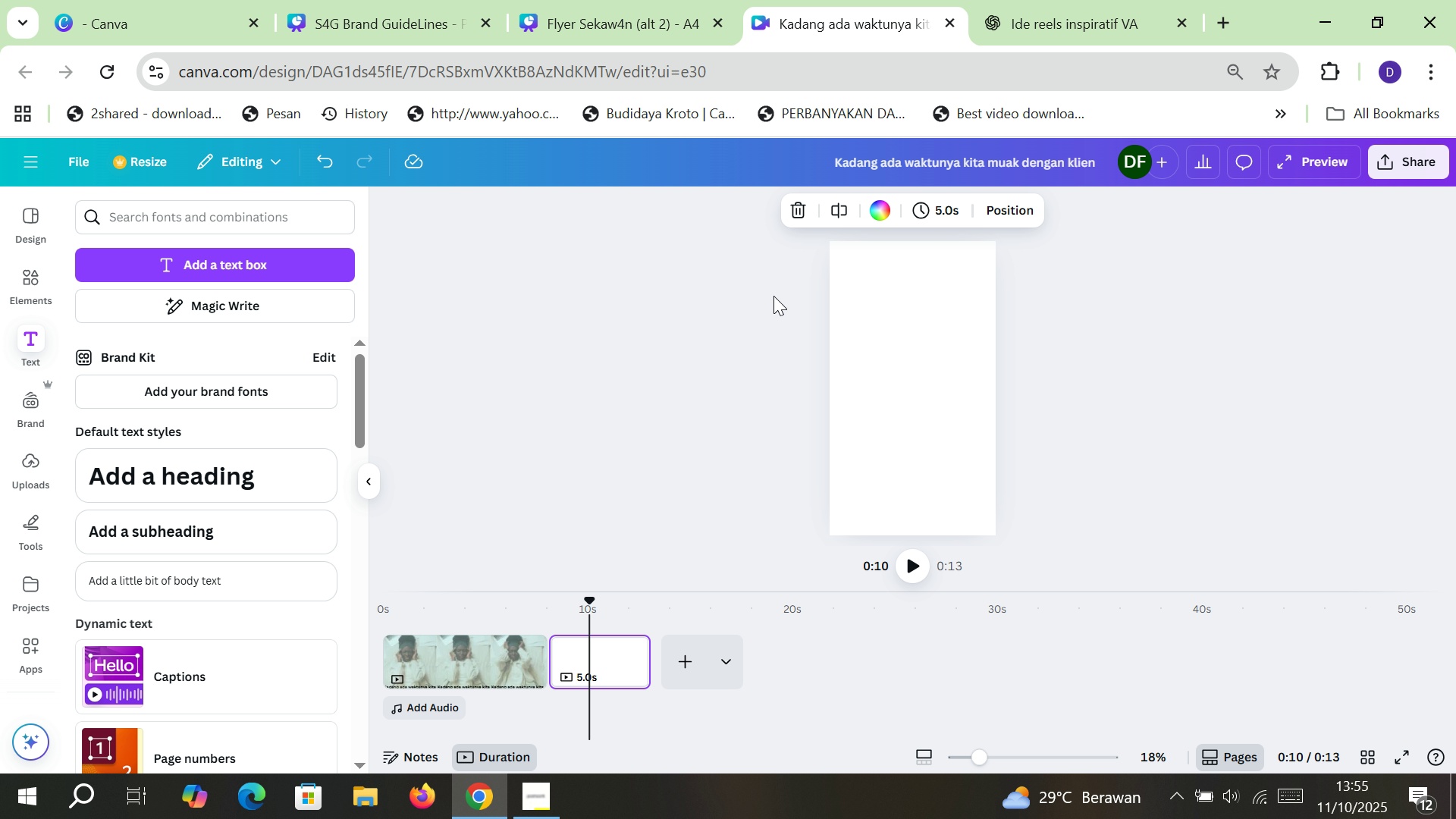 
left_click([627, 651])
 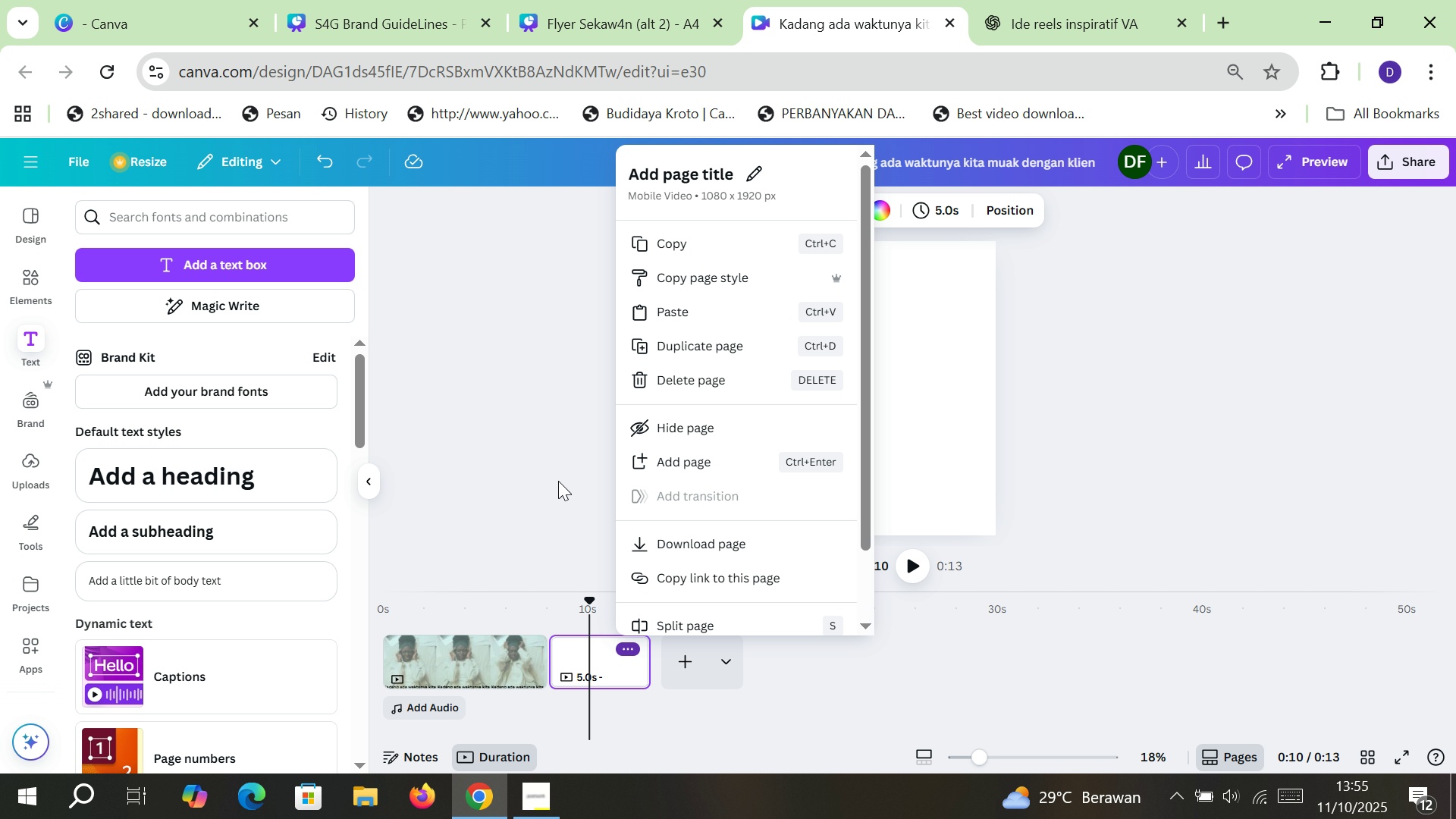 
left_click([695, 376])
 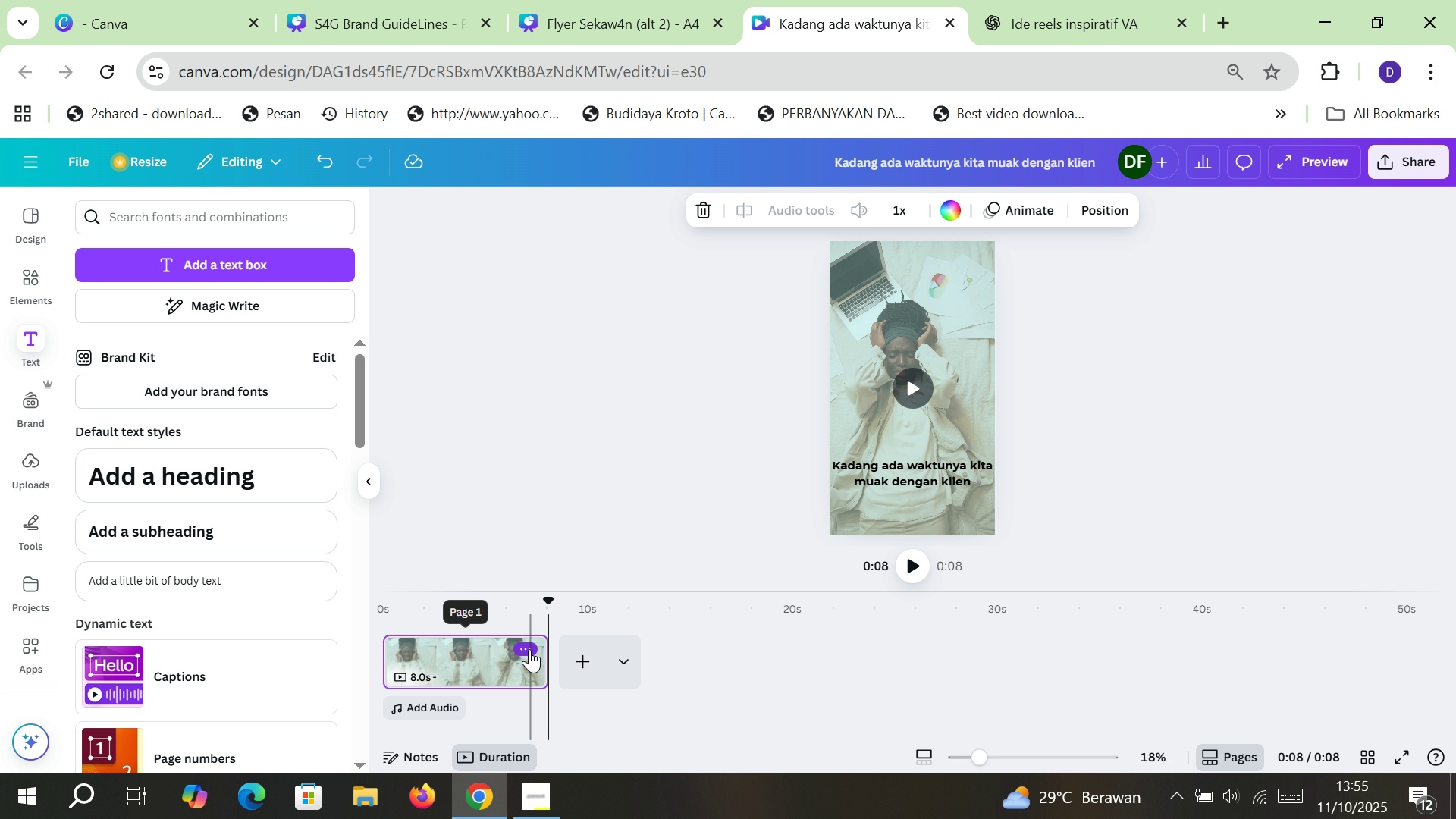 
left_click([529, 647])
 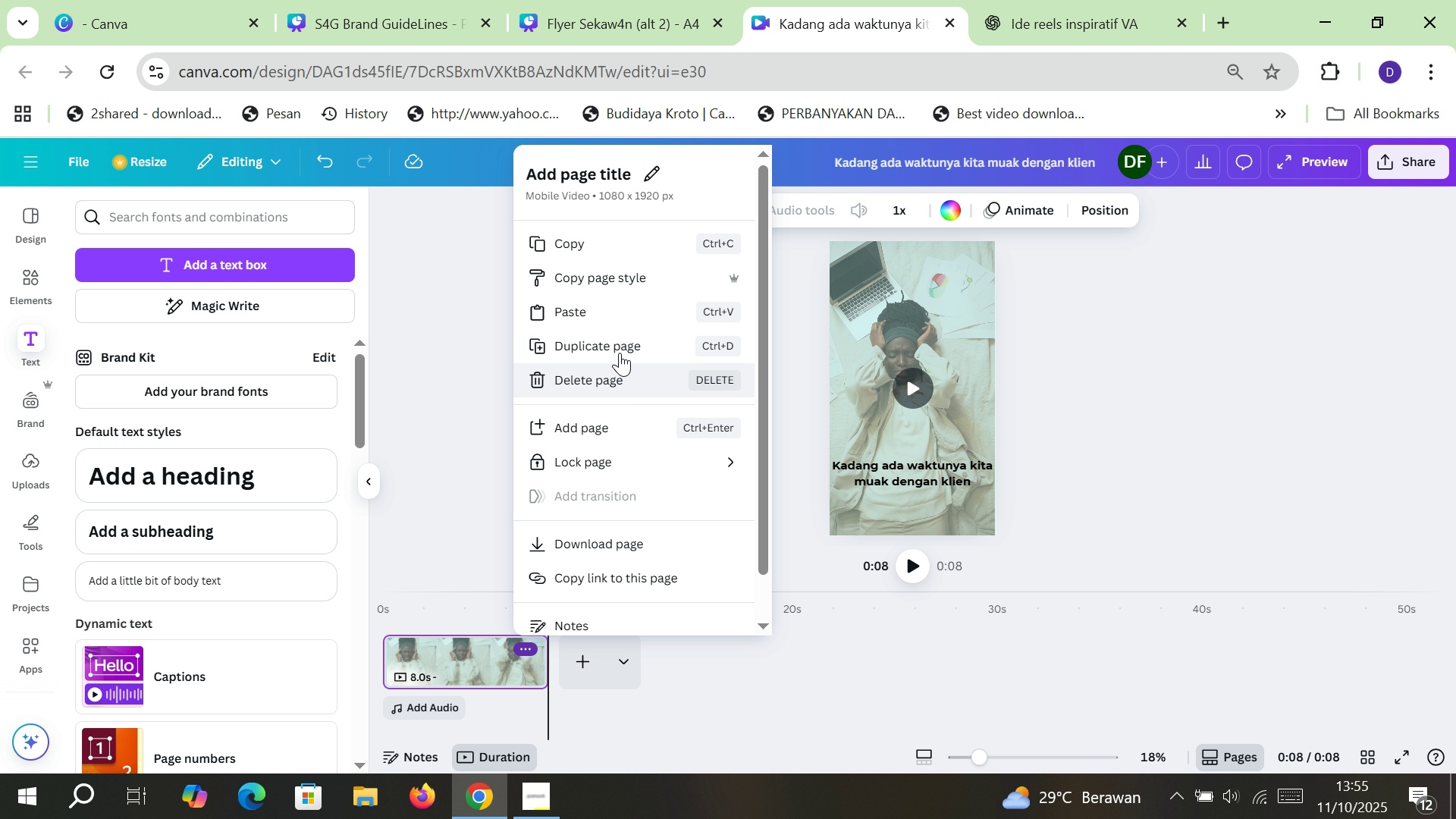 
left_click([623, 349])
 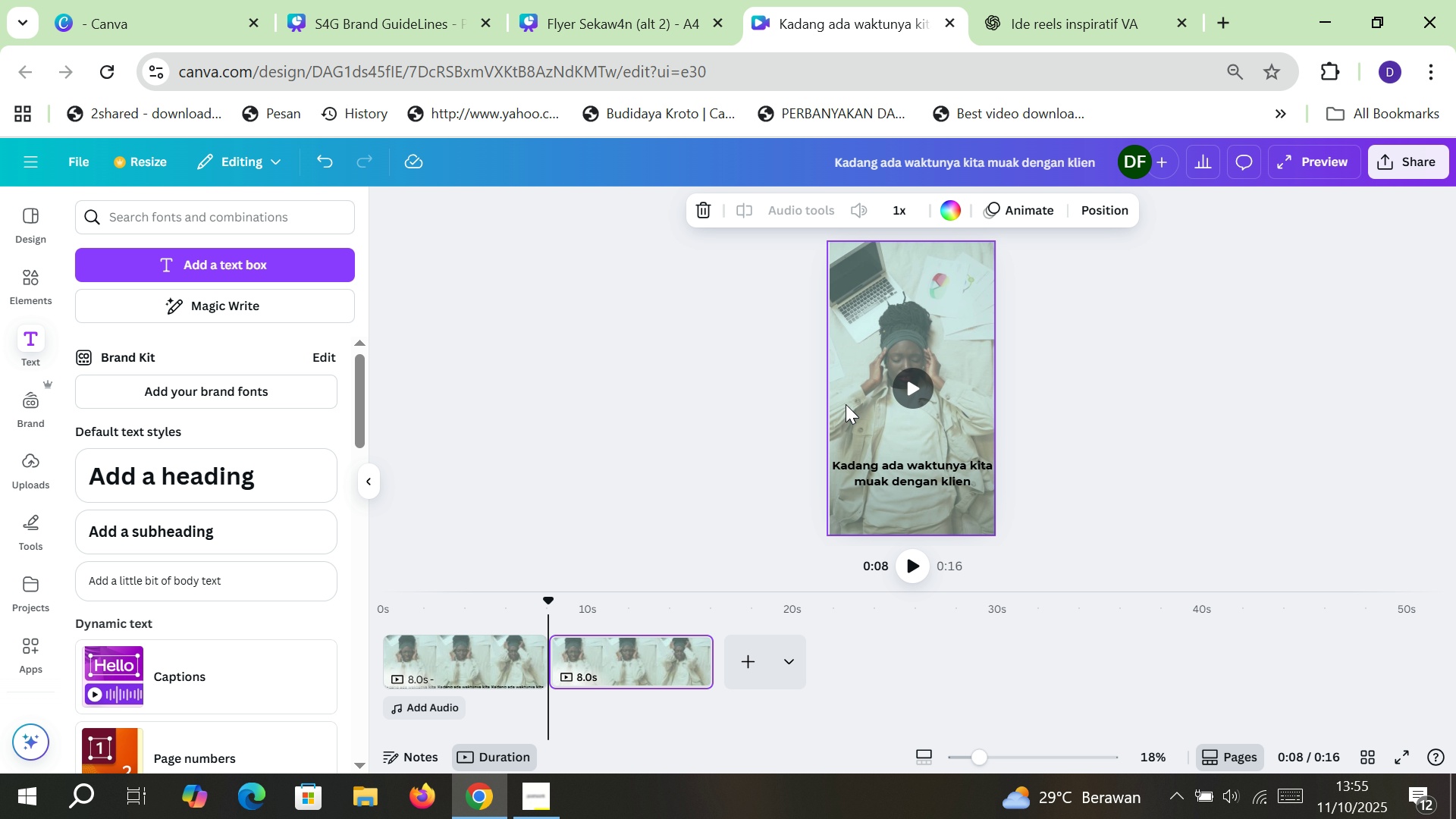 
left_click([852, 398])
 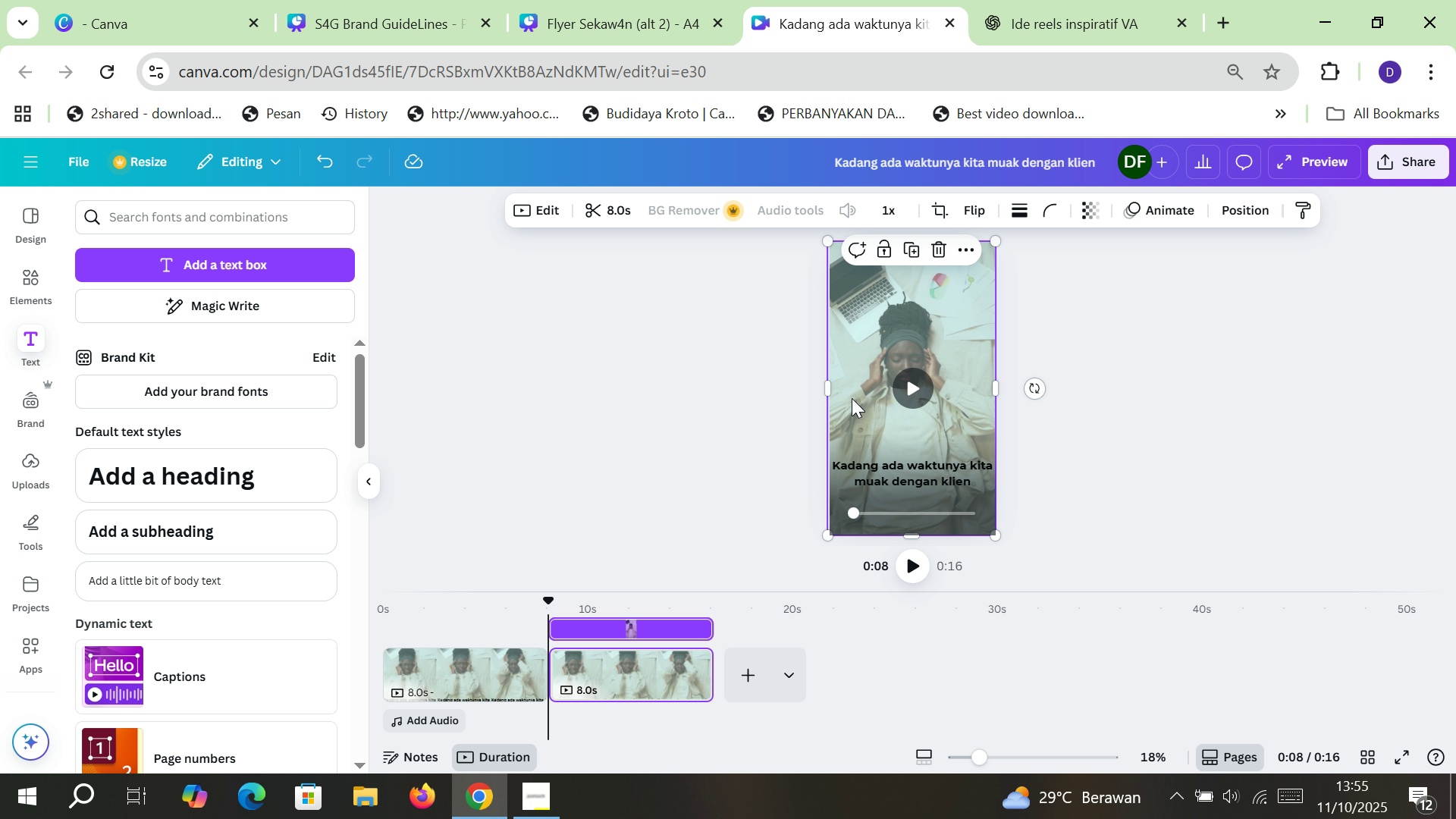 
key(Delete)
 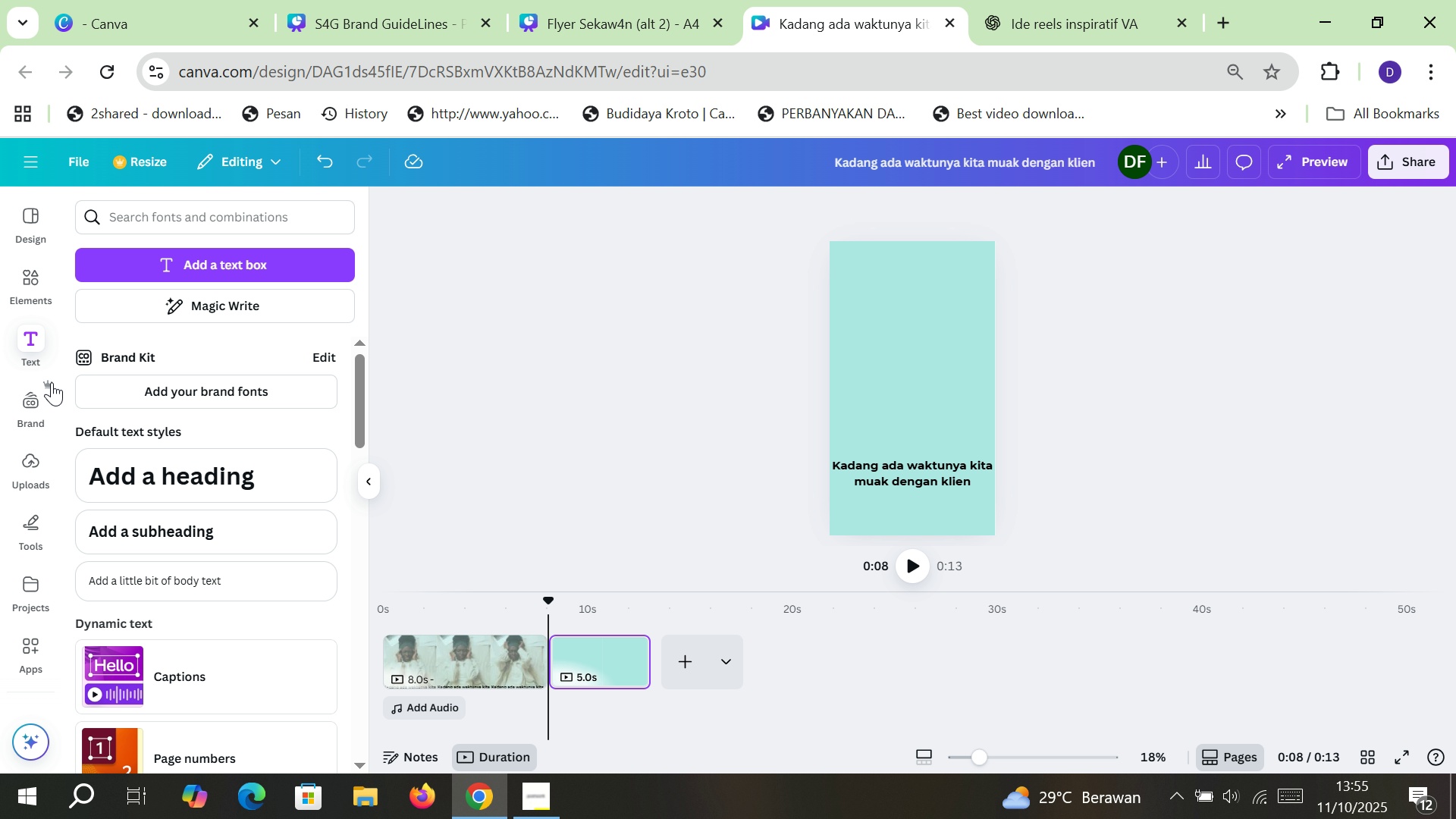 
left_click([44, 286])
 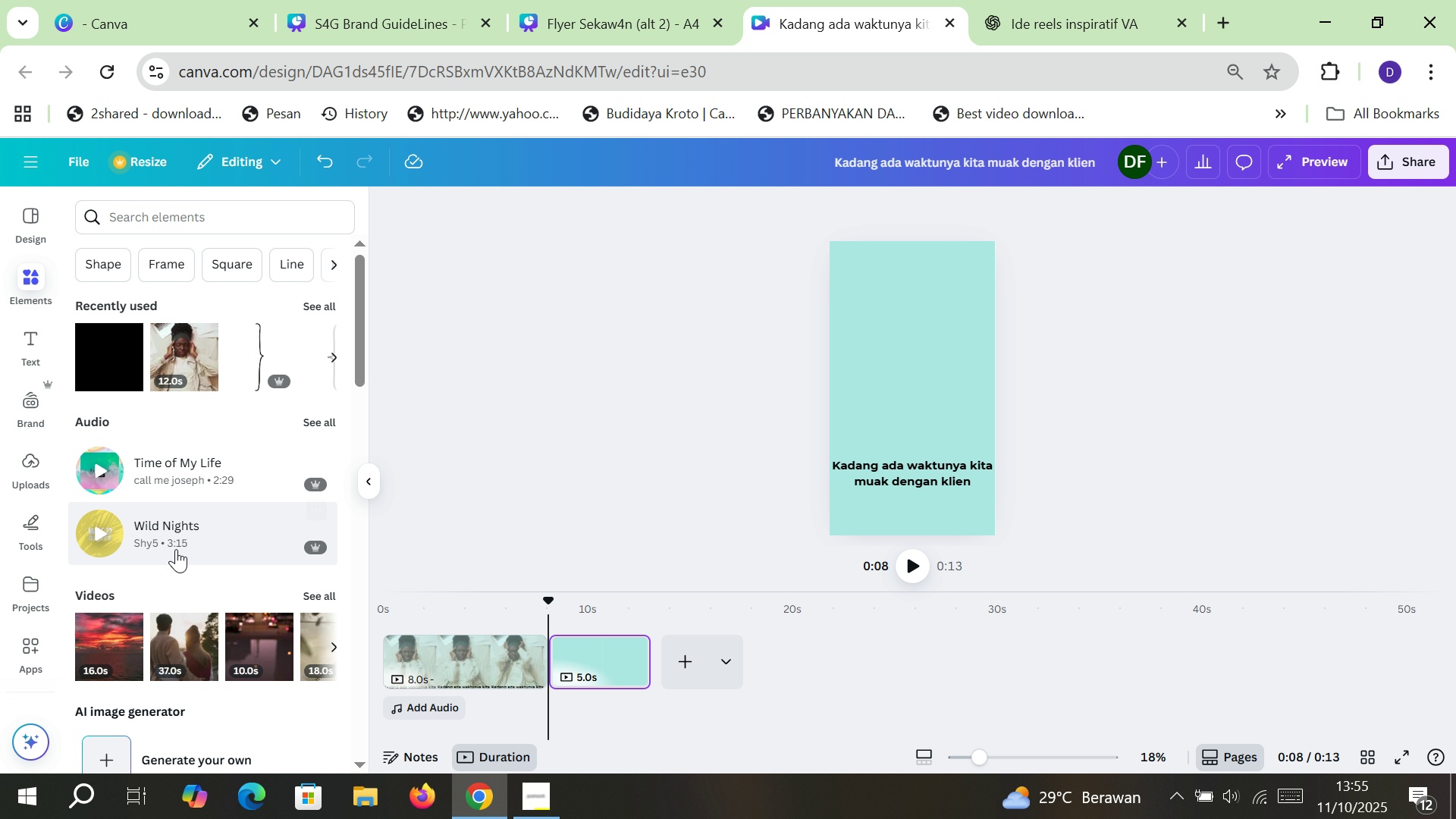 
left_click([103, 592])
 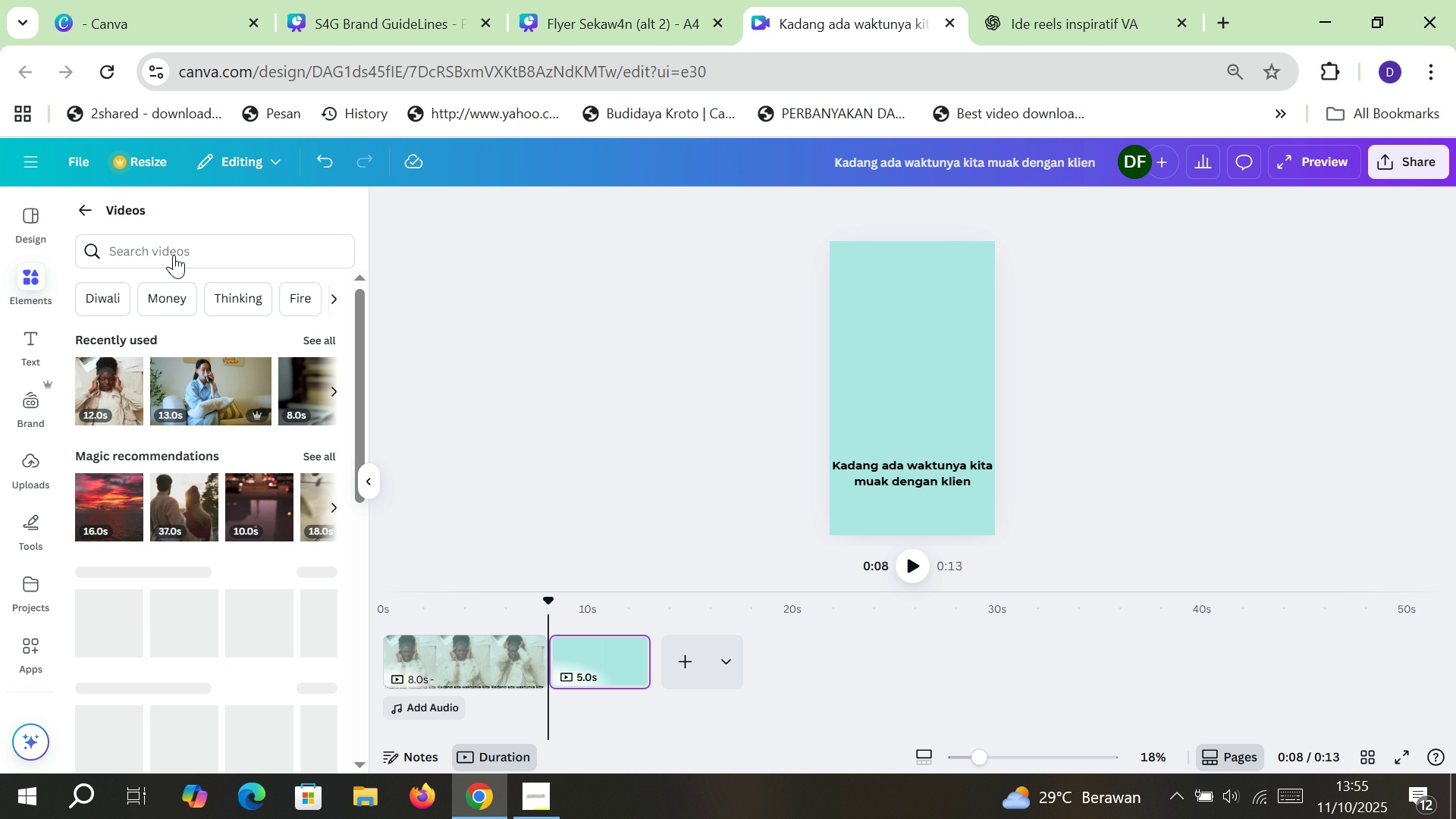 
left_click([180, 244])
 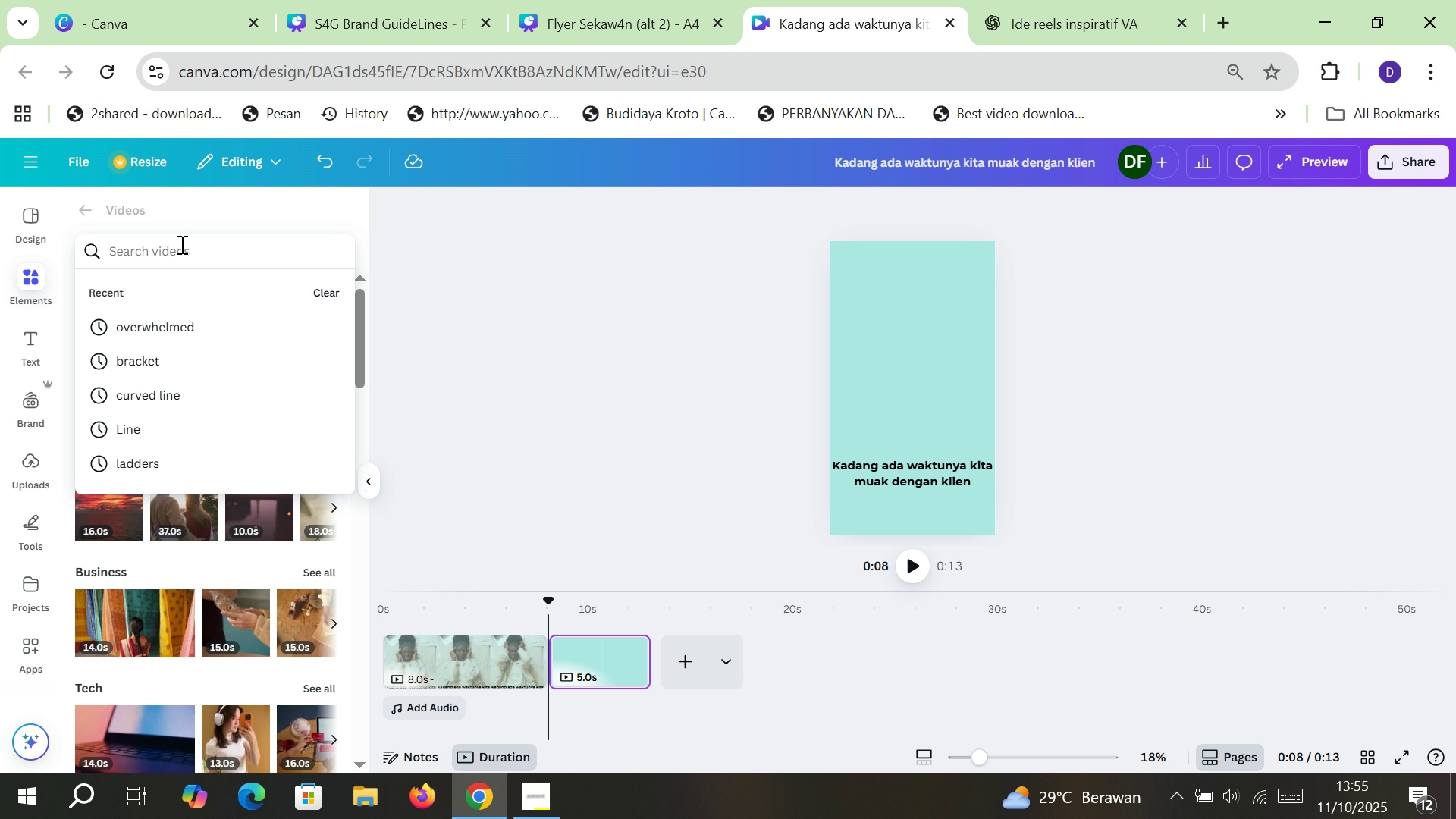 
type(con)
key(Backspace)
key(Backspace)
key(Backspace)
key(Backspace)
type(searching)
 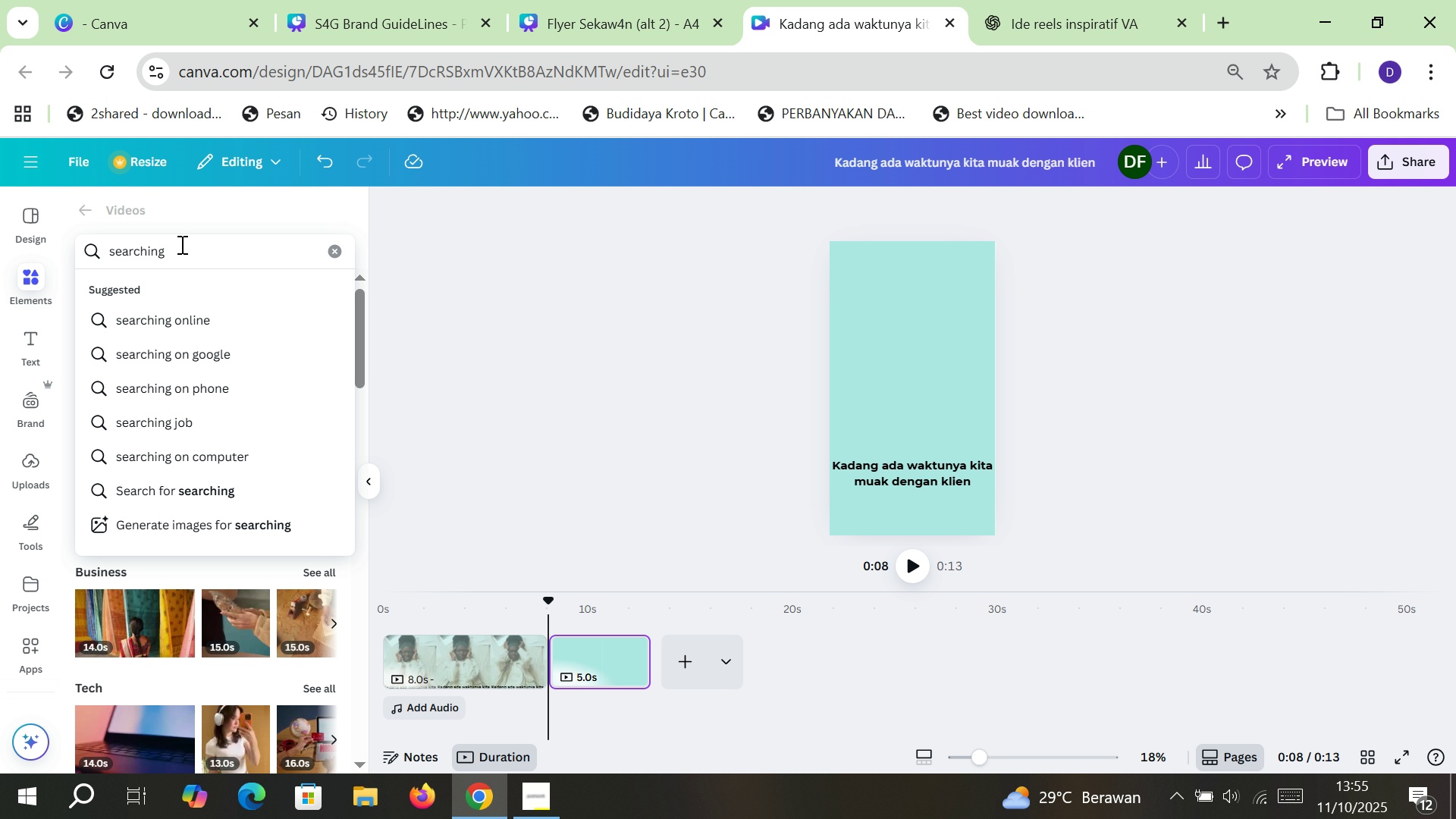 
key(Enter)
 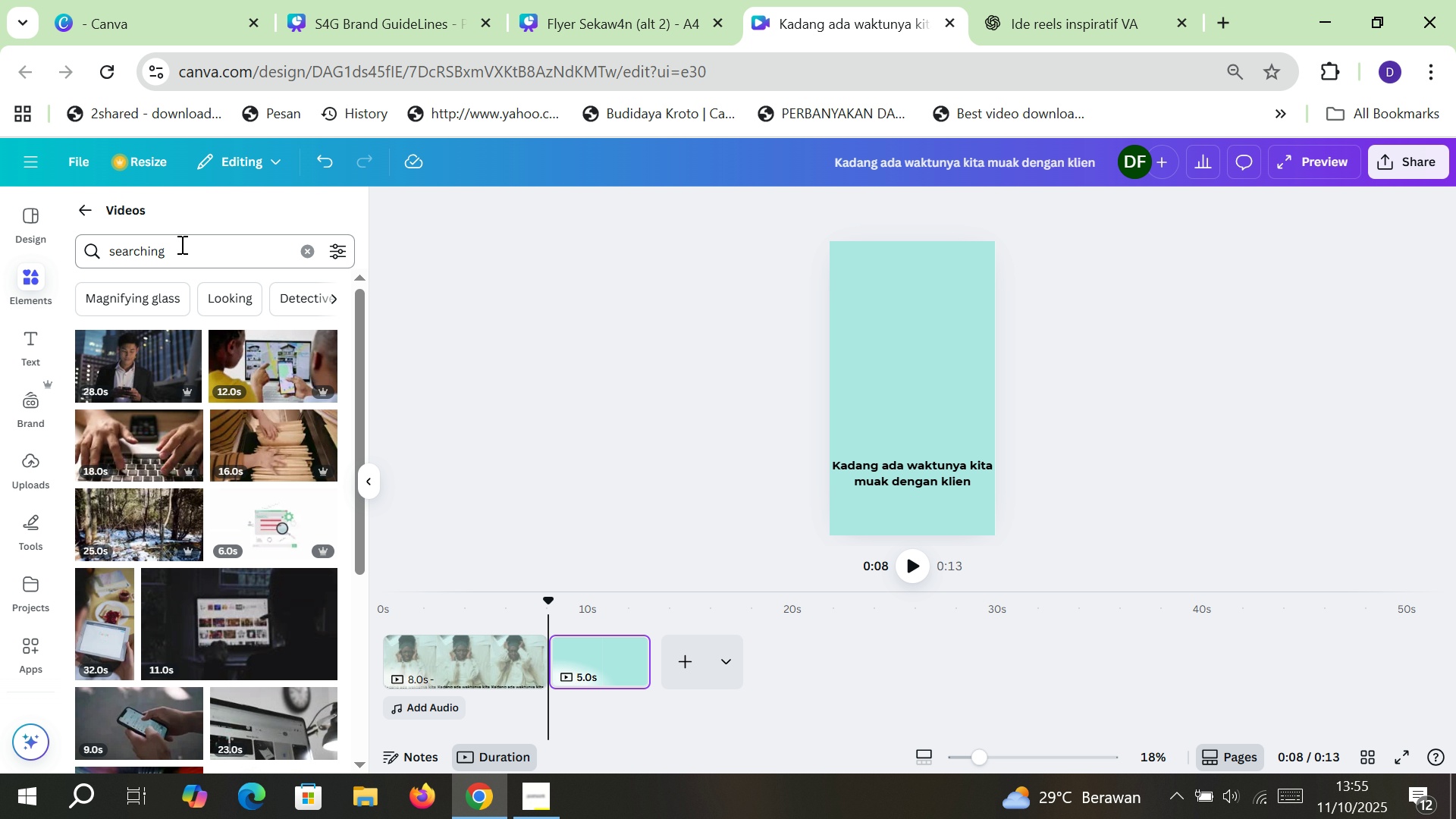 
wait(8.39)
 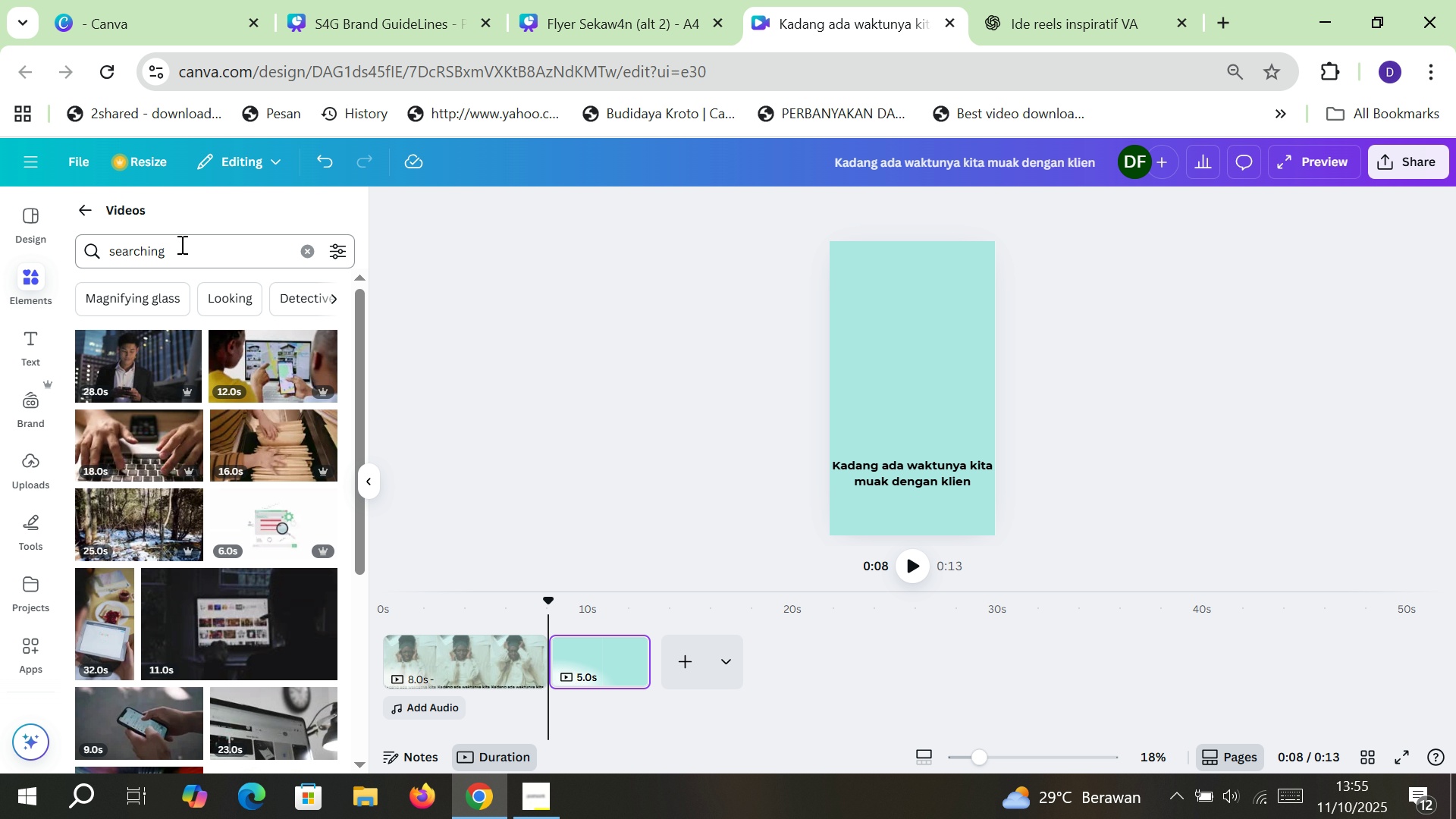 
left_click([113, 444])
 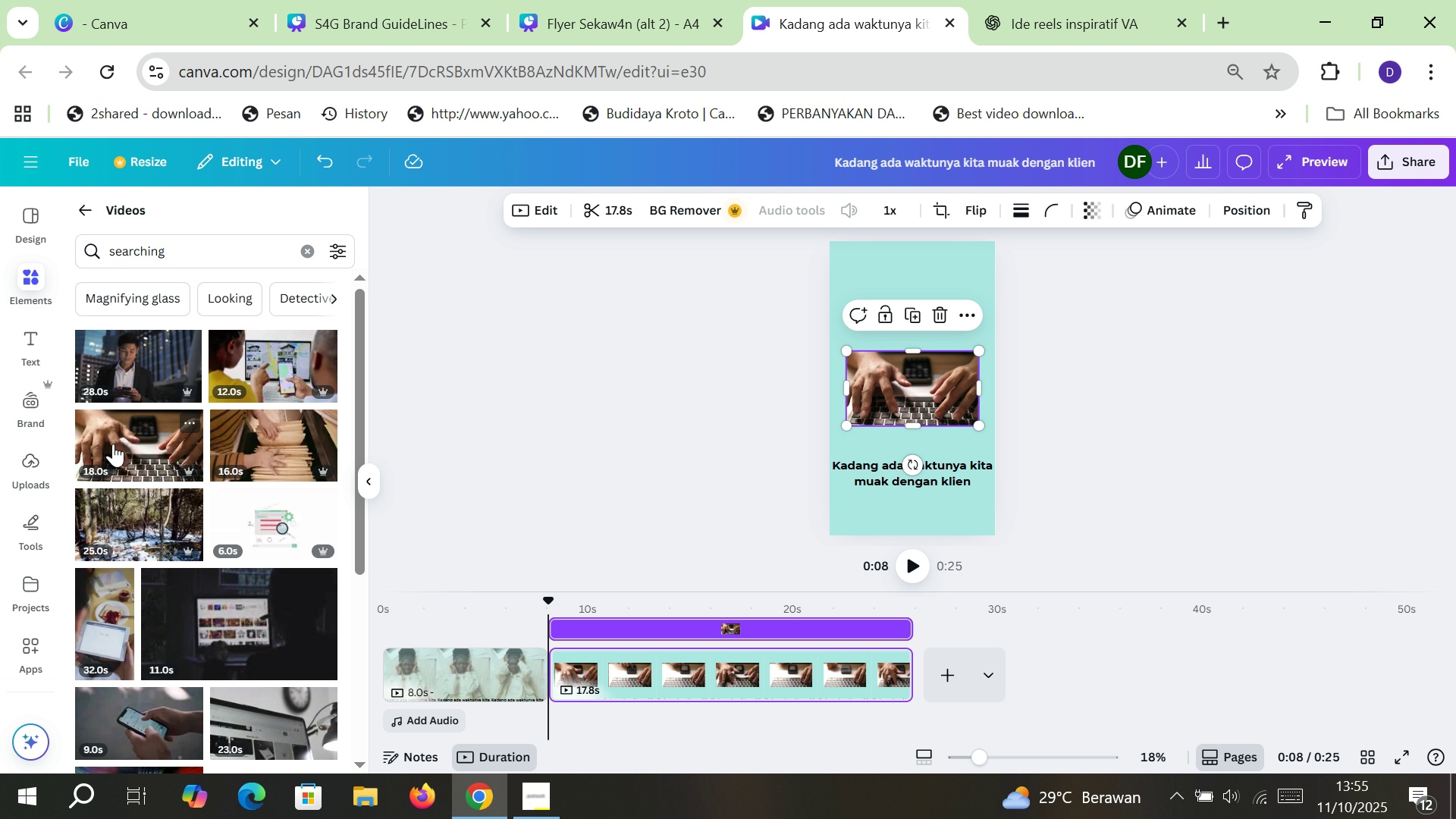 
scroll: coordinate [158, 529], scroll_direction: down, amount: 3.0
 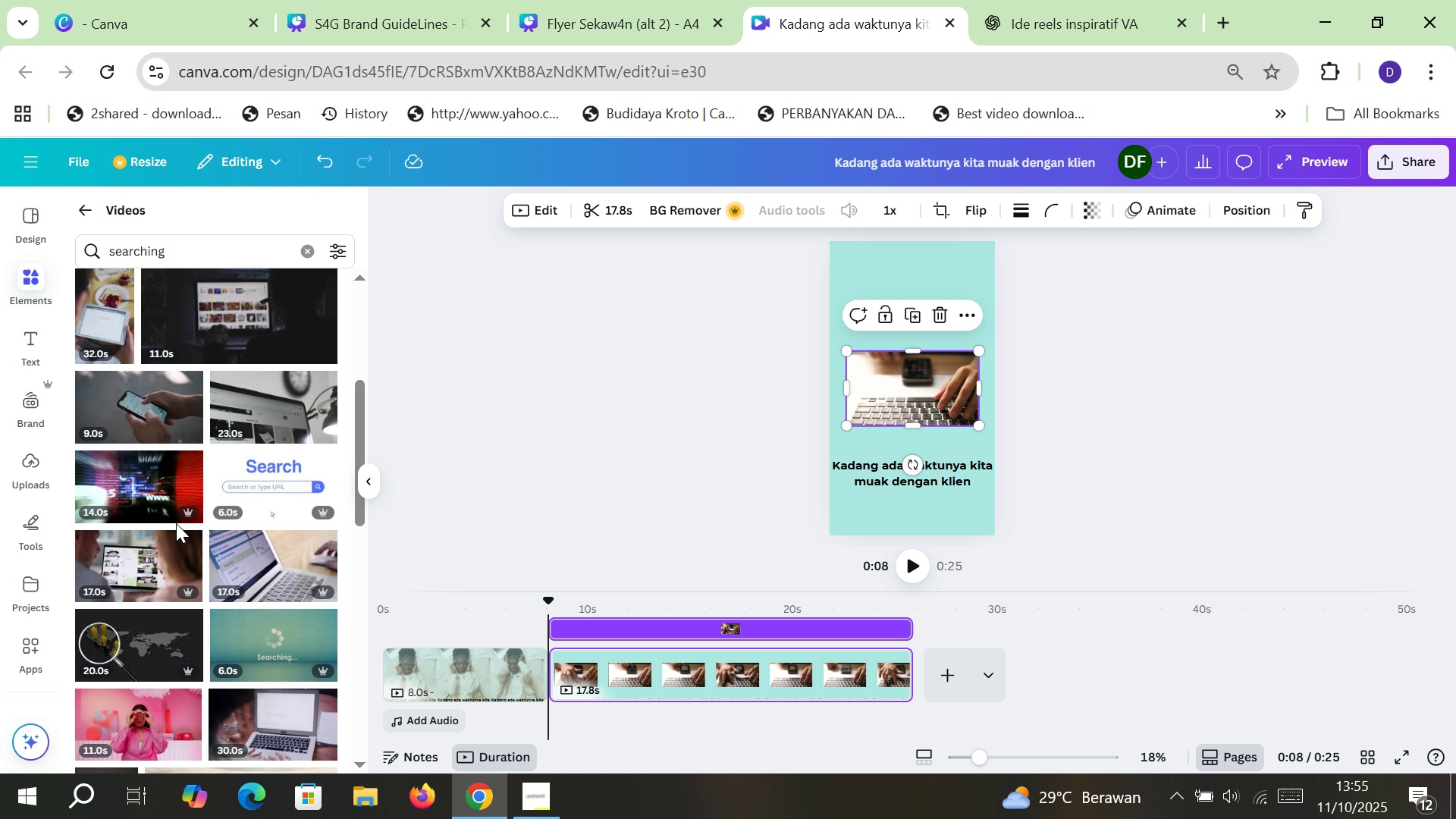 
scroll: coordinate [204, 500], scroll_direction: up, amount: 2.0
 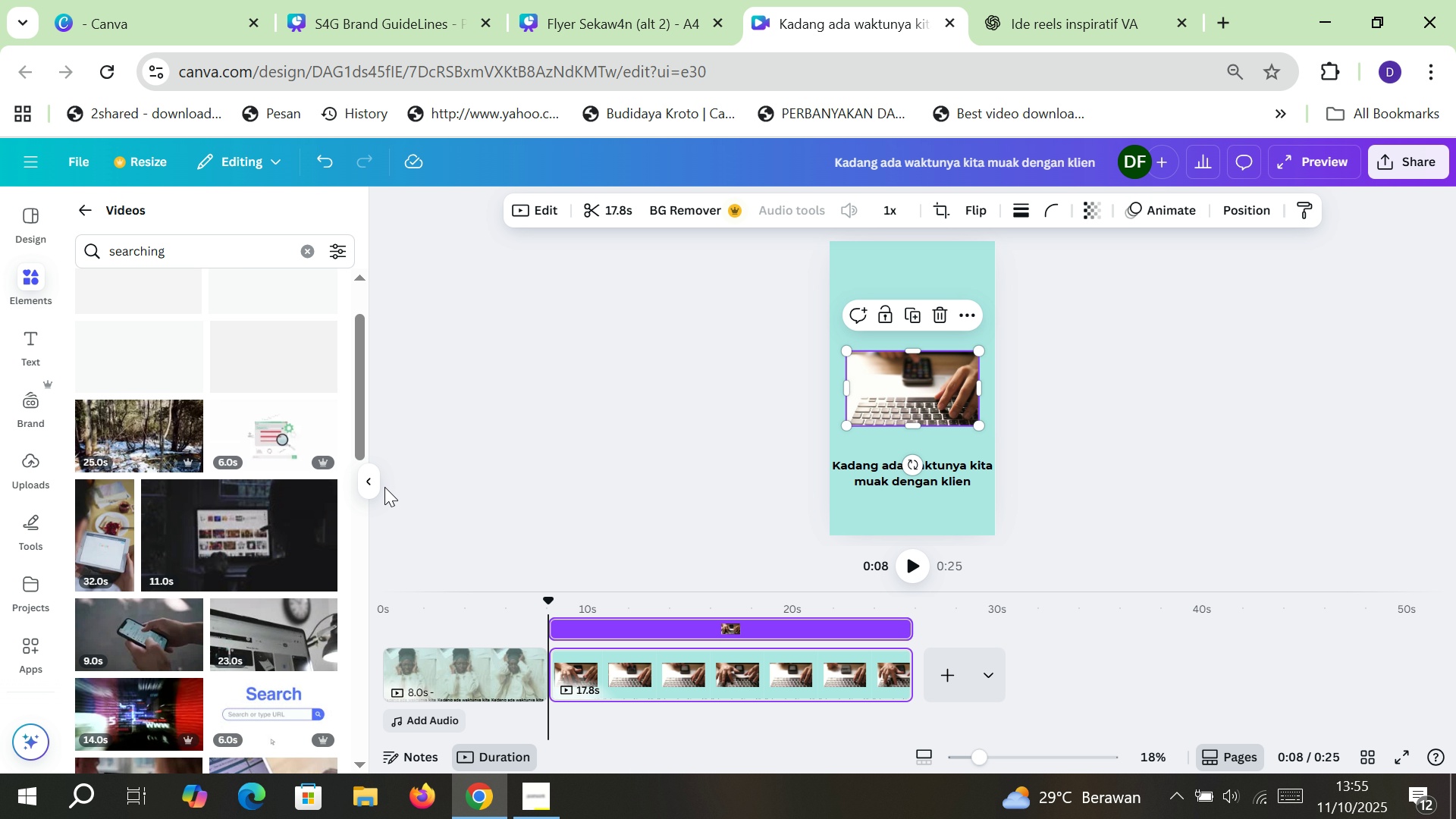 
key(Delete)
 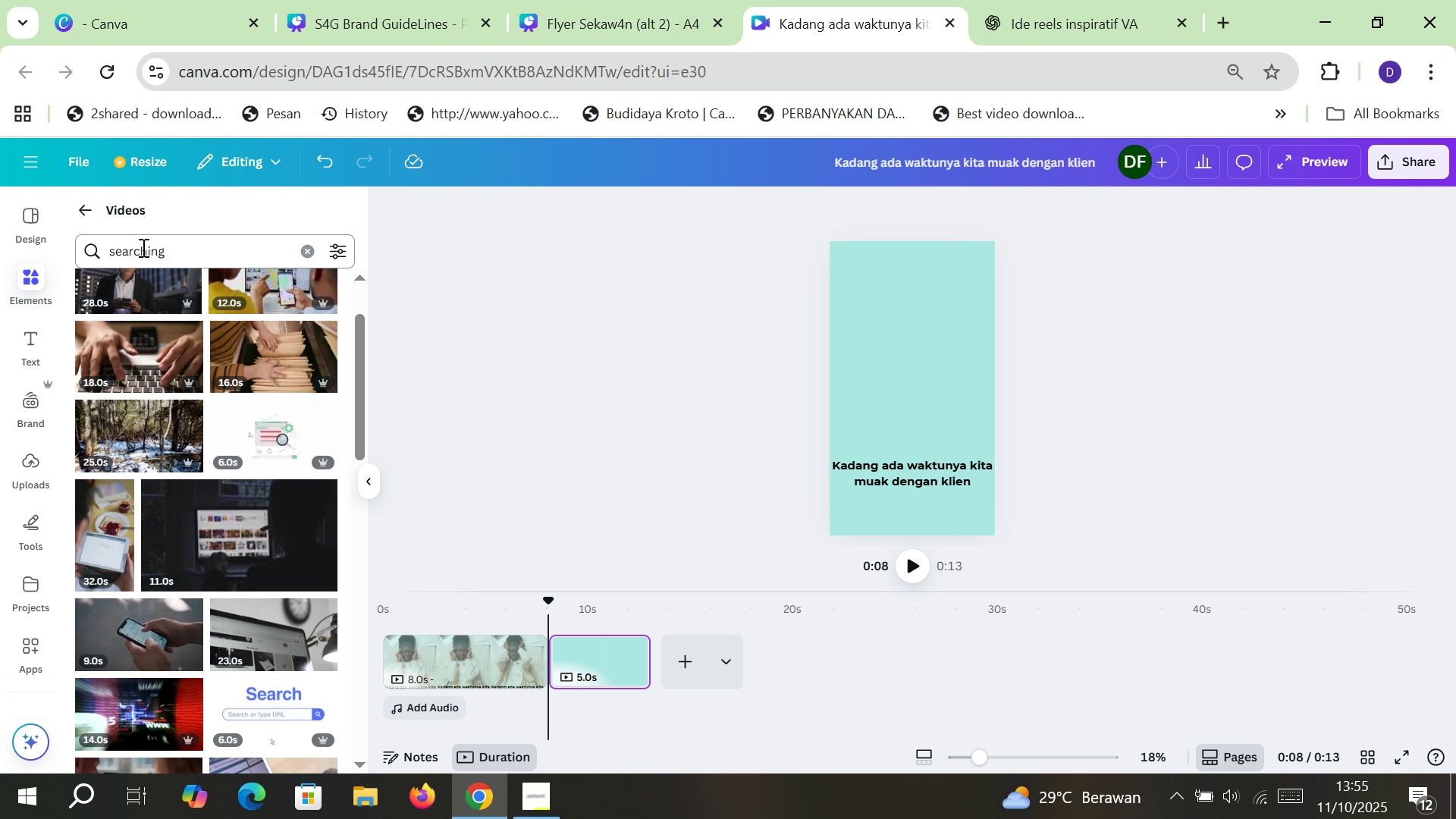 
double_click([136, 247])
 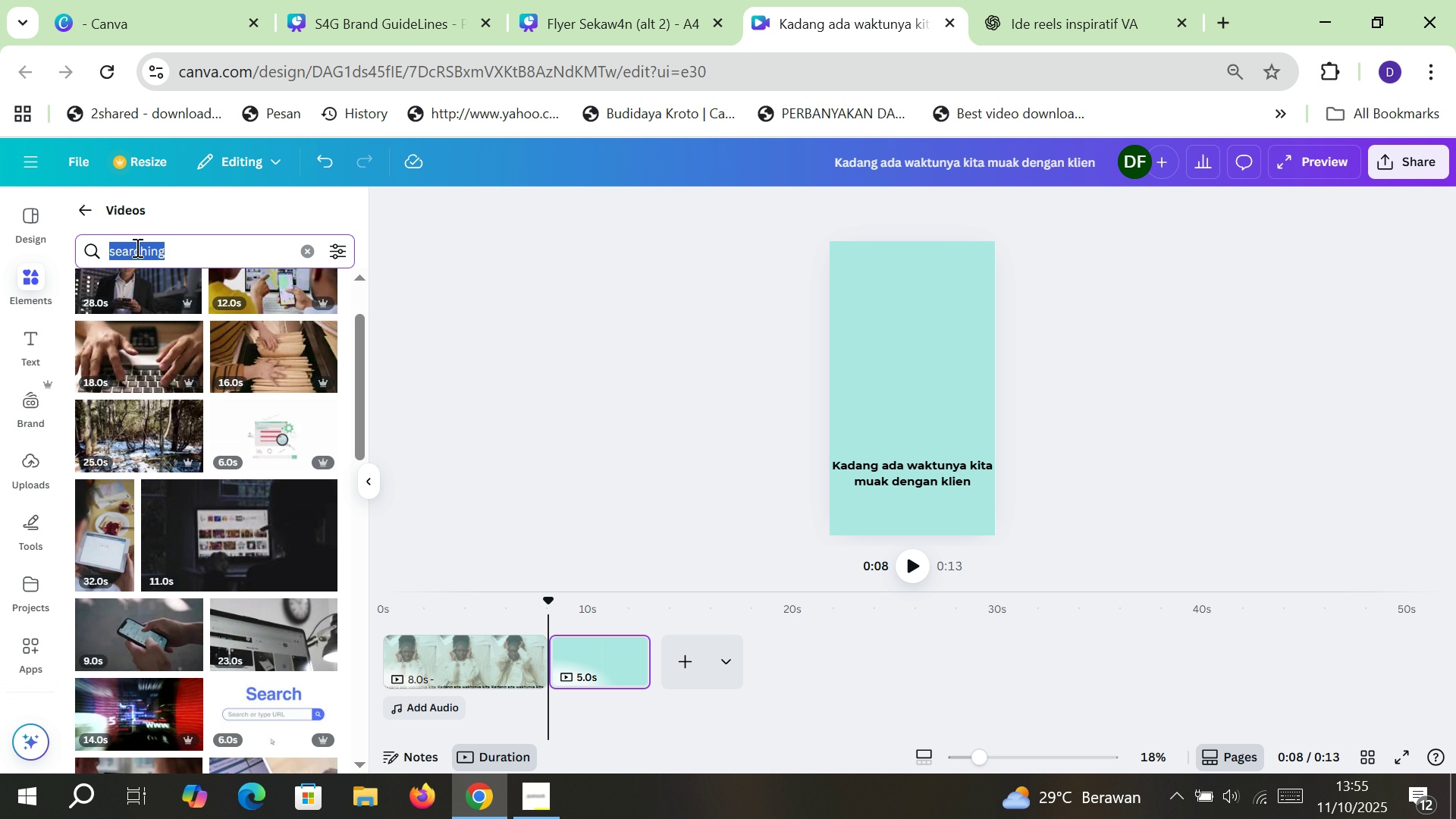 
type(typing)
 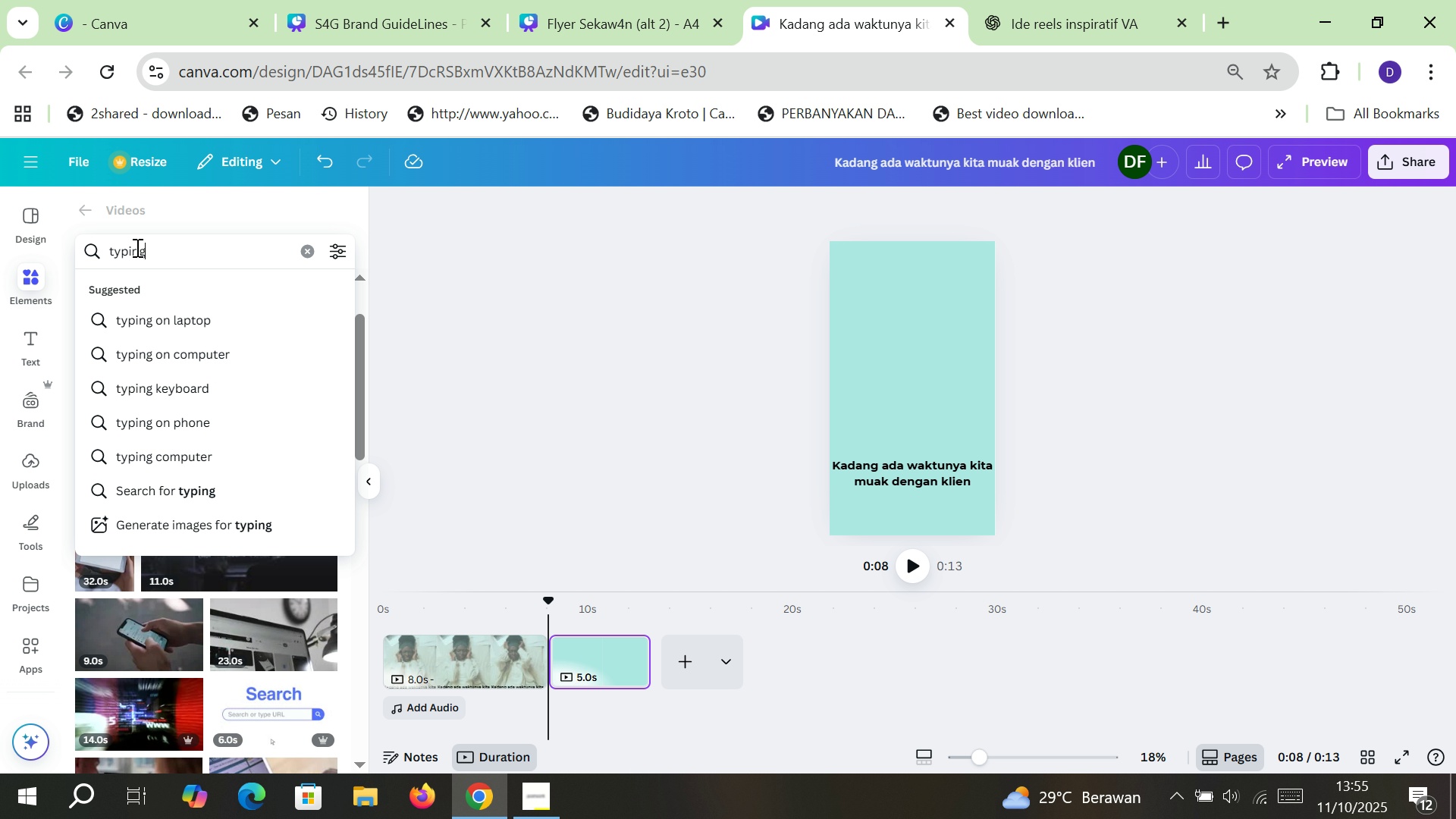 
key(Enter)
 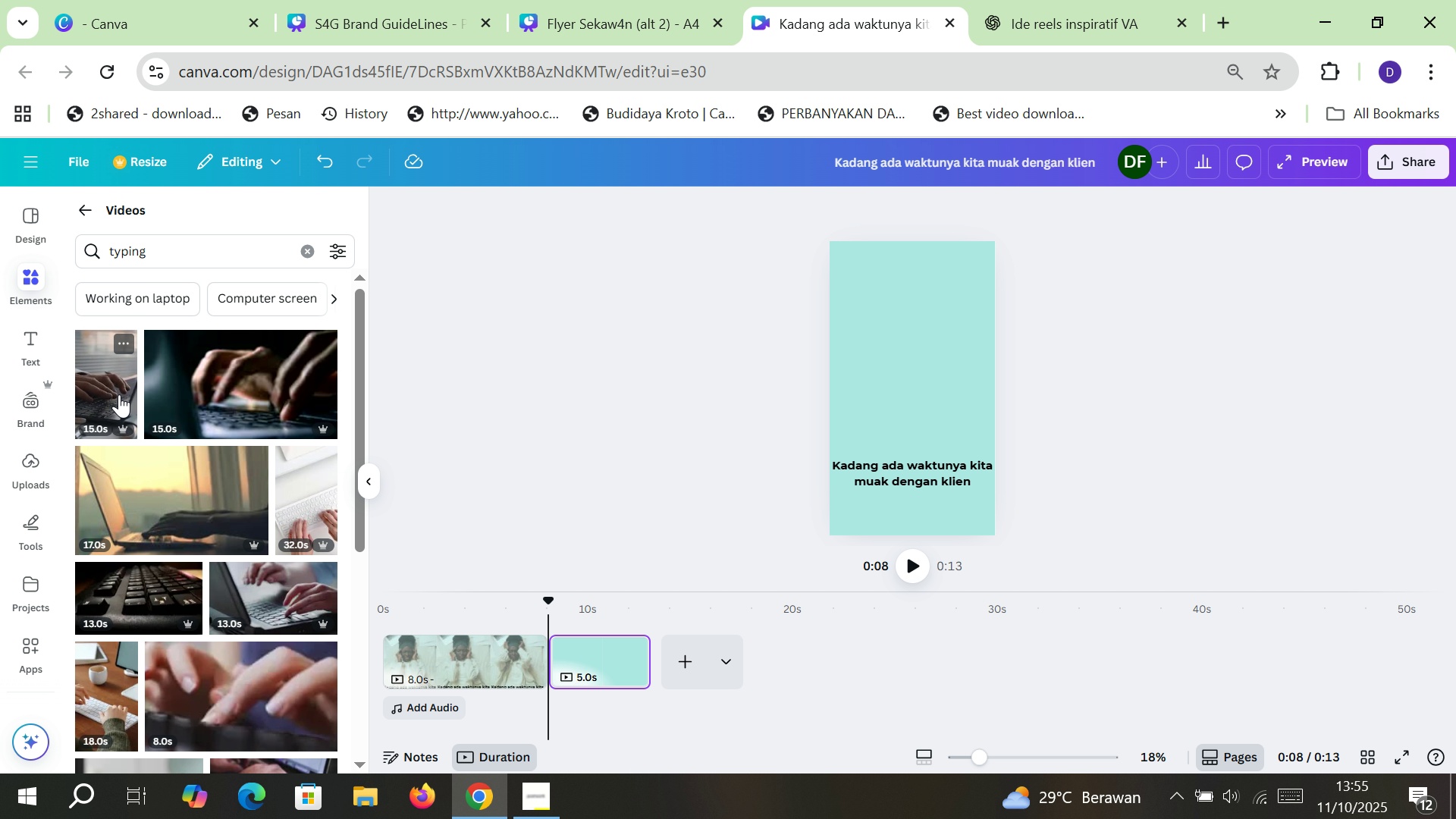 
left_click([119, 394])
 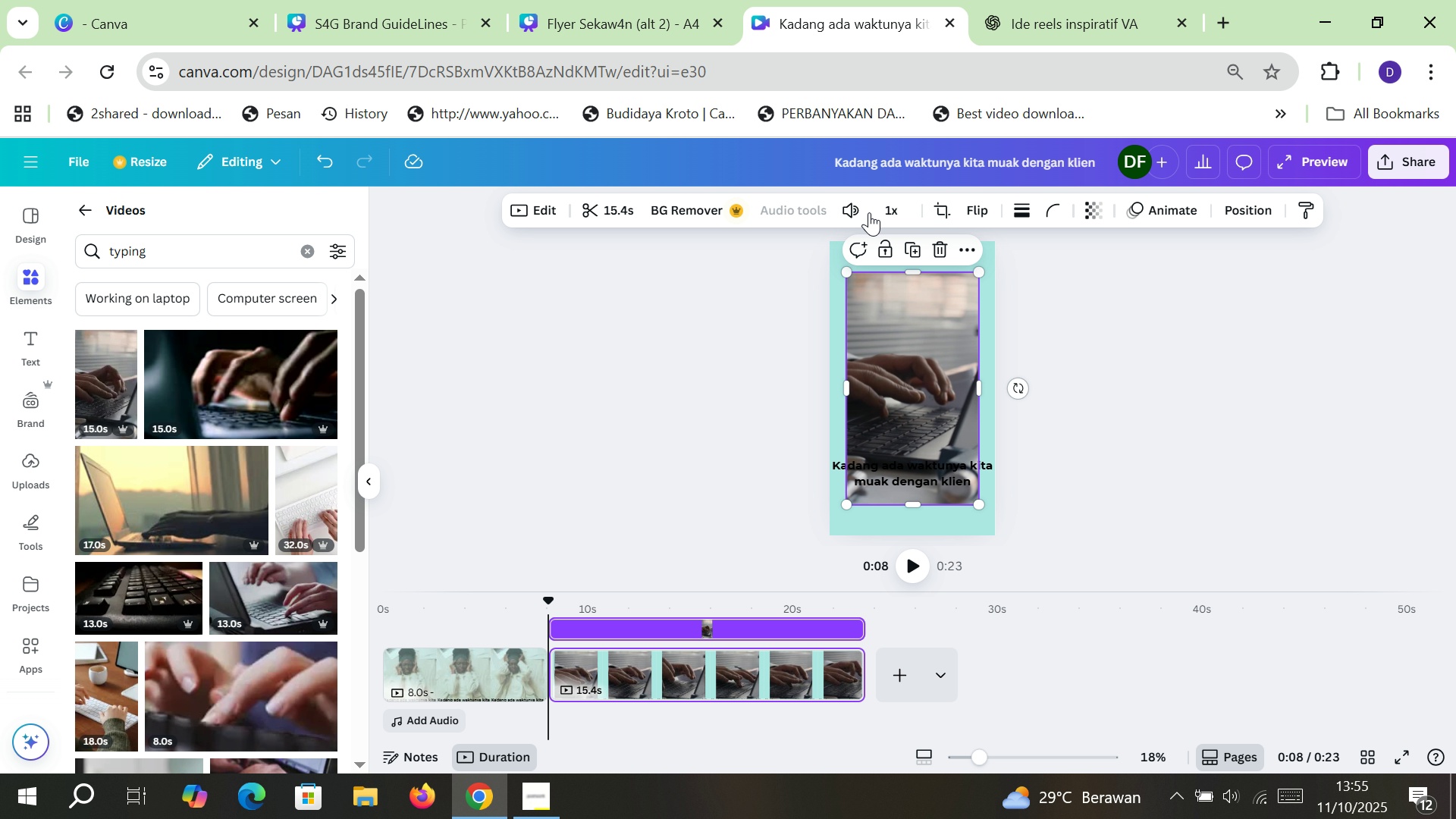 
left_click([885, 209])
 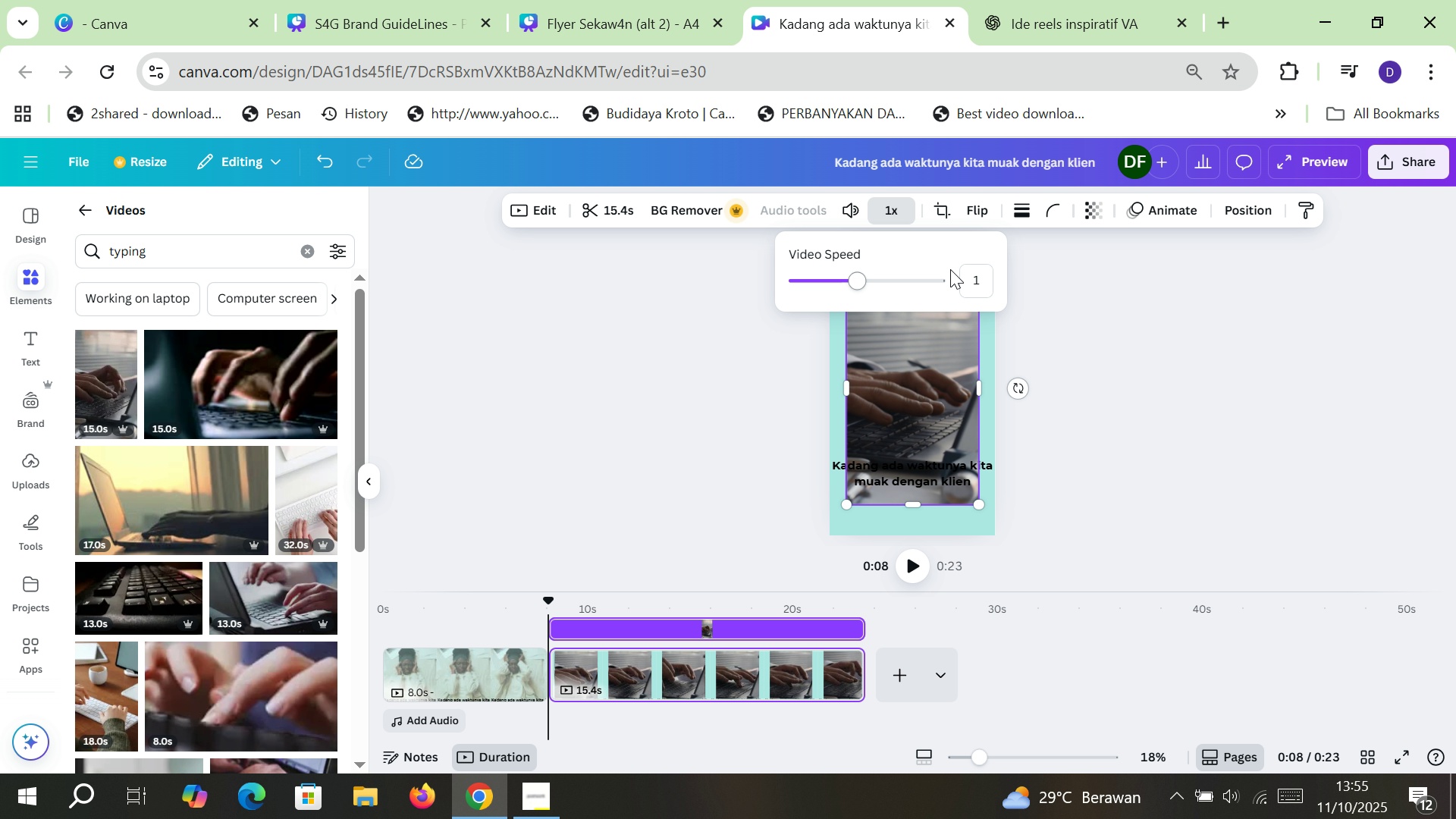 
left_click_drag(start_coordinate=[981, 279], to_coordinate=[974, 279])
 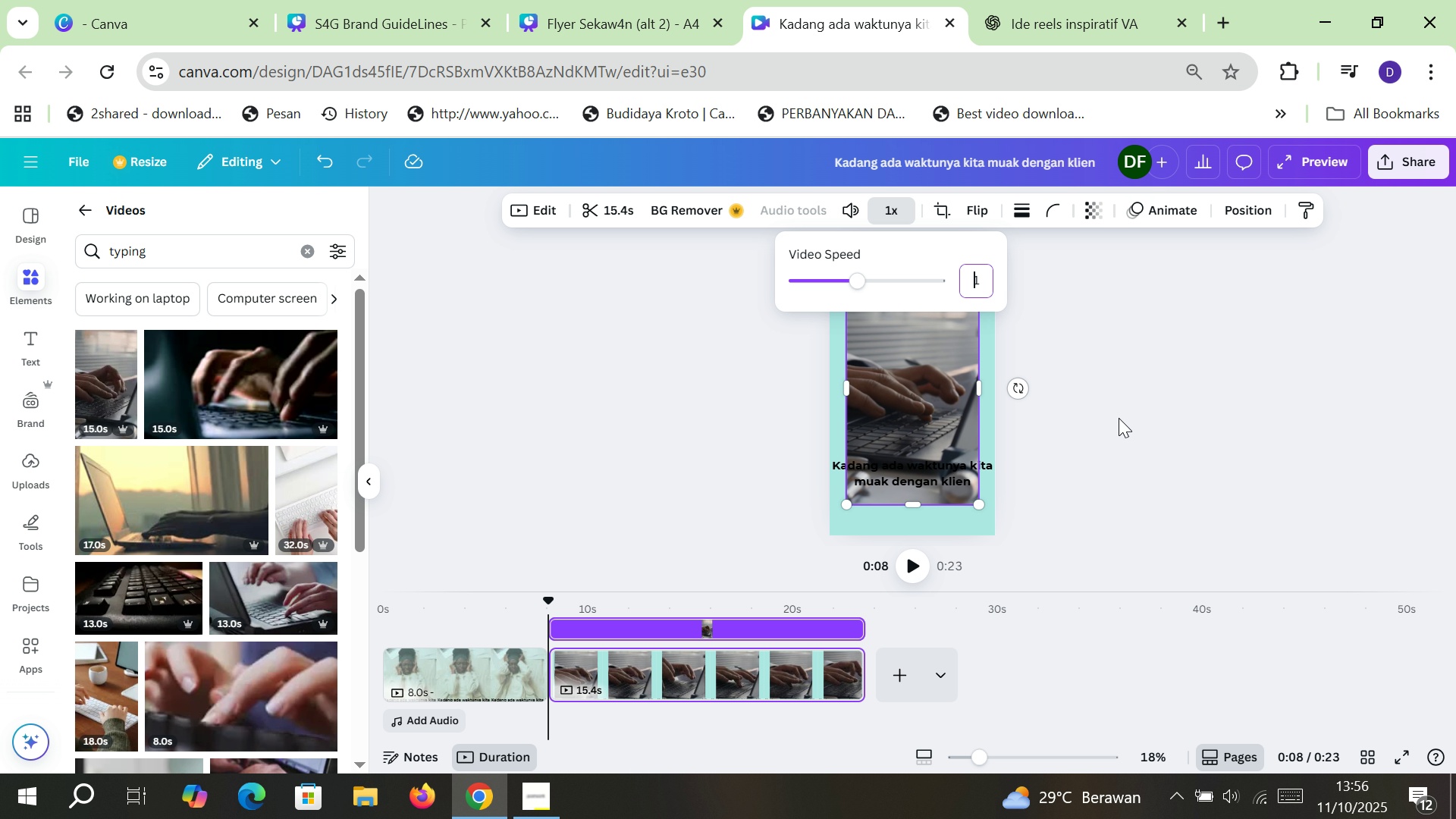 
left_click([1119, 418])
 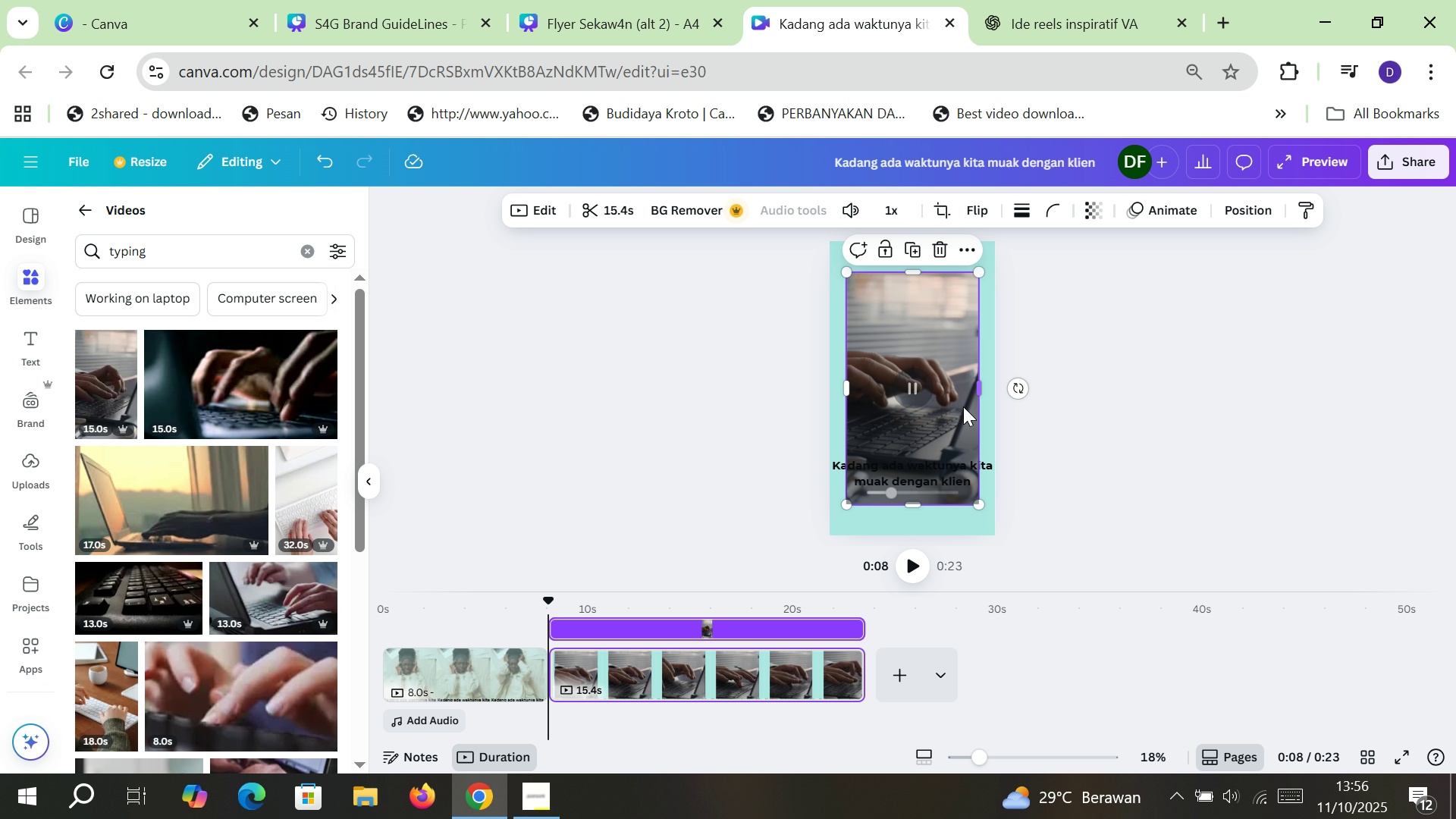 
left_click_drag(start_coordinate=[962, 408], to_coordinate=[946, 375])
 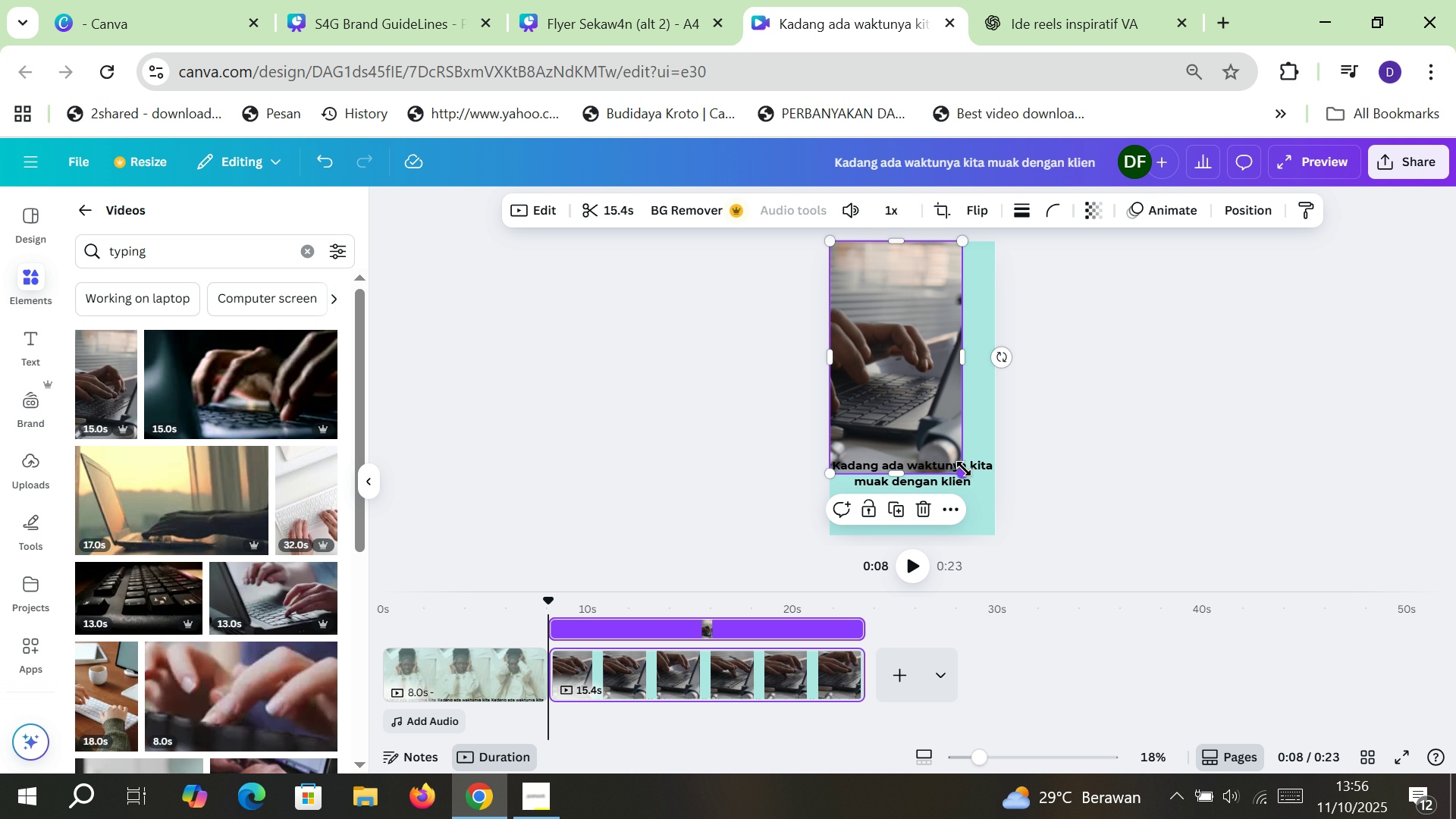 
left_click_drag(start_coordinate=[964, 469], to_coordinate=[991, 526])
 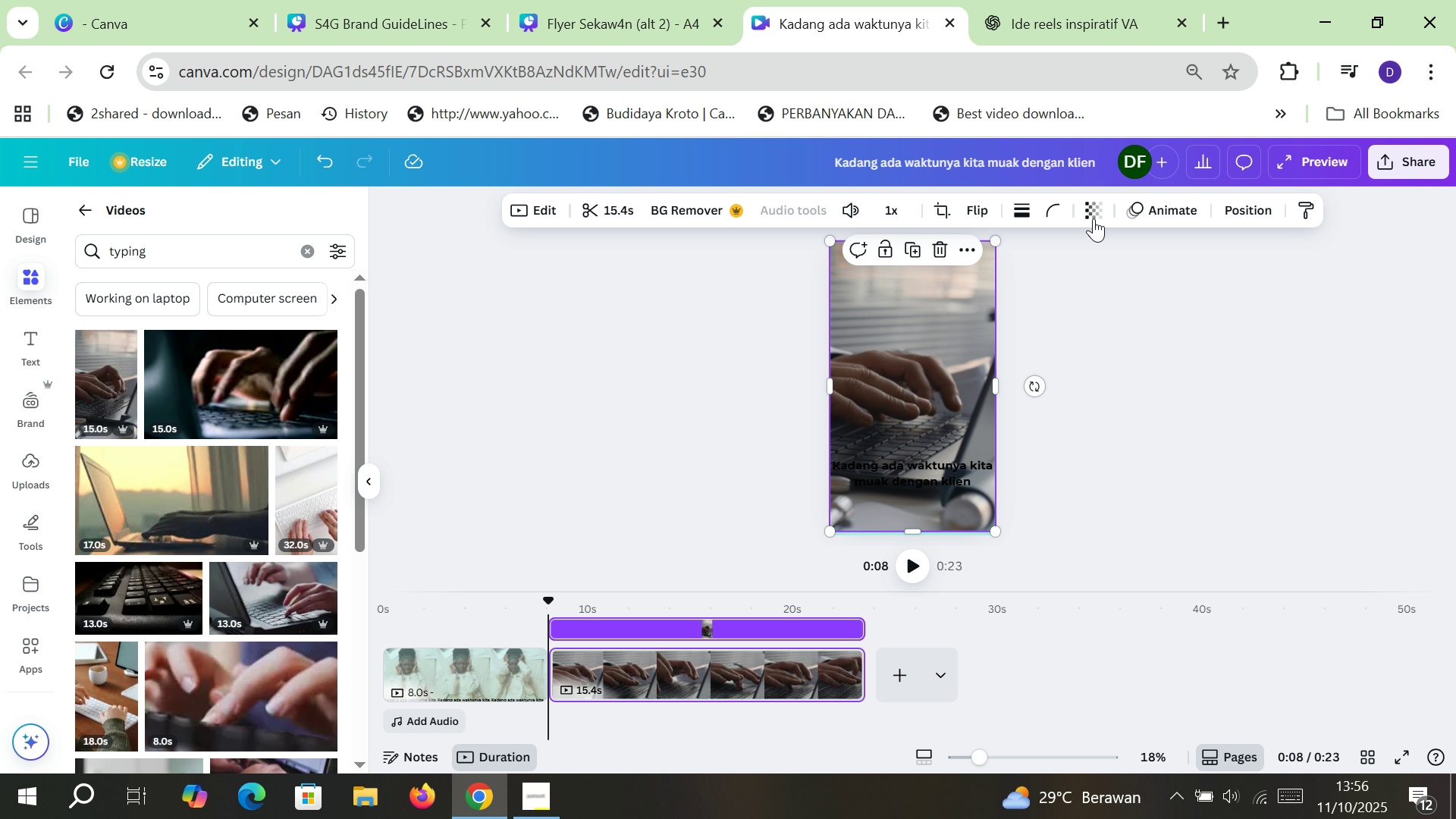 
left_click([1094, 218])
 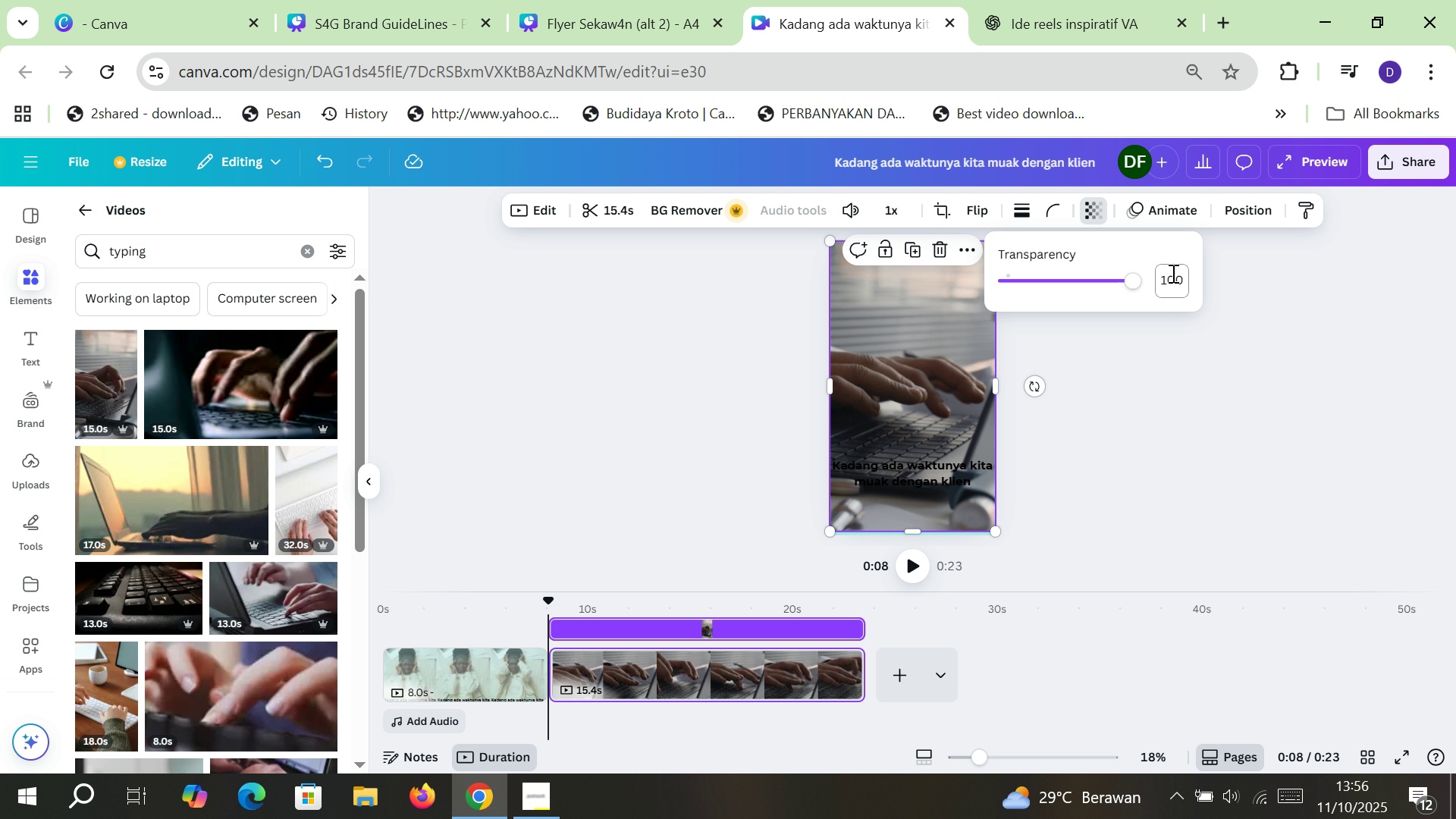 
left_click([1172, 273])
 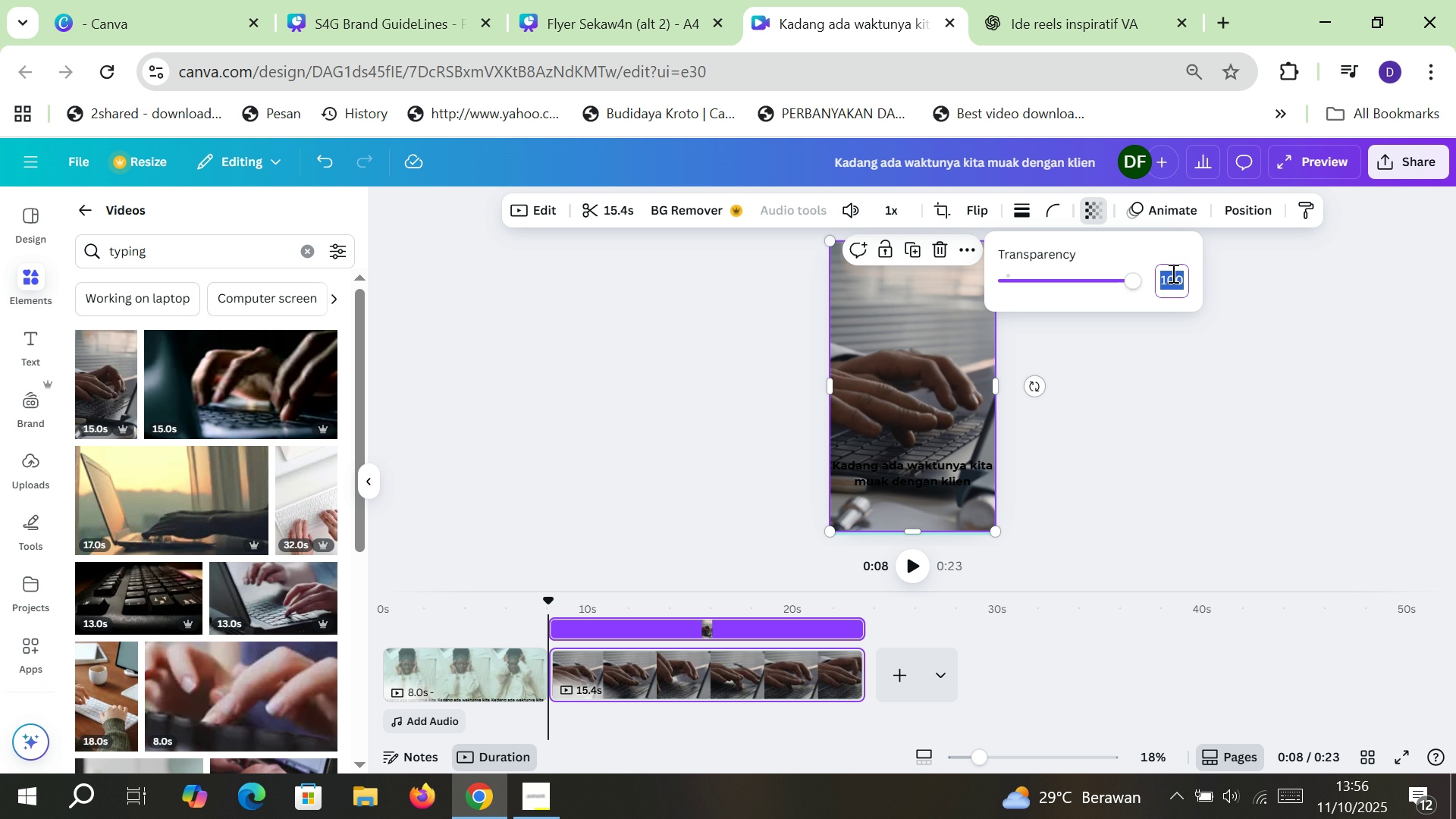 
type(60)
 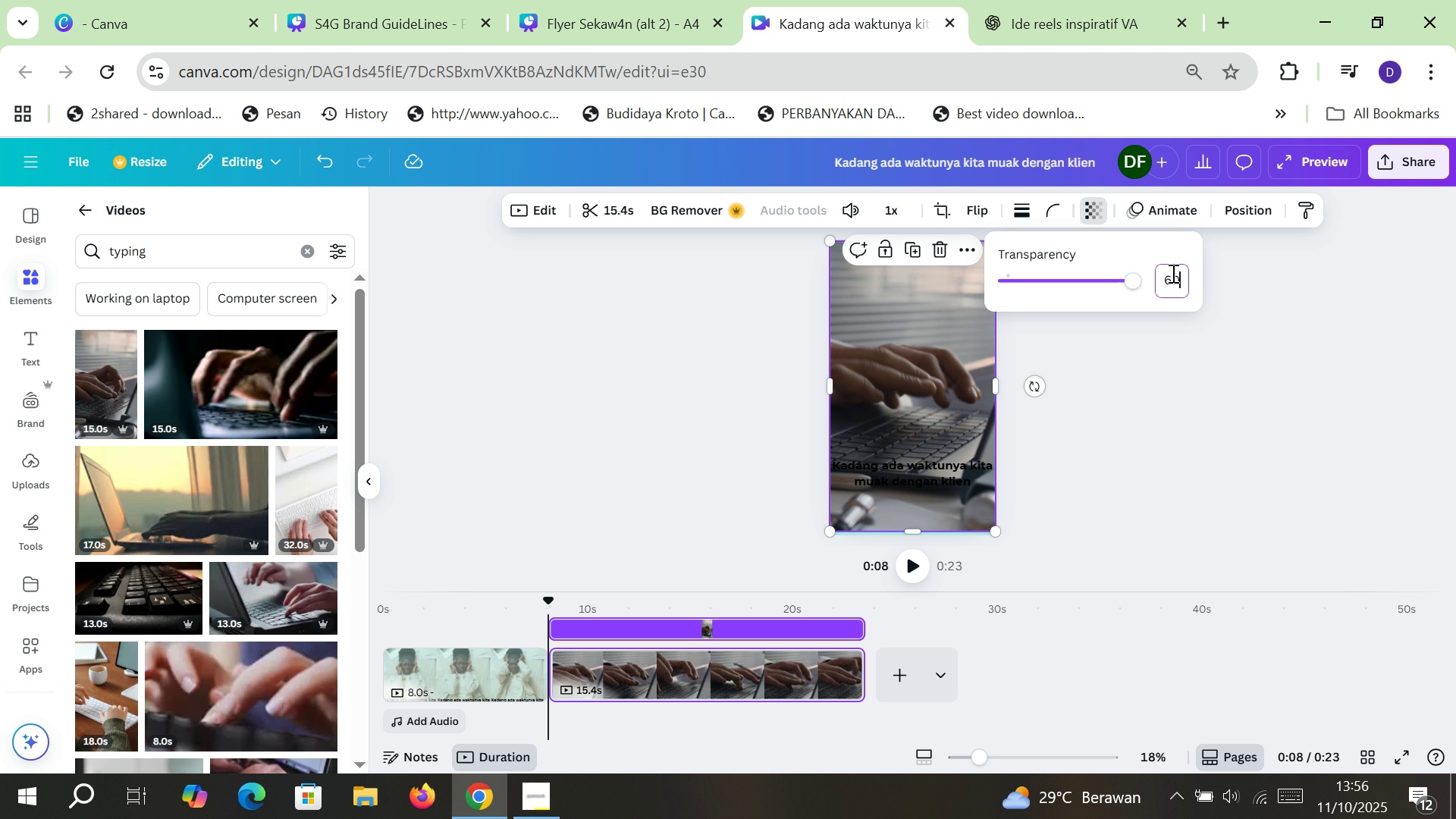 
key(Enter)
 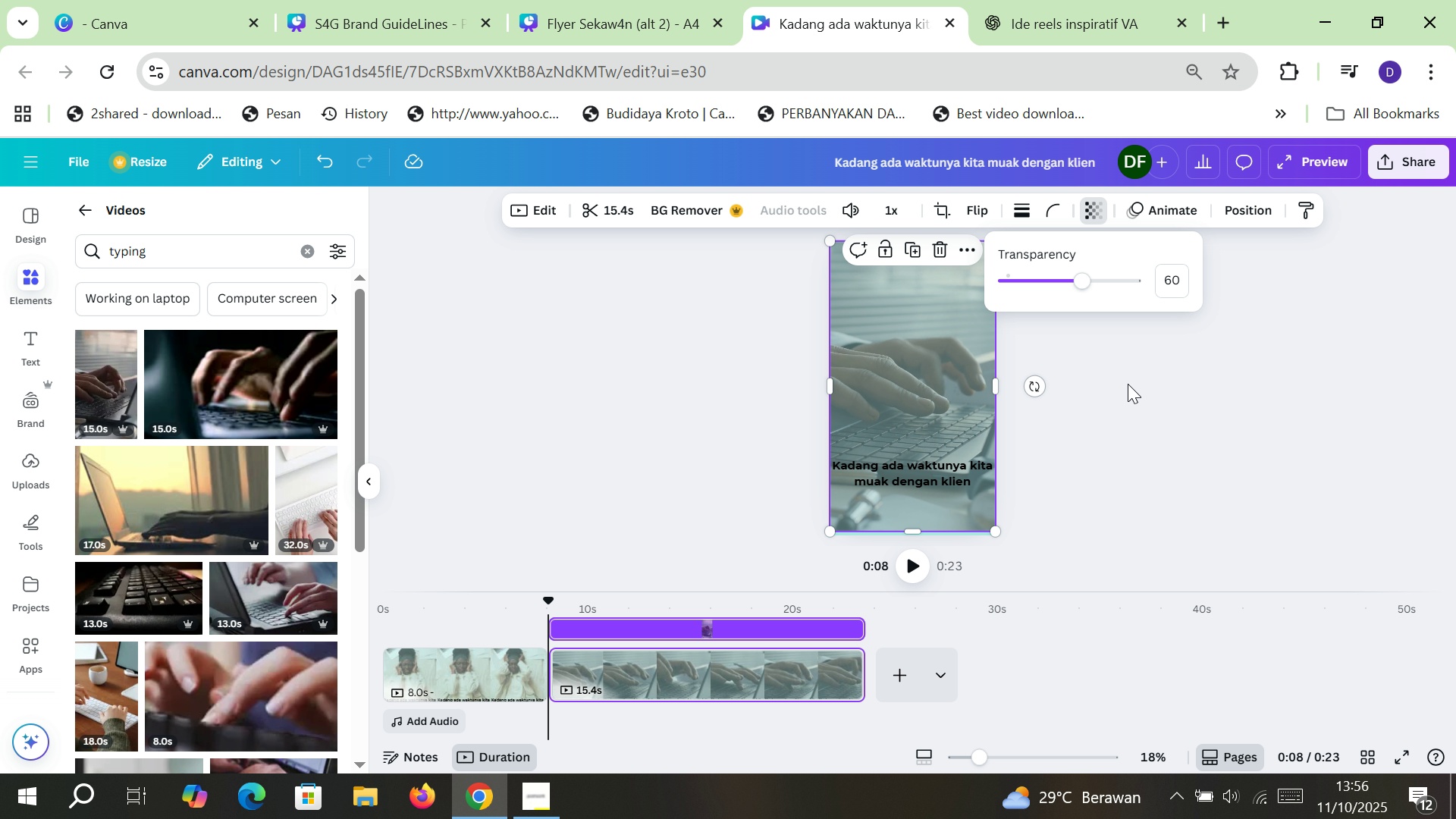 
left_click([1131, 412])
 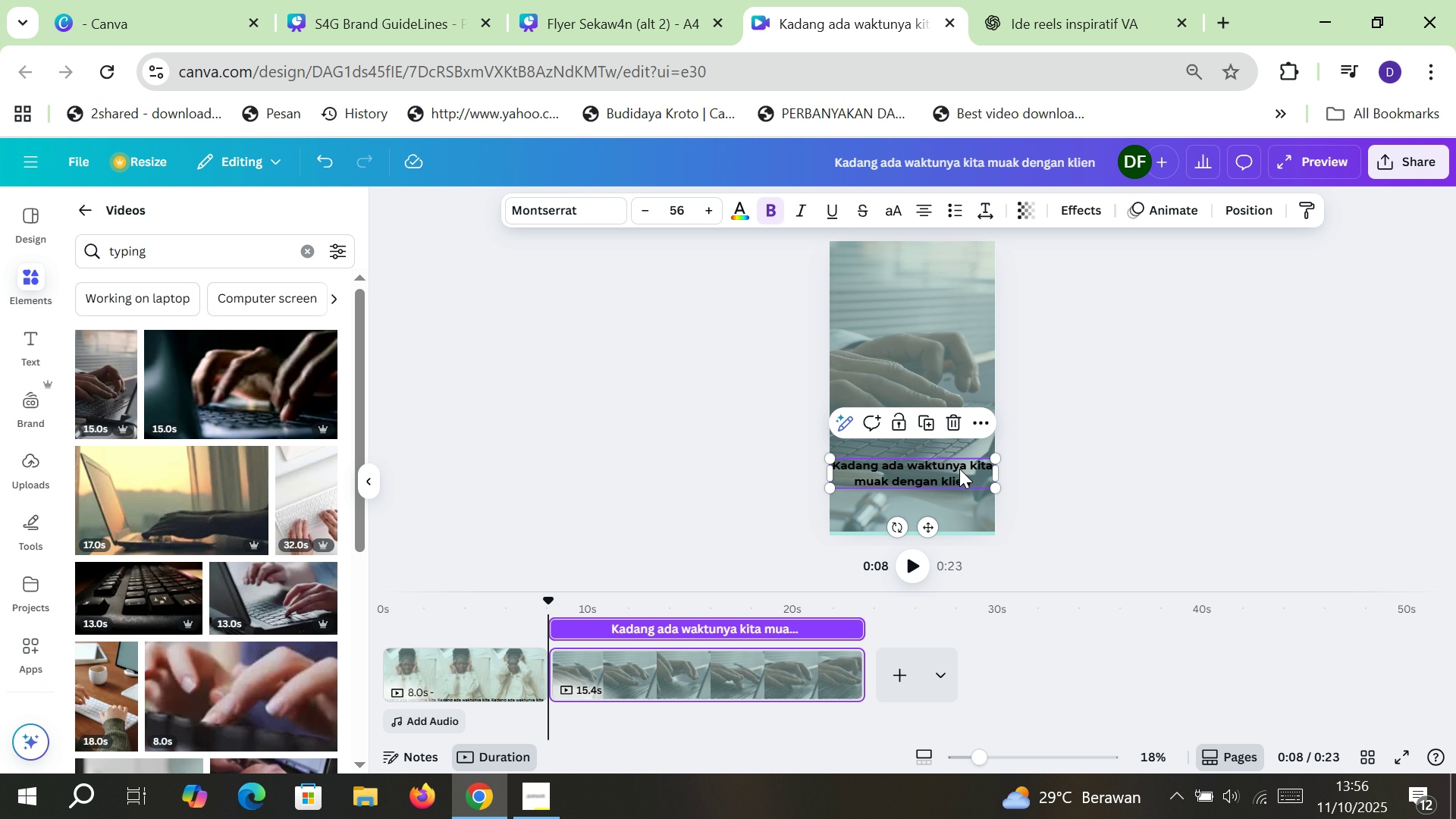 
left_click([948, 474])
 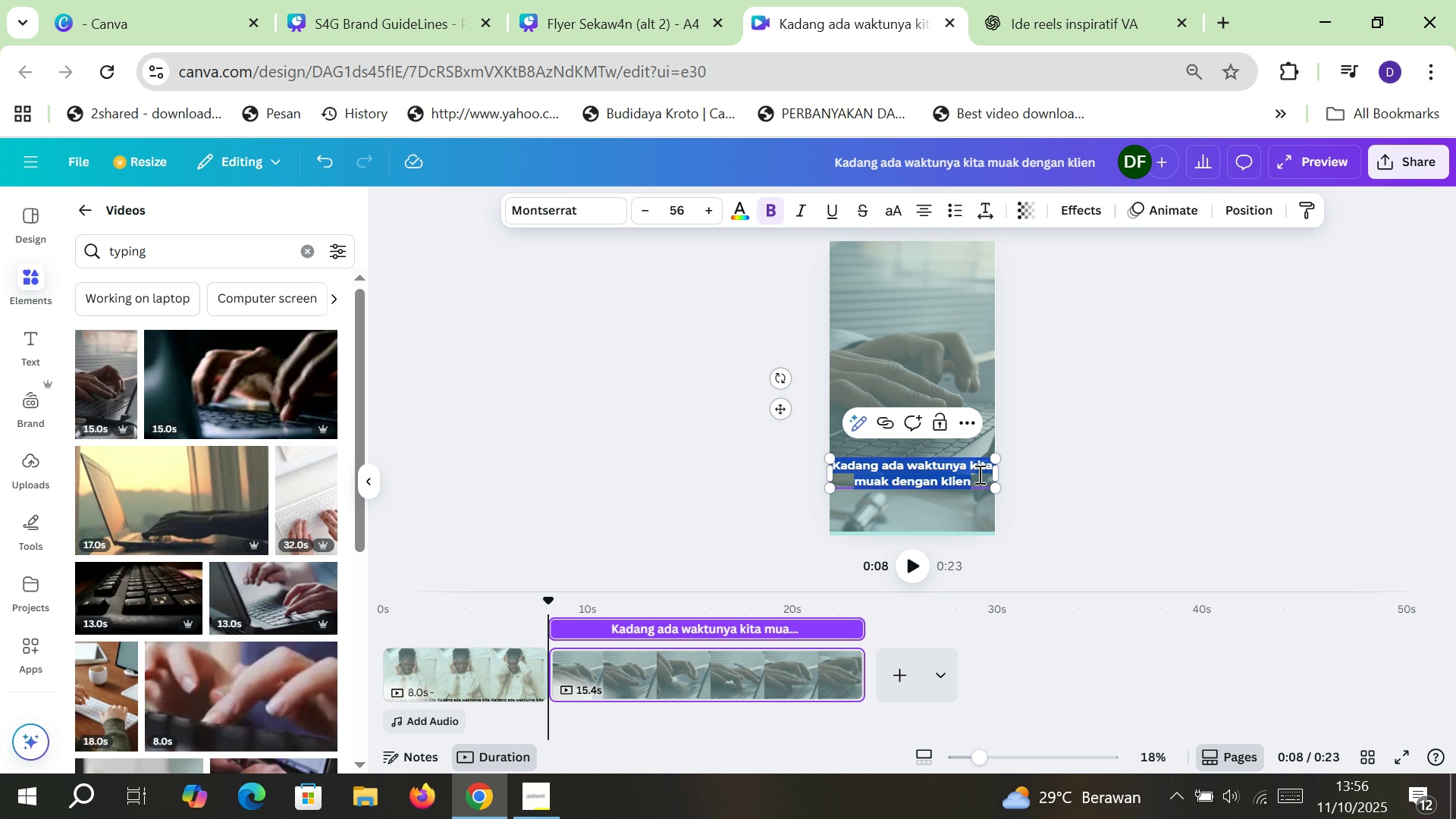 
left_click([1065, 463])
 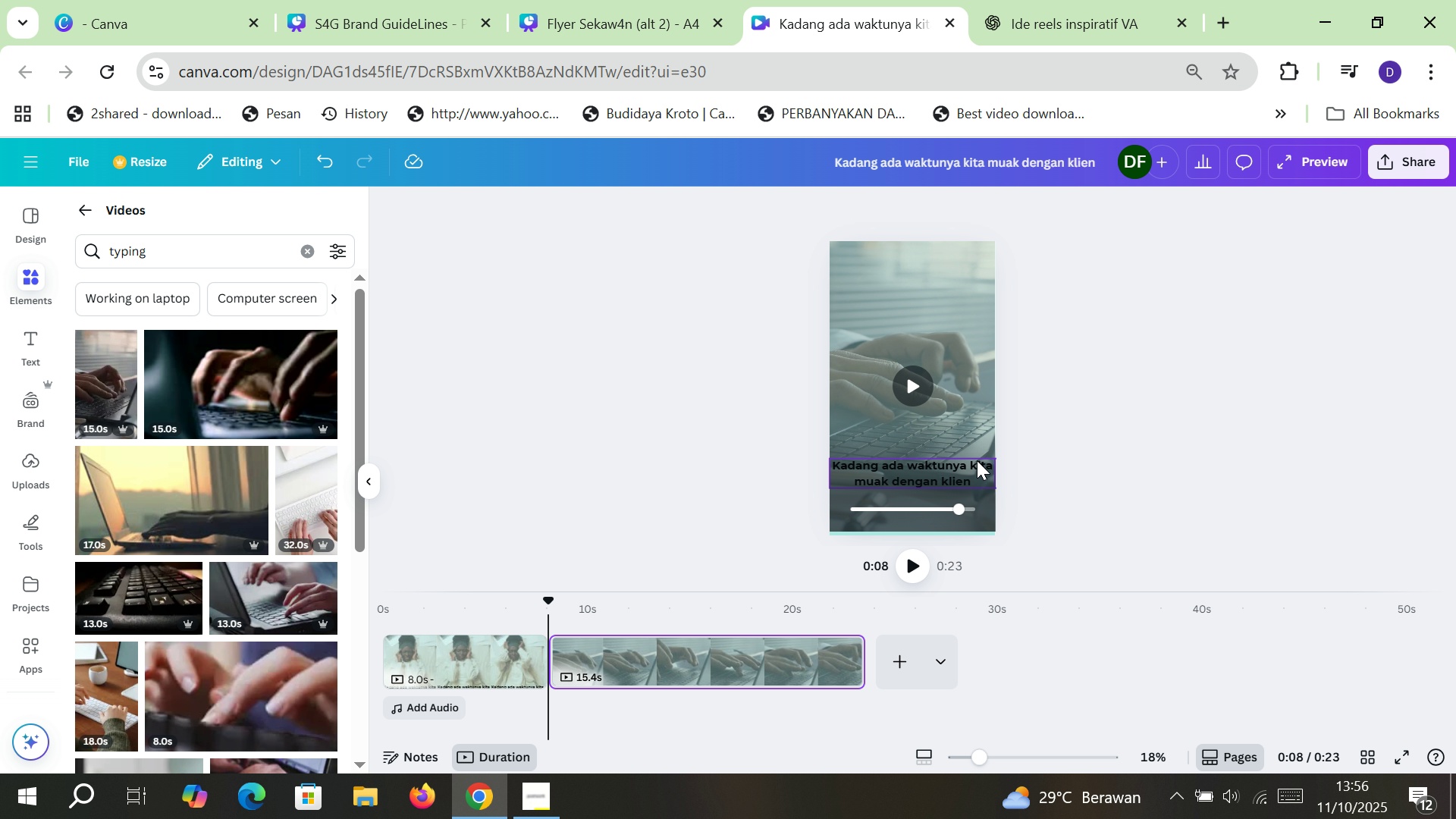 
left_click([977, 460])
 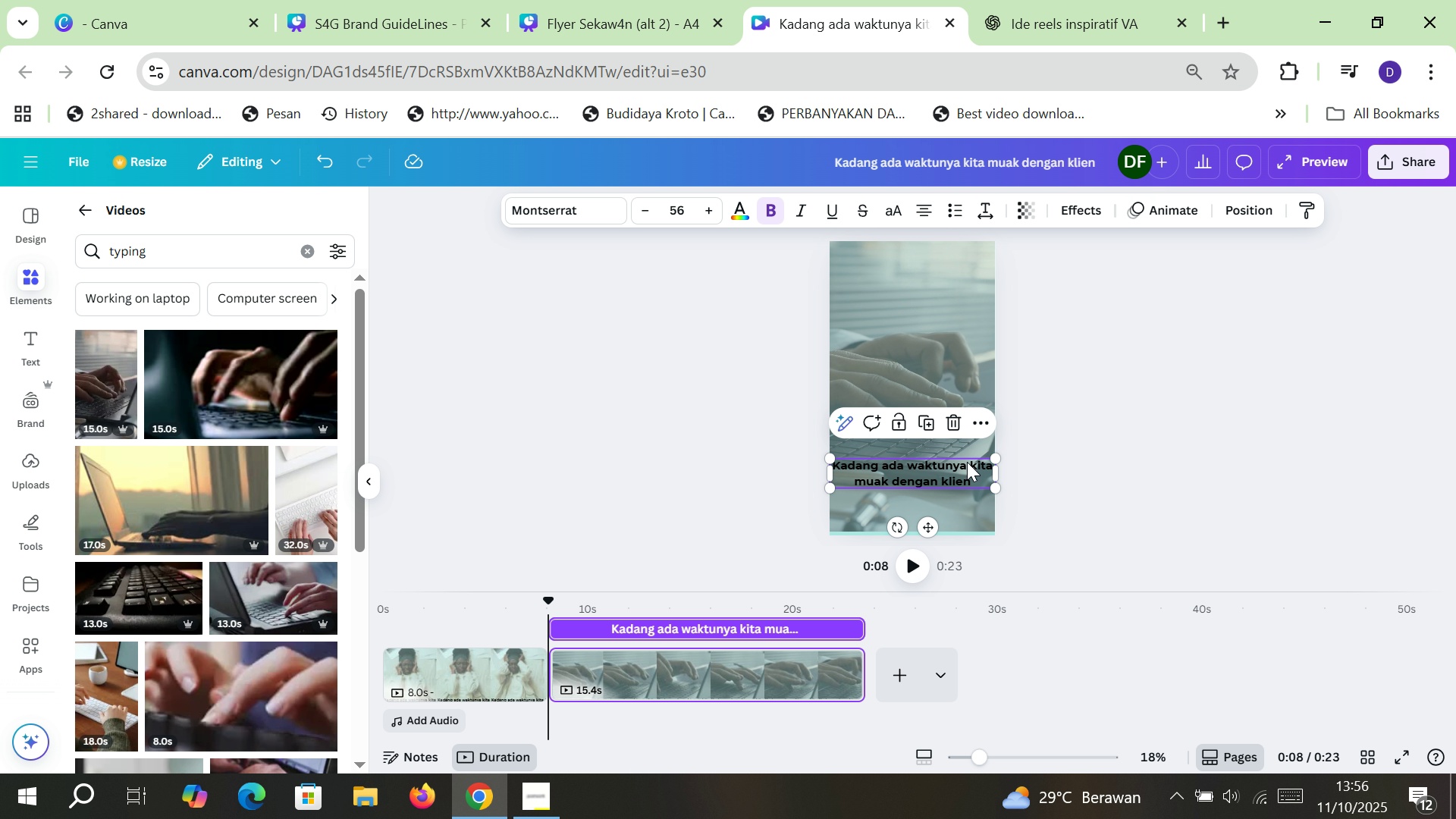 
left_click_drag(start_coordinate=[967, 462], to_coordinate=[965, 278])
 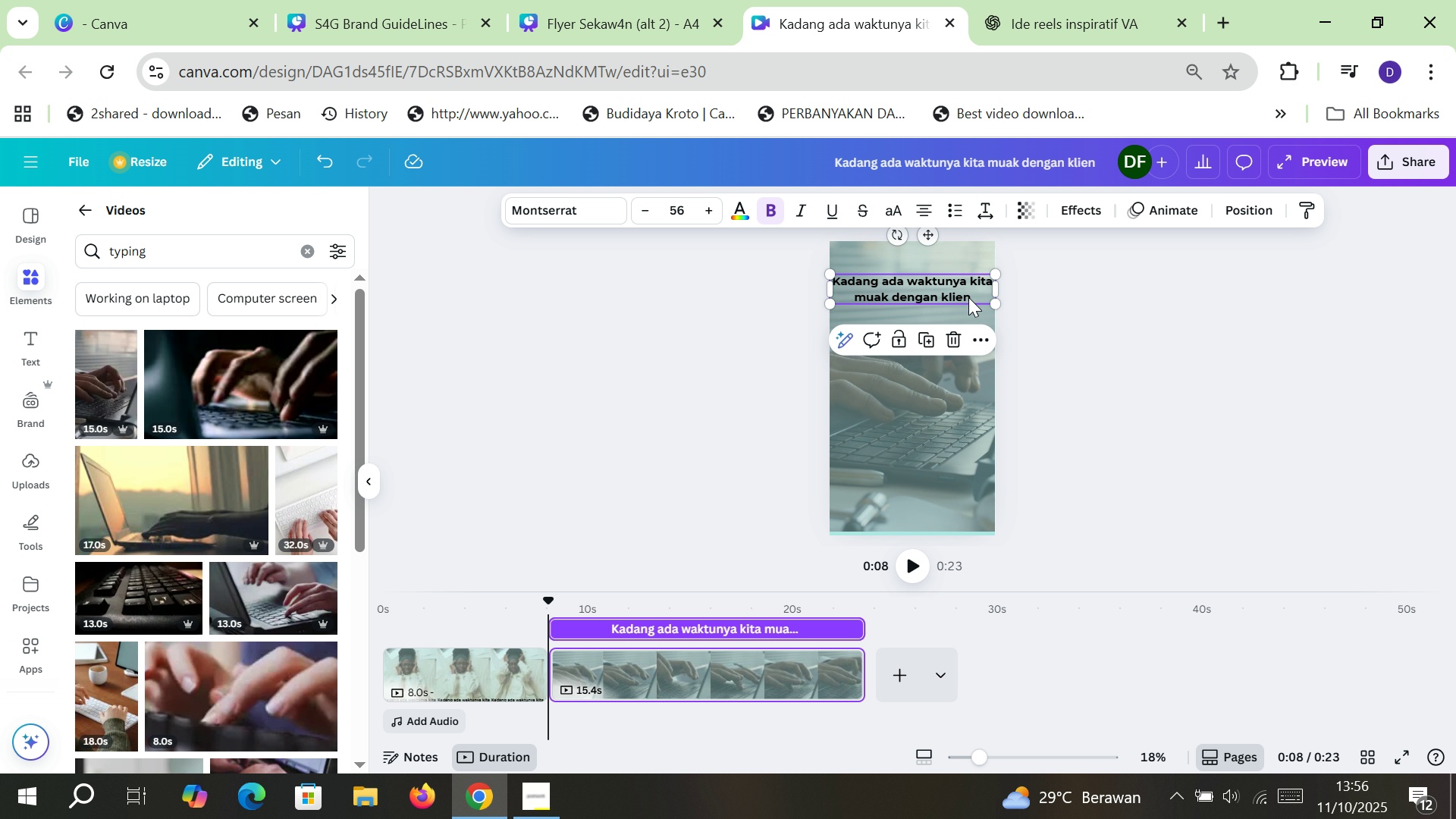 
double_click([968, 297])
 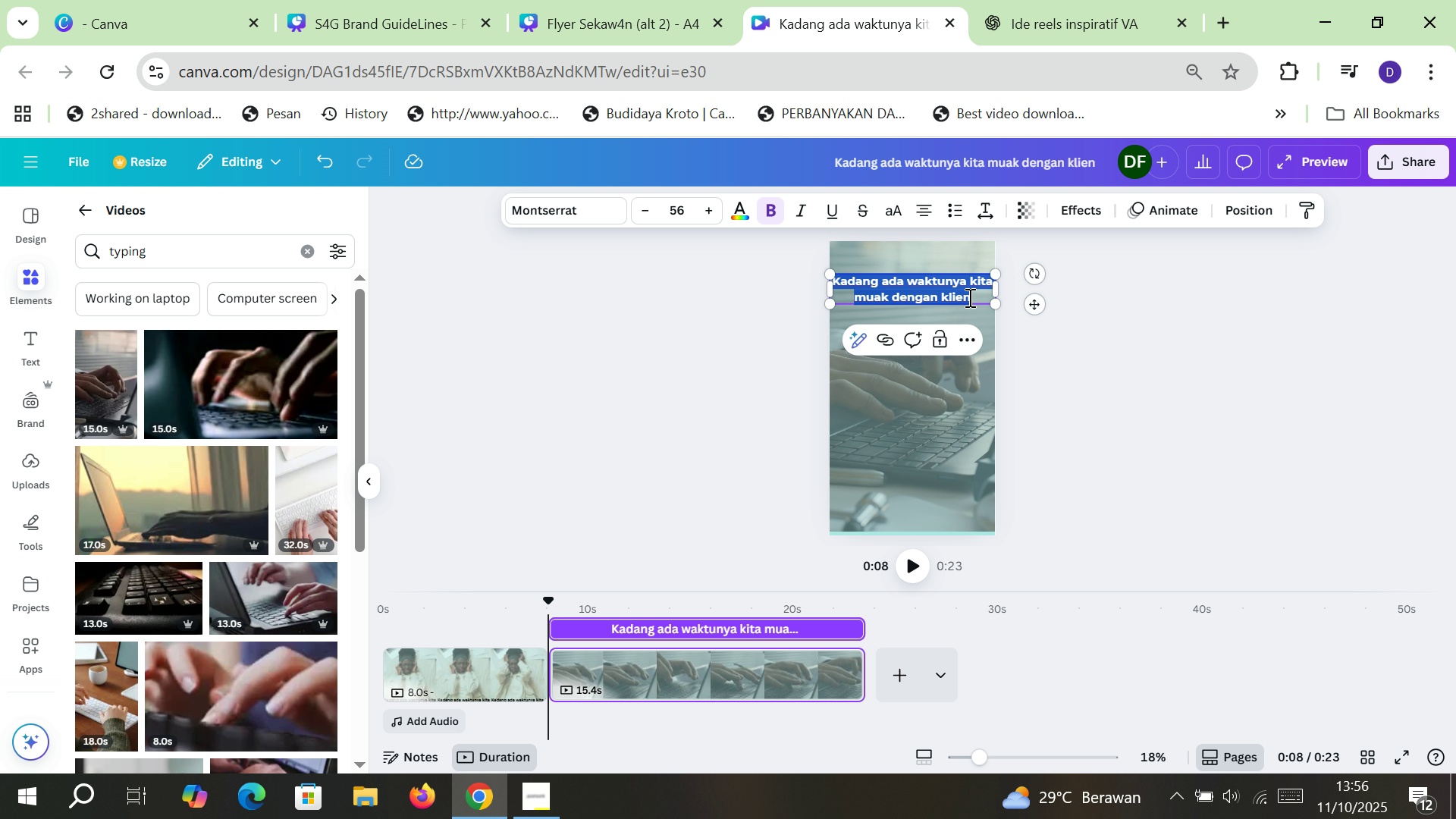 
type(Tapi kadang kita suka panik alo sepi job)
 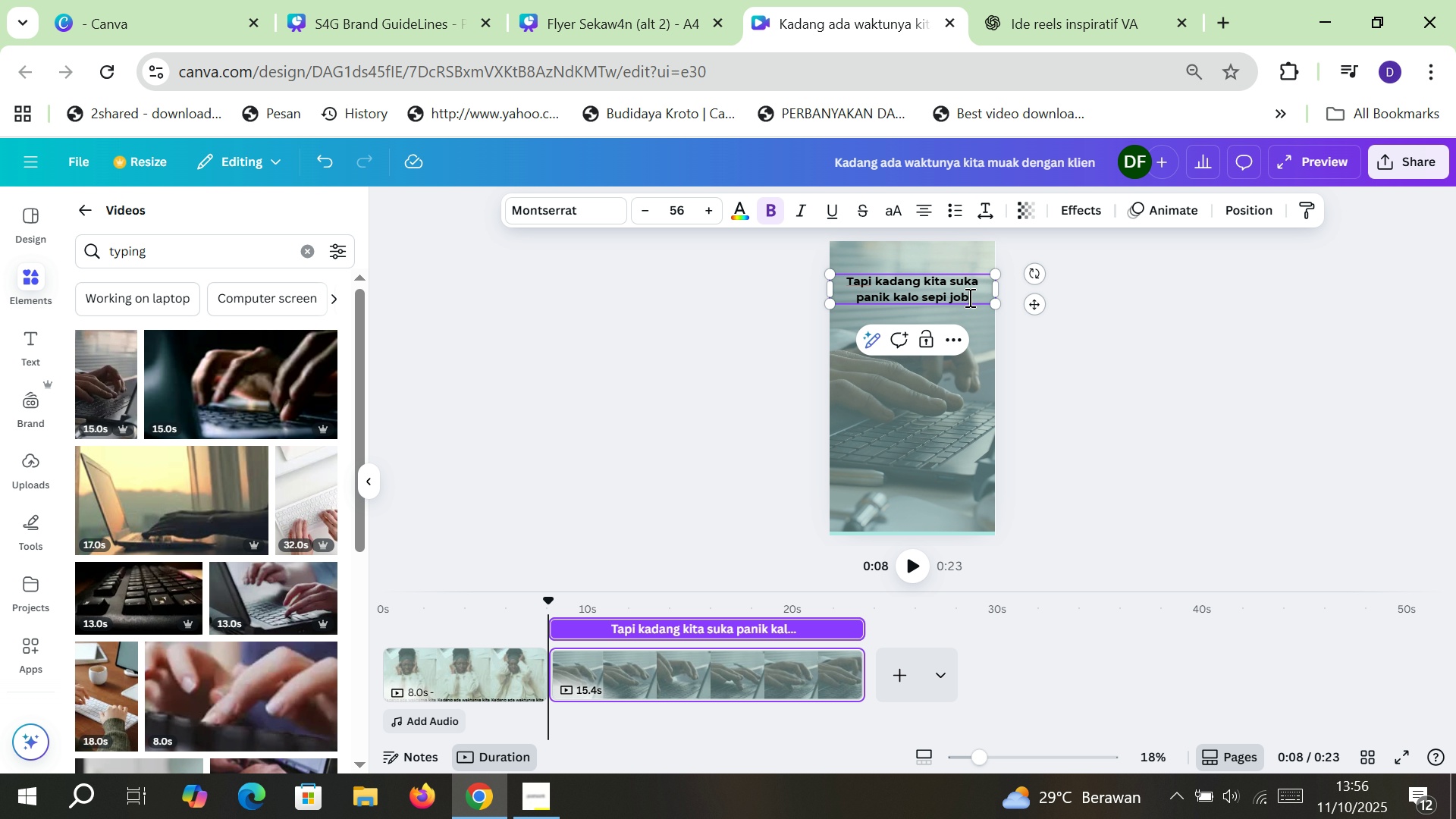 
left_click([1110, 450])
 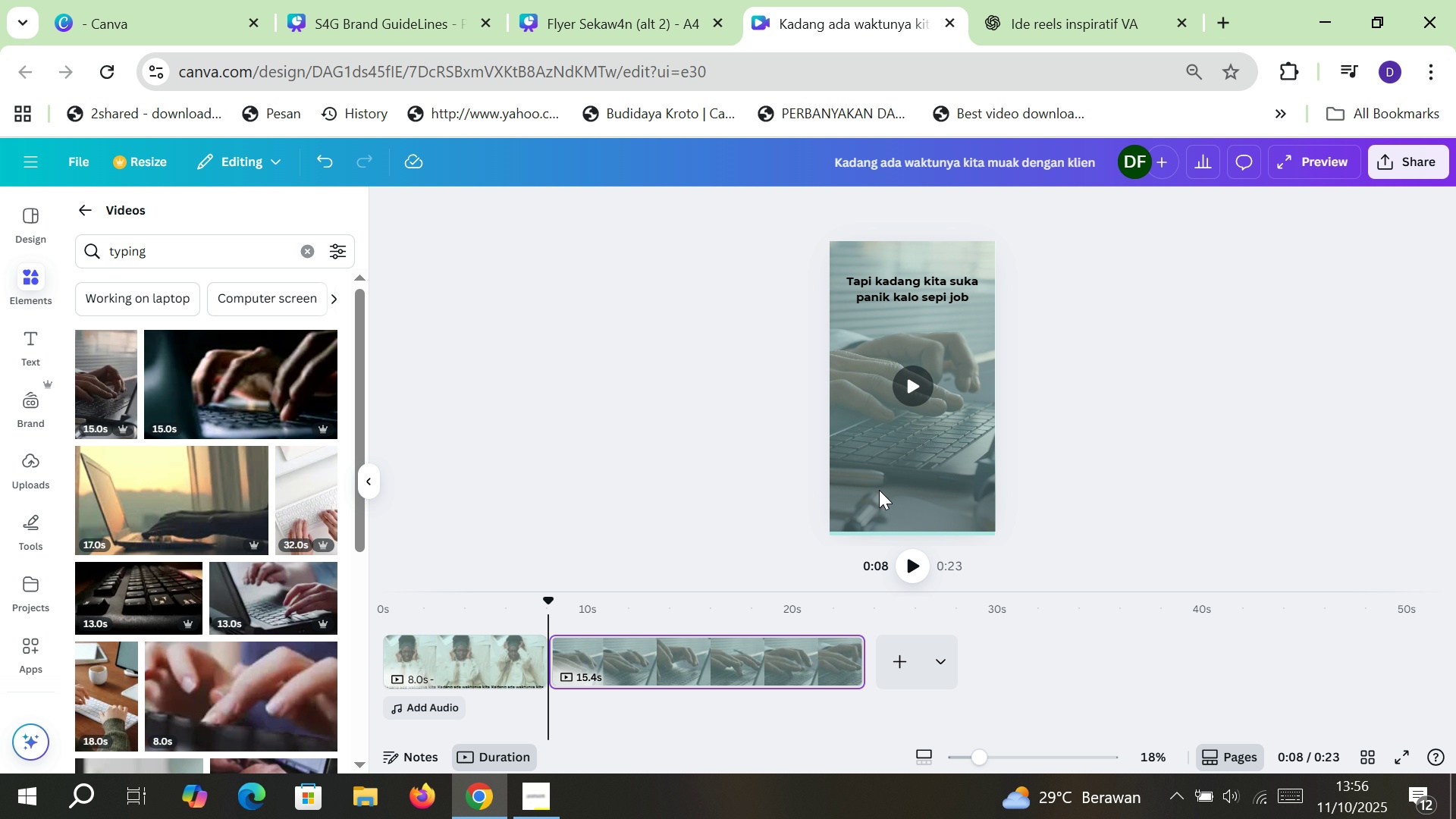 
left_click([868, 431])
 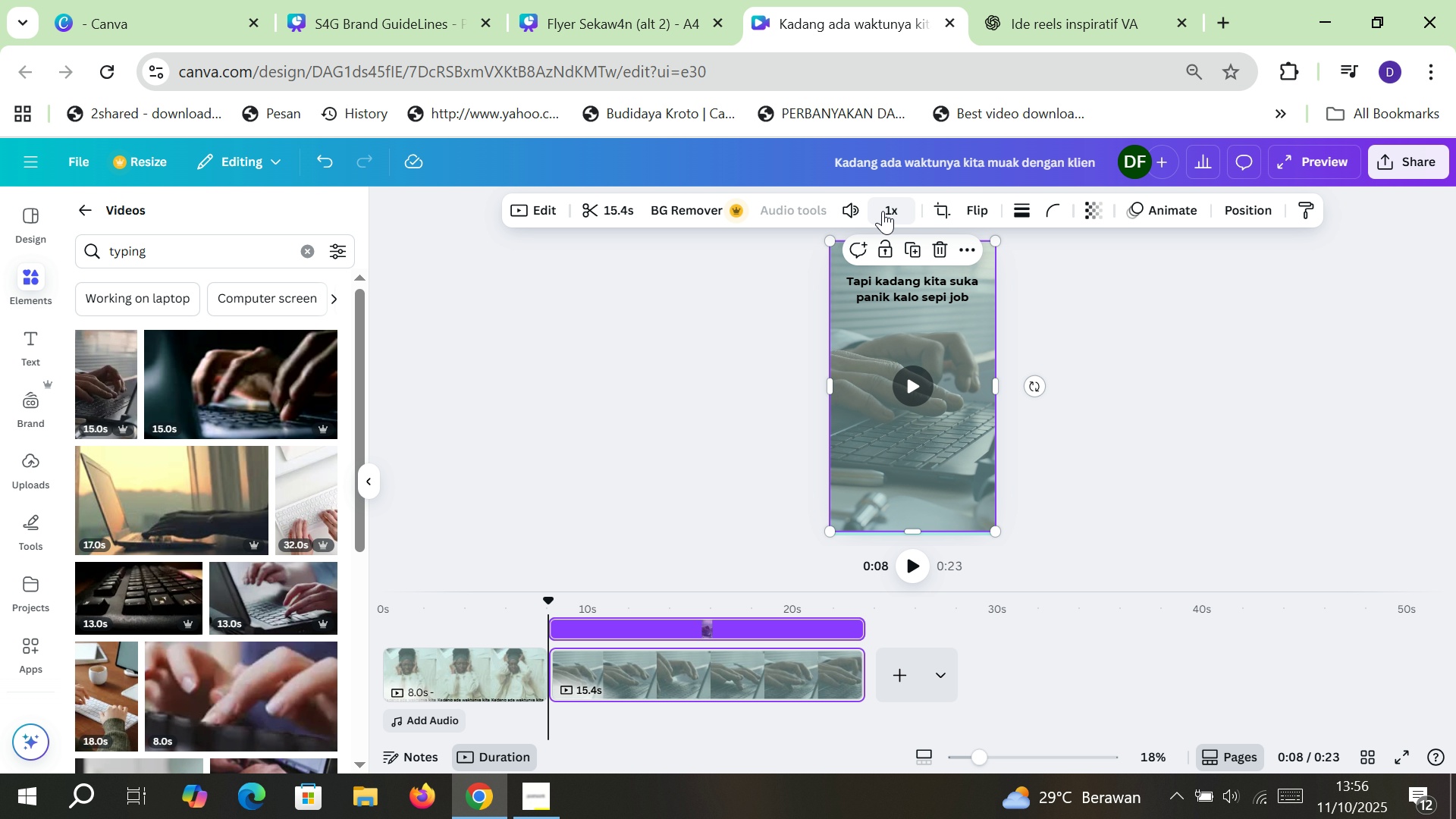 
left_click([883, 211])
 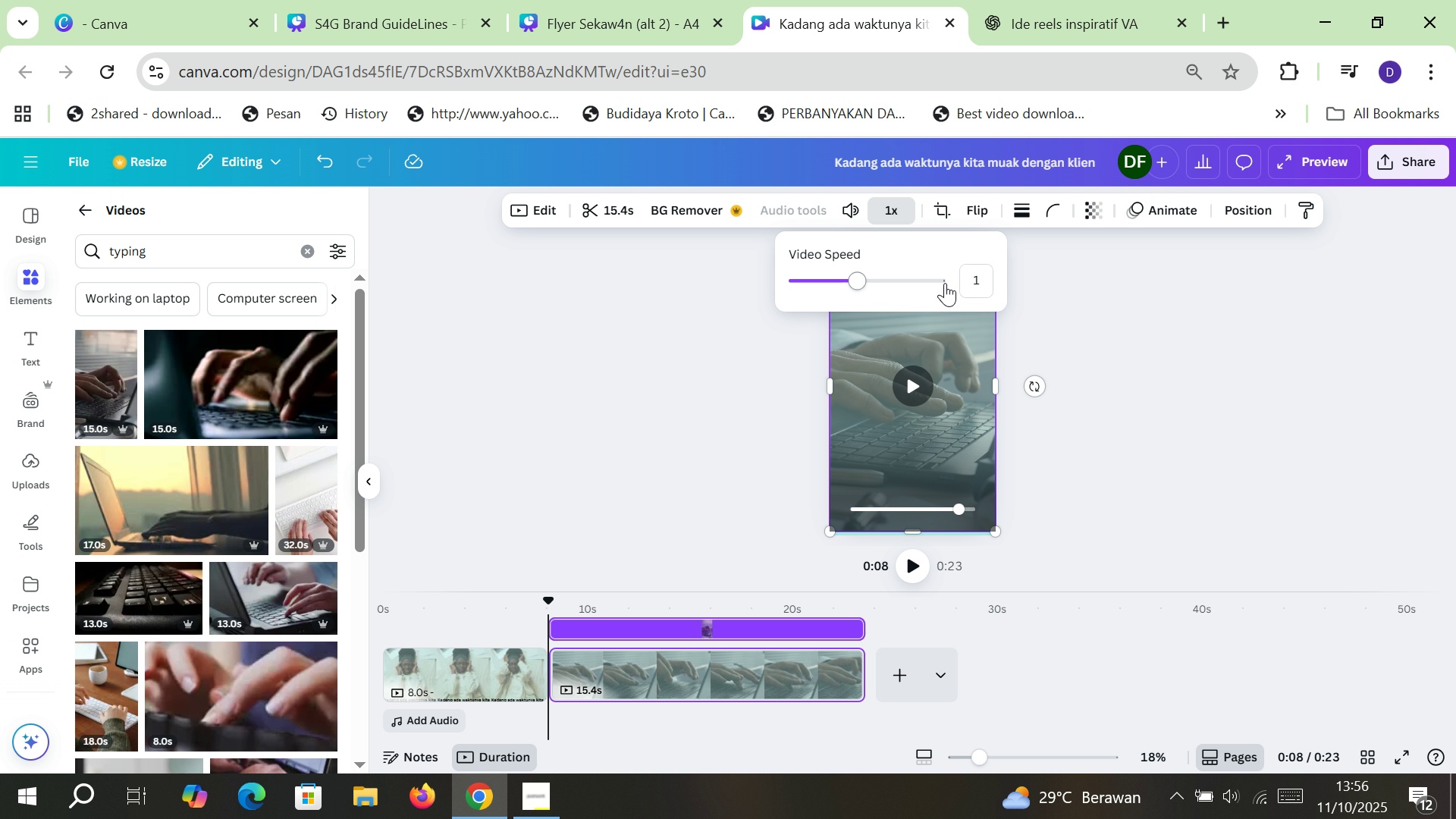 
left_click_drag(start_coordinate=[965, 278], to_coordinate=[983, 278])
 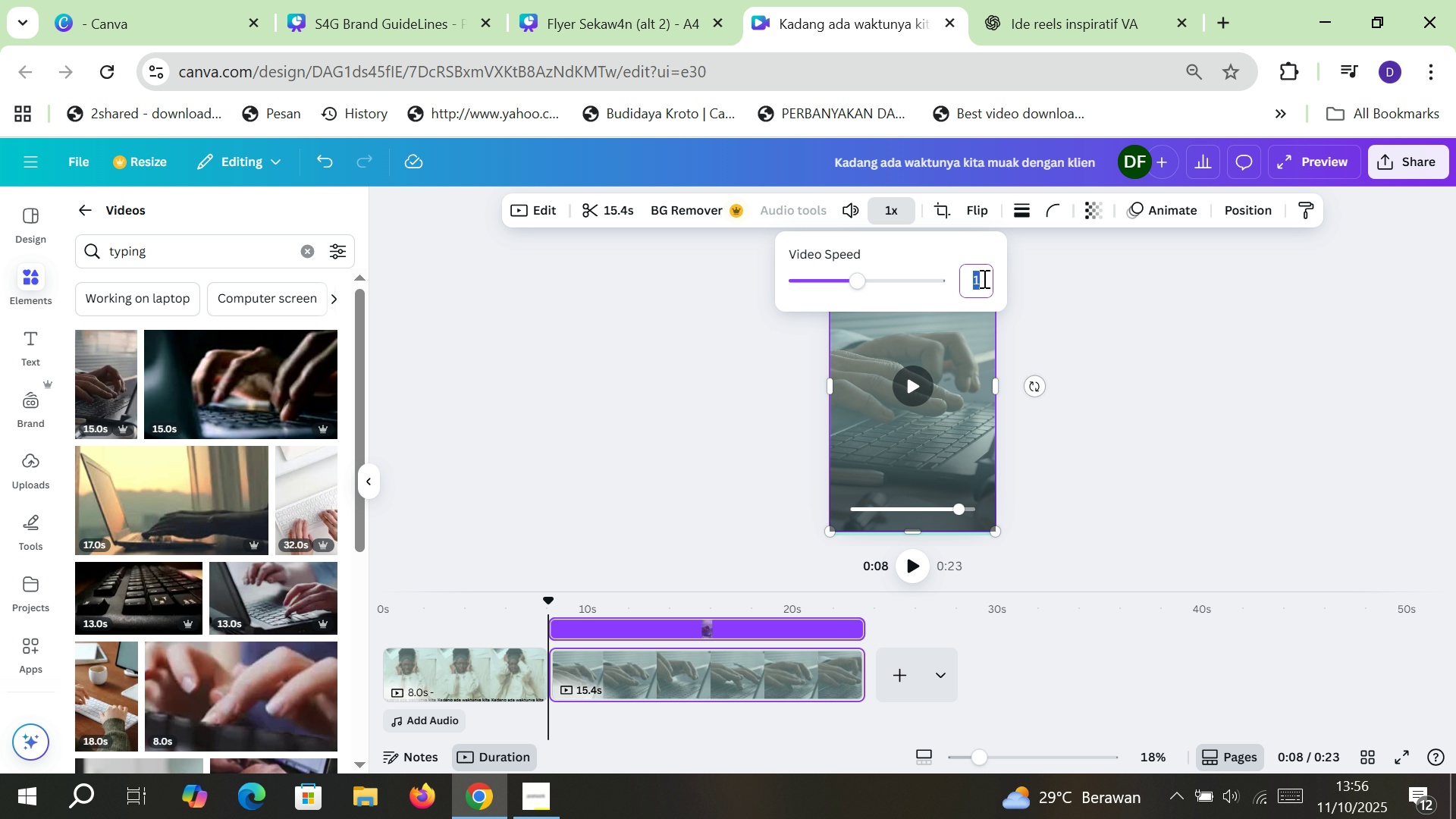 
key(2)
 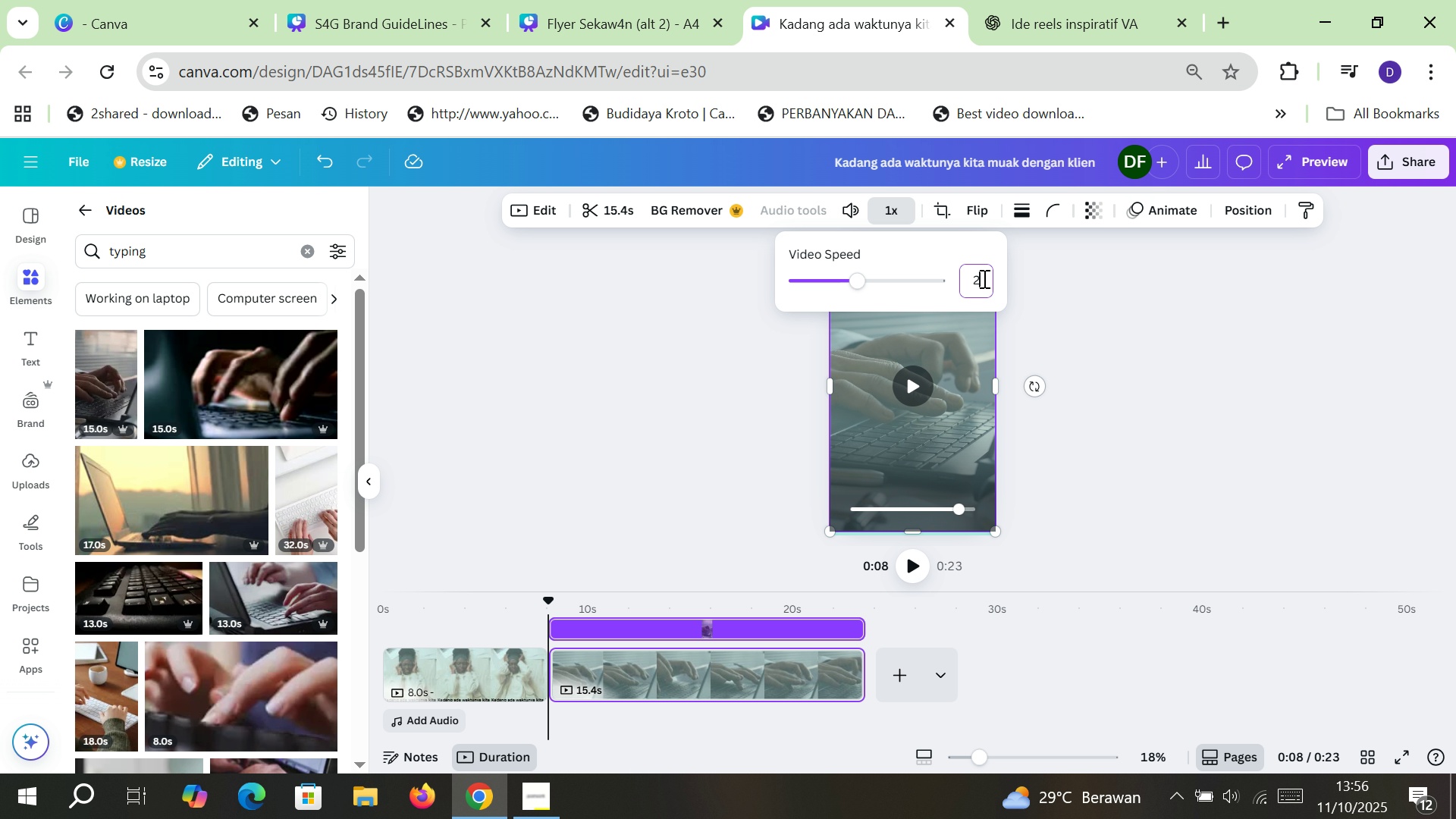 
key(Enter)
 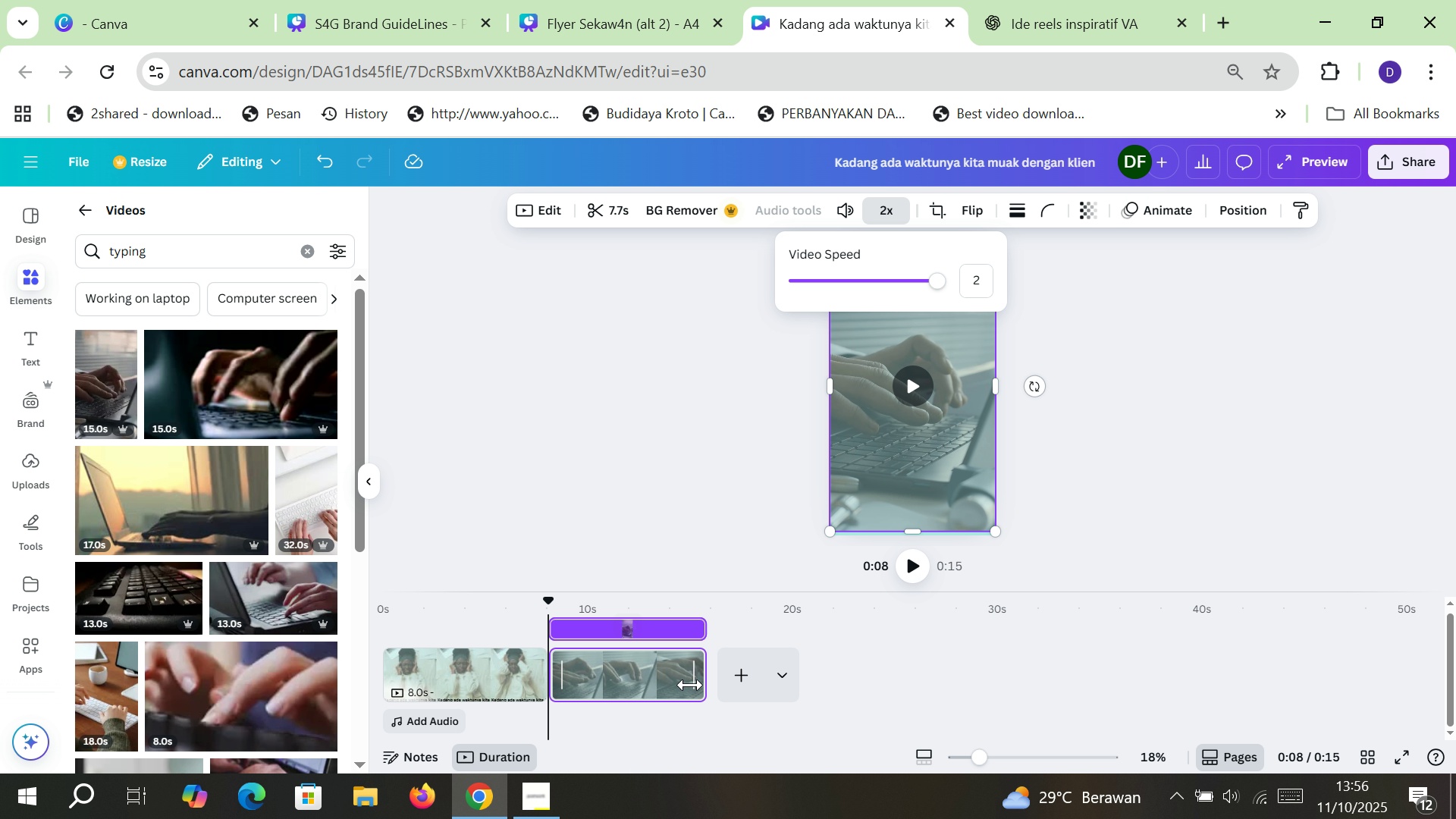 
left_click_drag(start_coordinate=[701, 676], to_coordinate=[708, 676])
 